 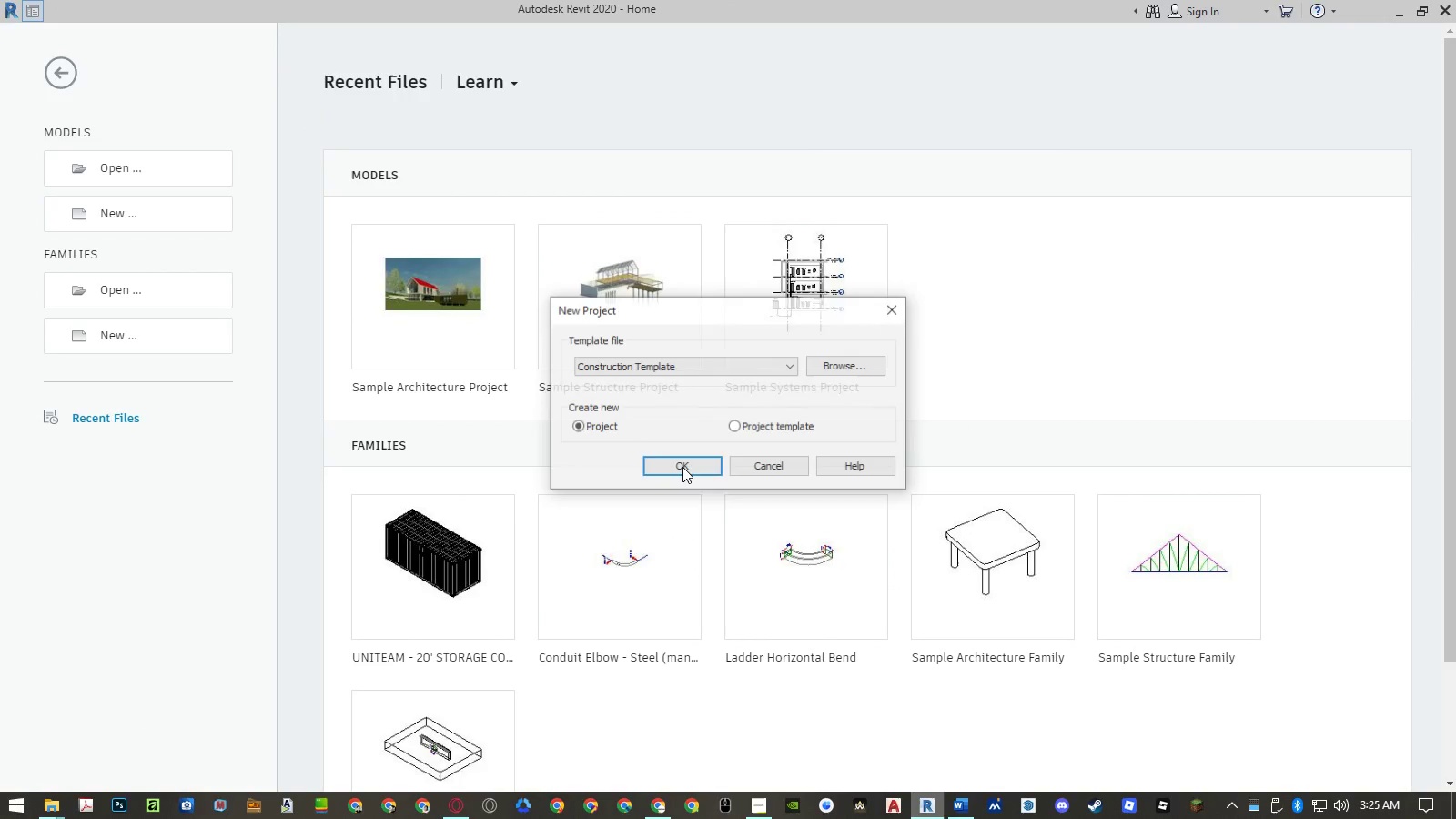 
left_click([730, 373])
 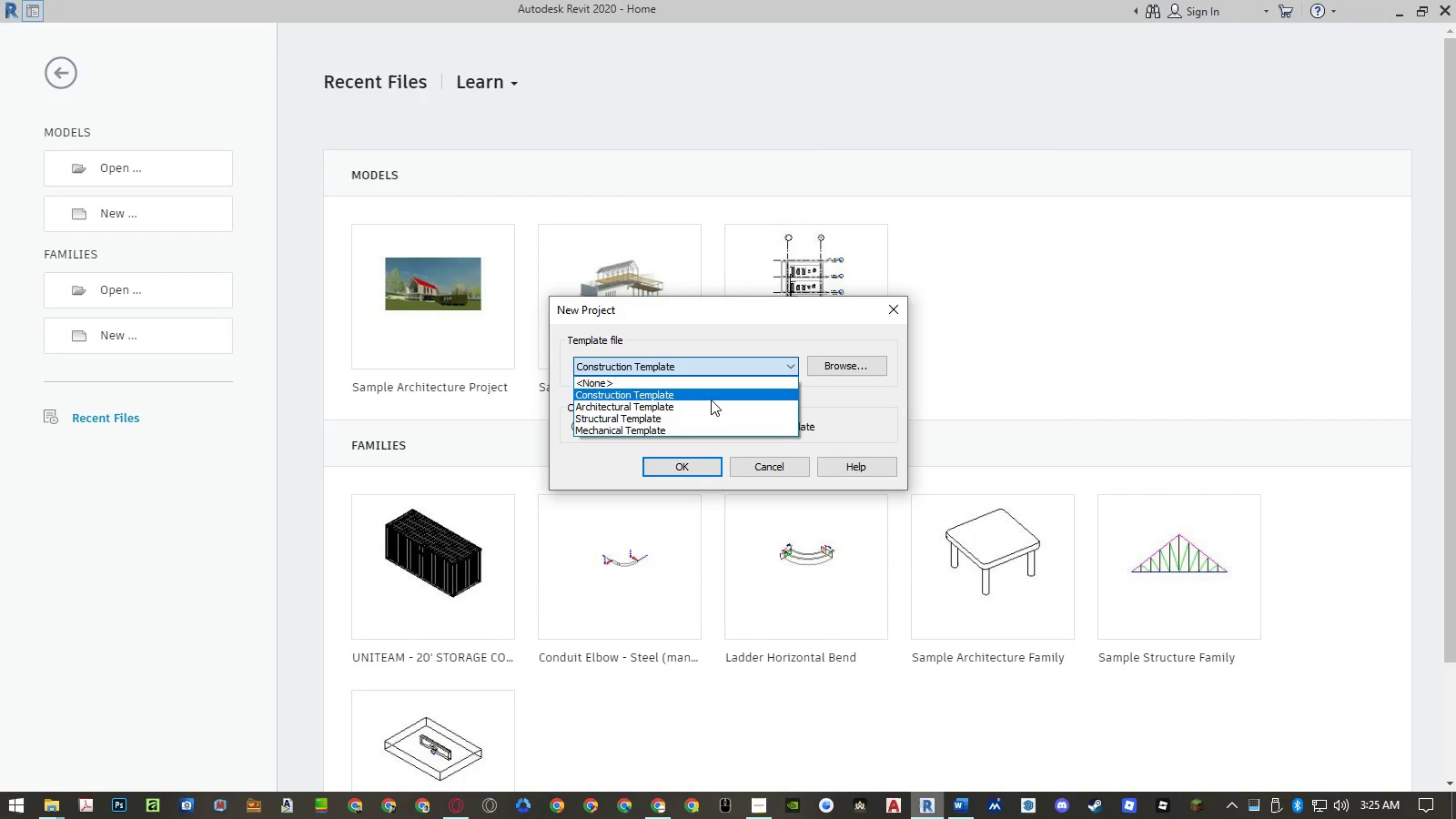 
left_click([710, 402])
 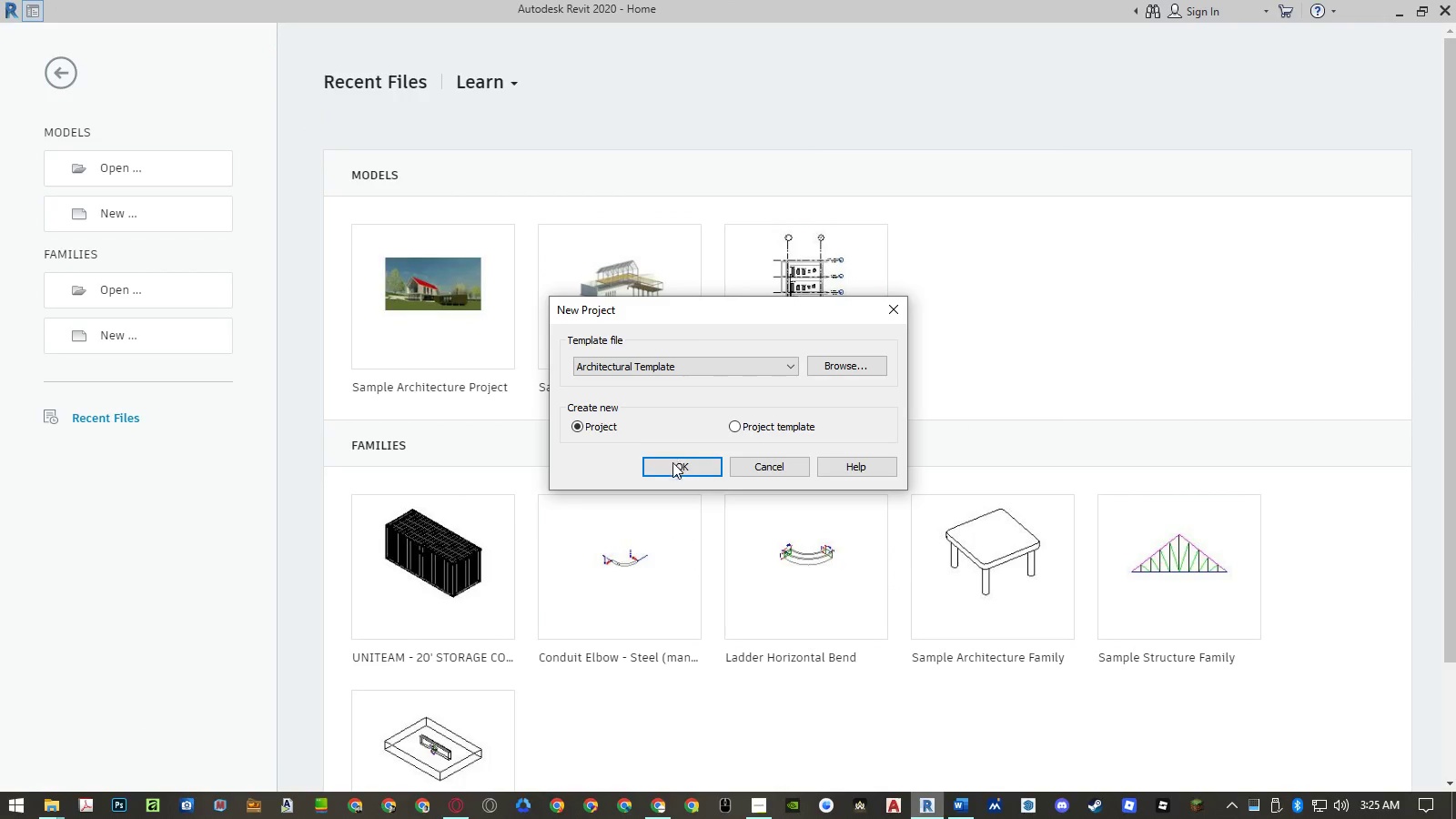 
left_click([672, 467])
 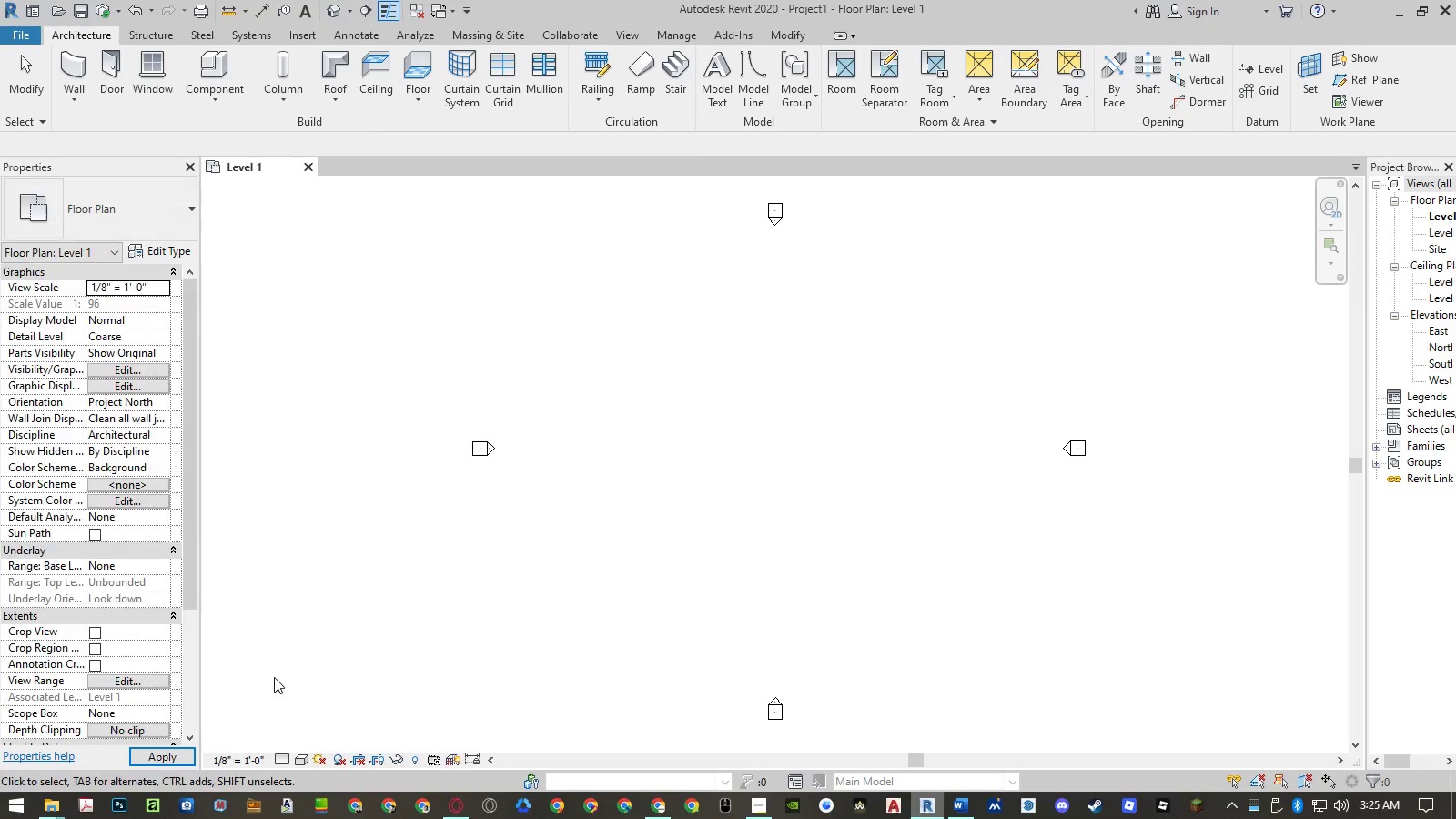 
left_click([584, 491])
 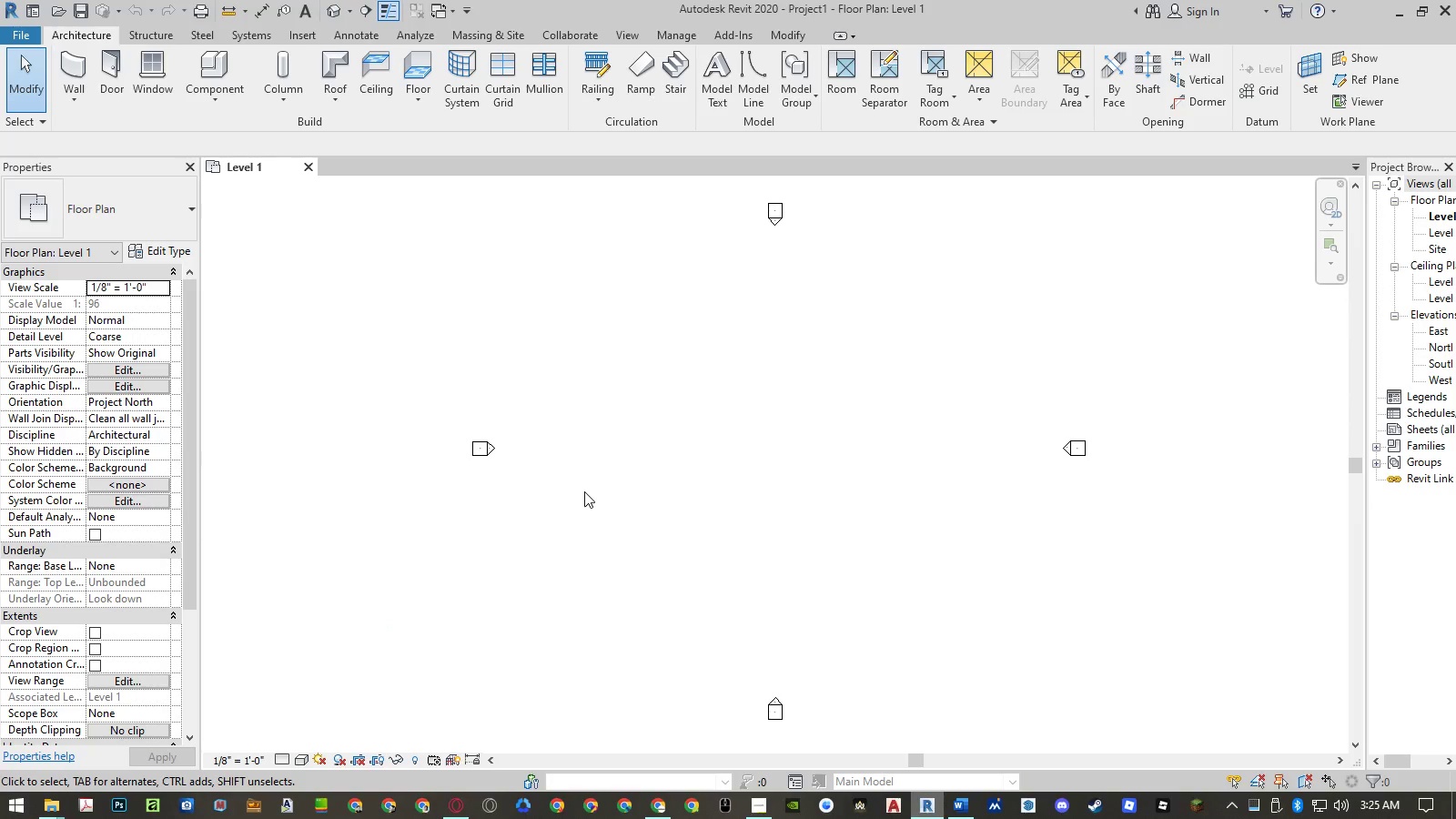 
type(un)
 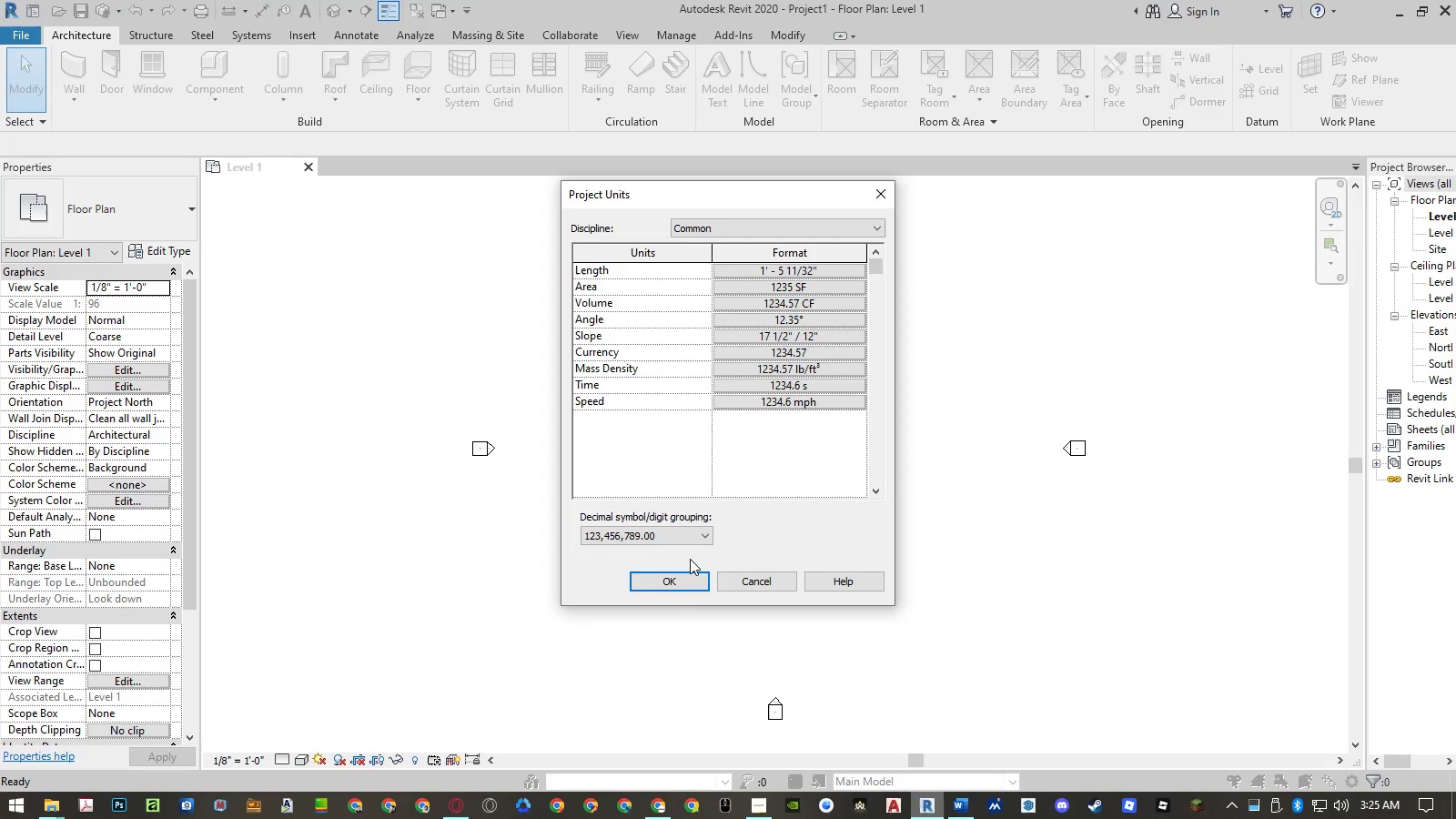 
key(Escape)
 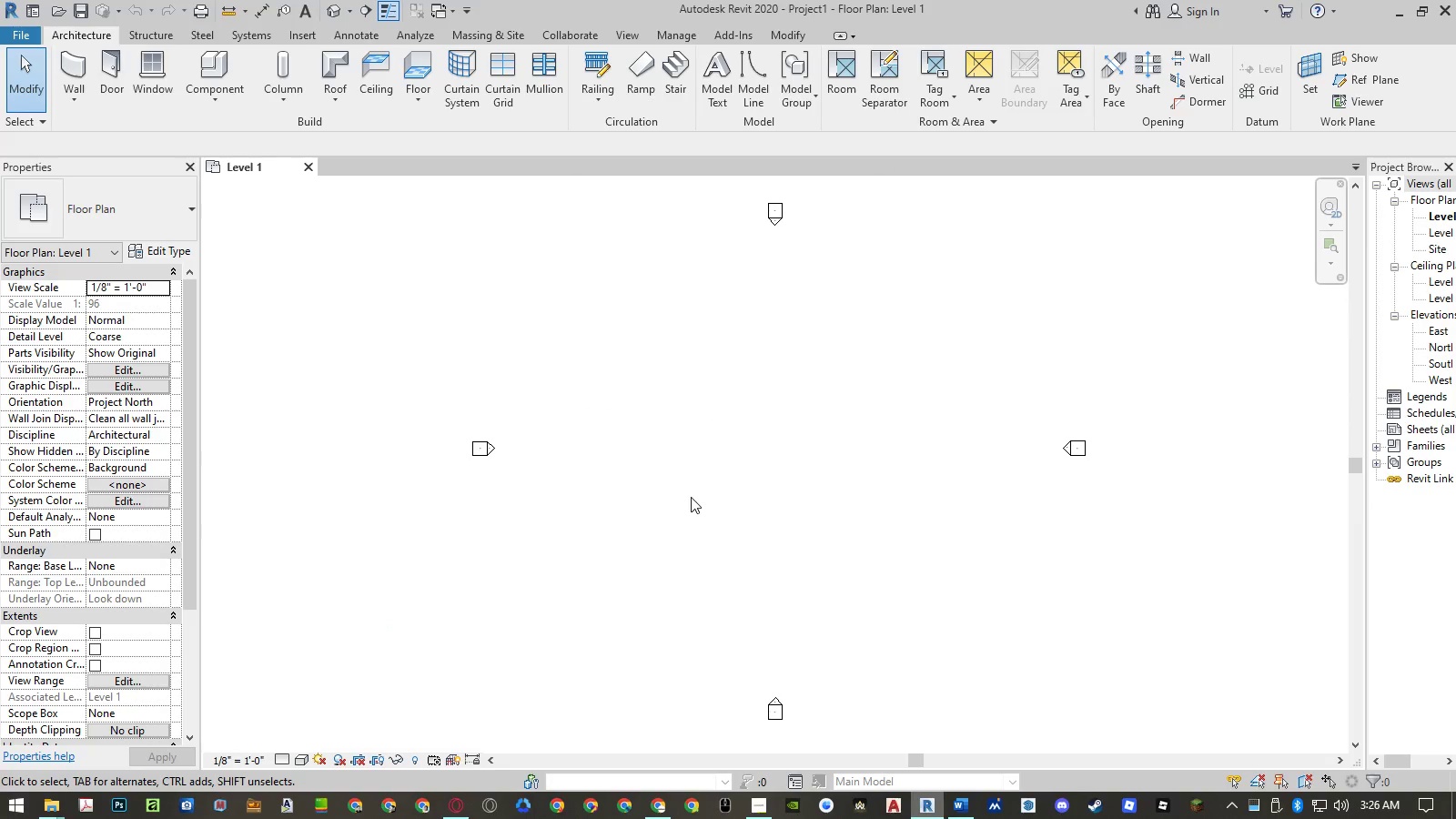 
left_click([691, 497])
 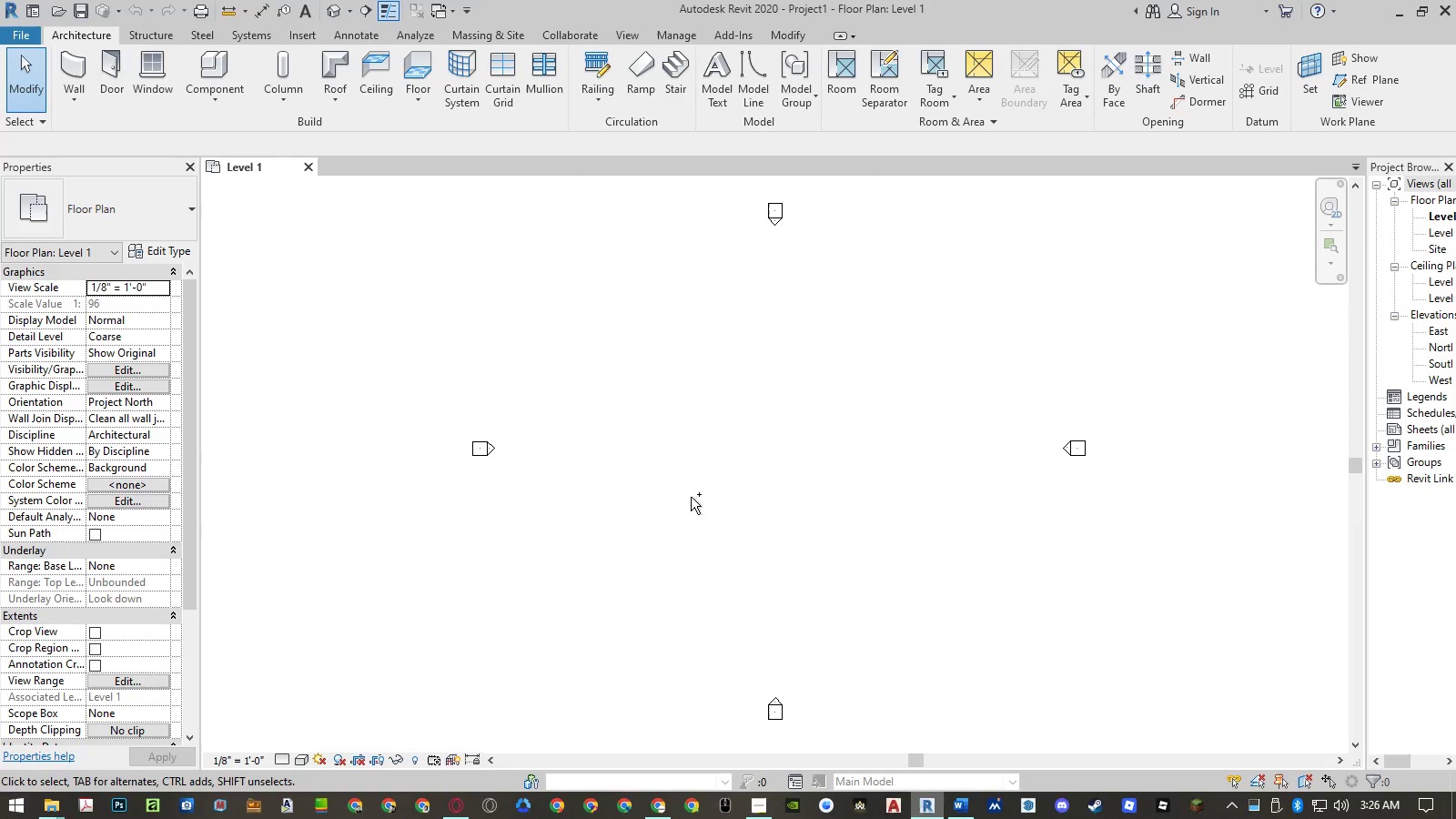 
key(Control+S)
 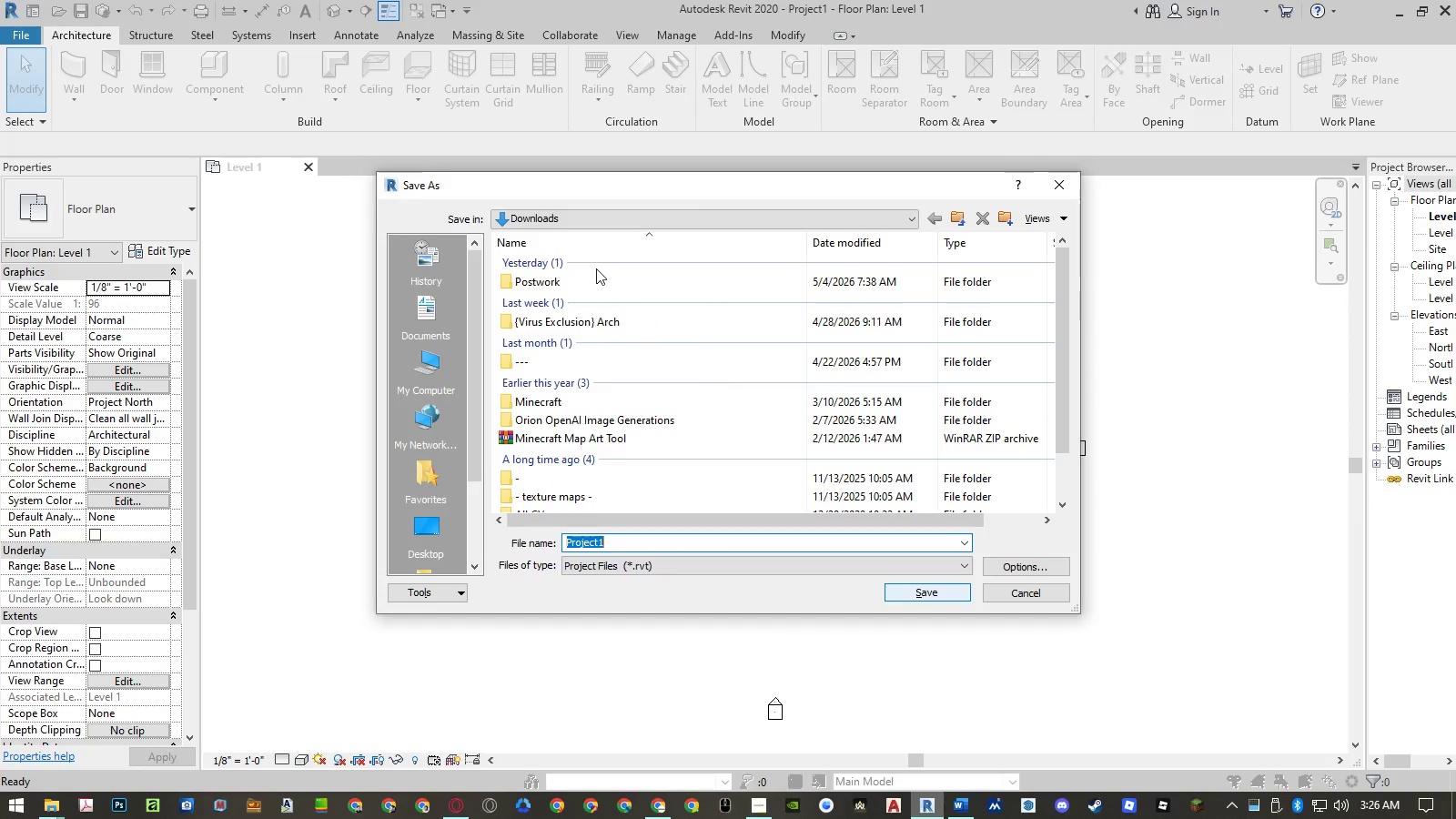 
double_click([571, 283])
 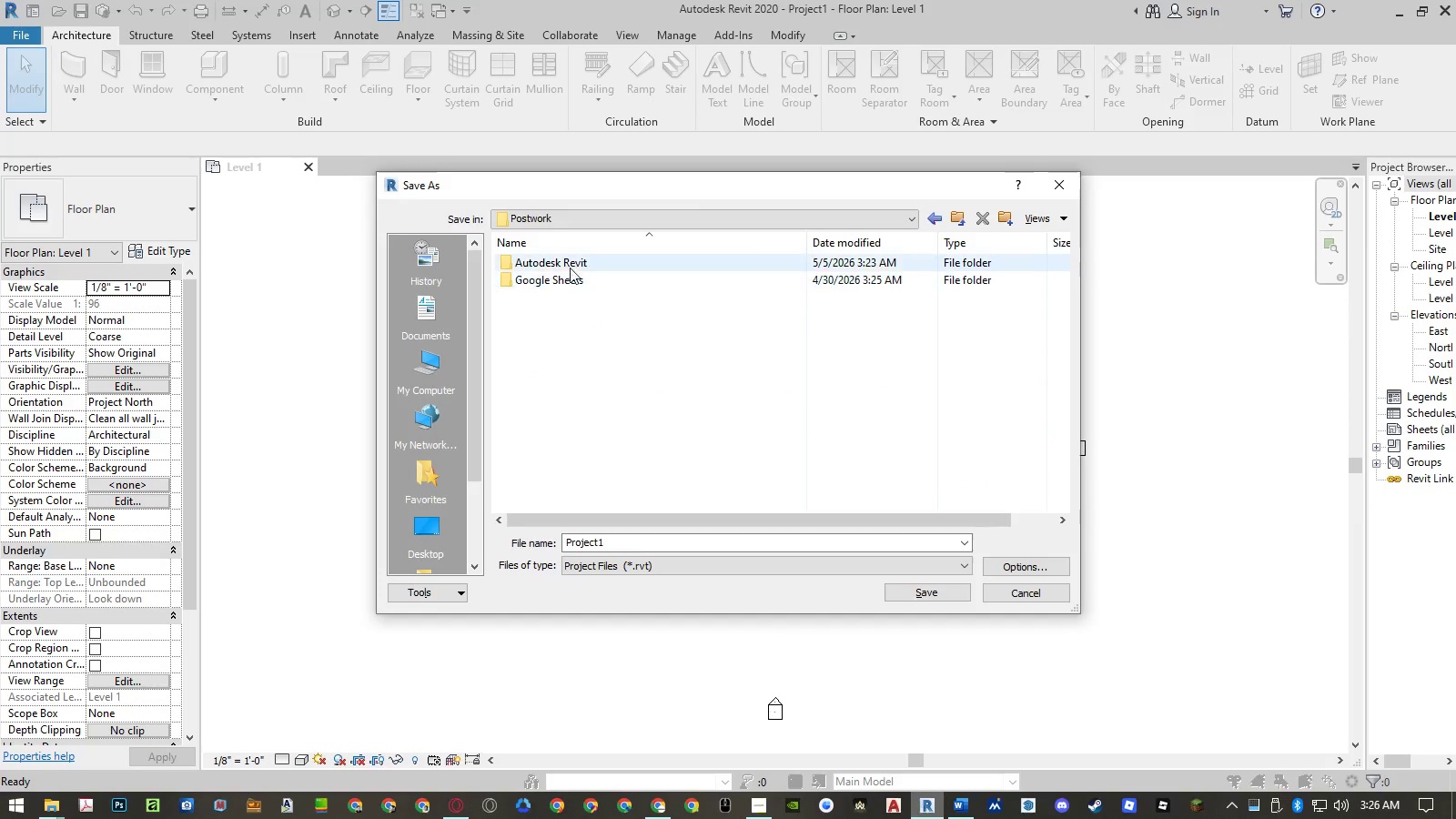 
double_click([570, 265])
 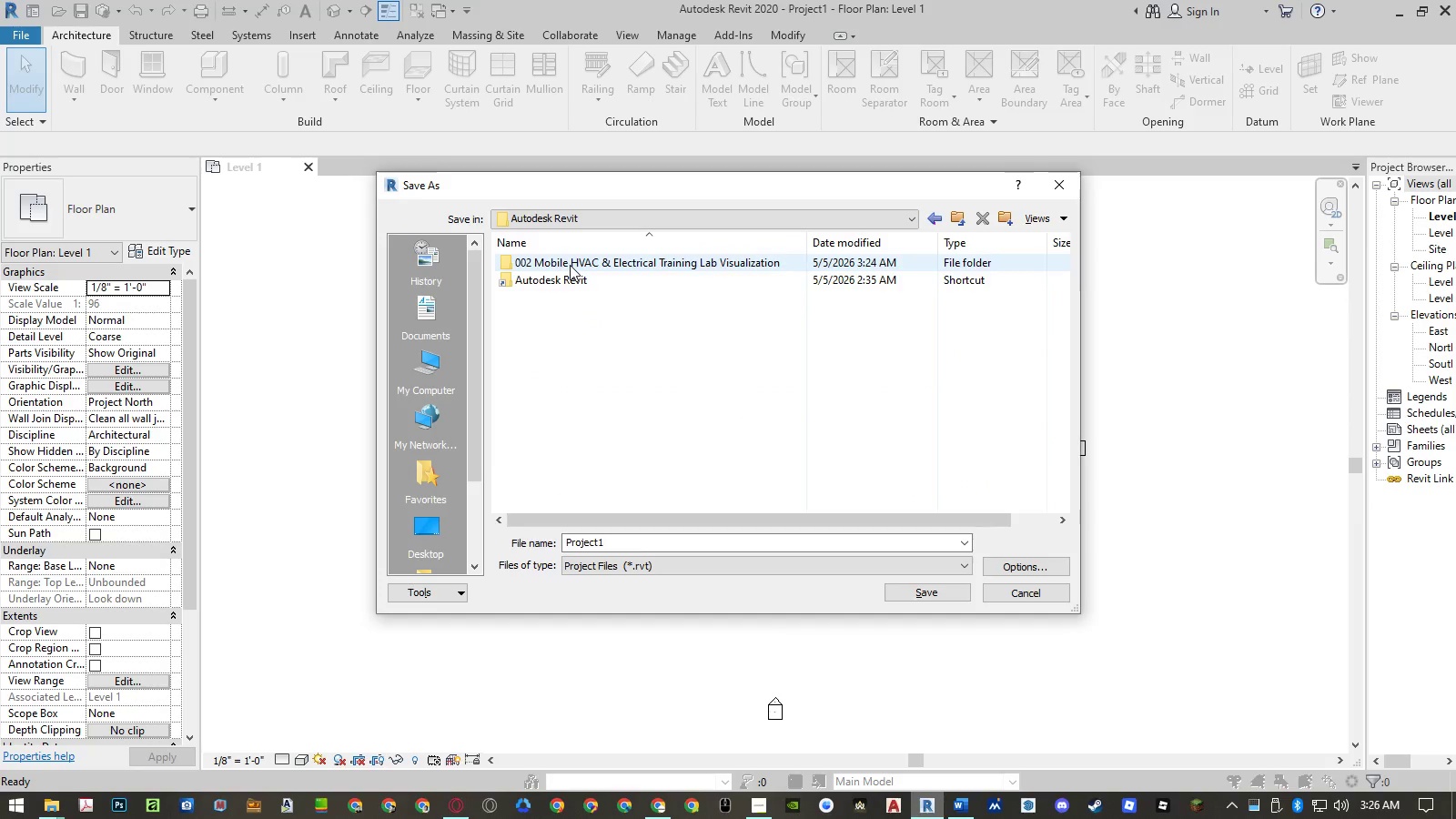 
double_click([570, 265])
 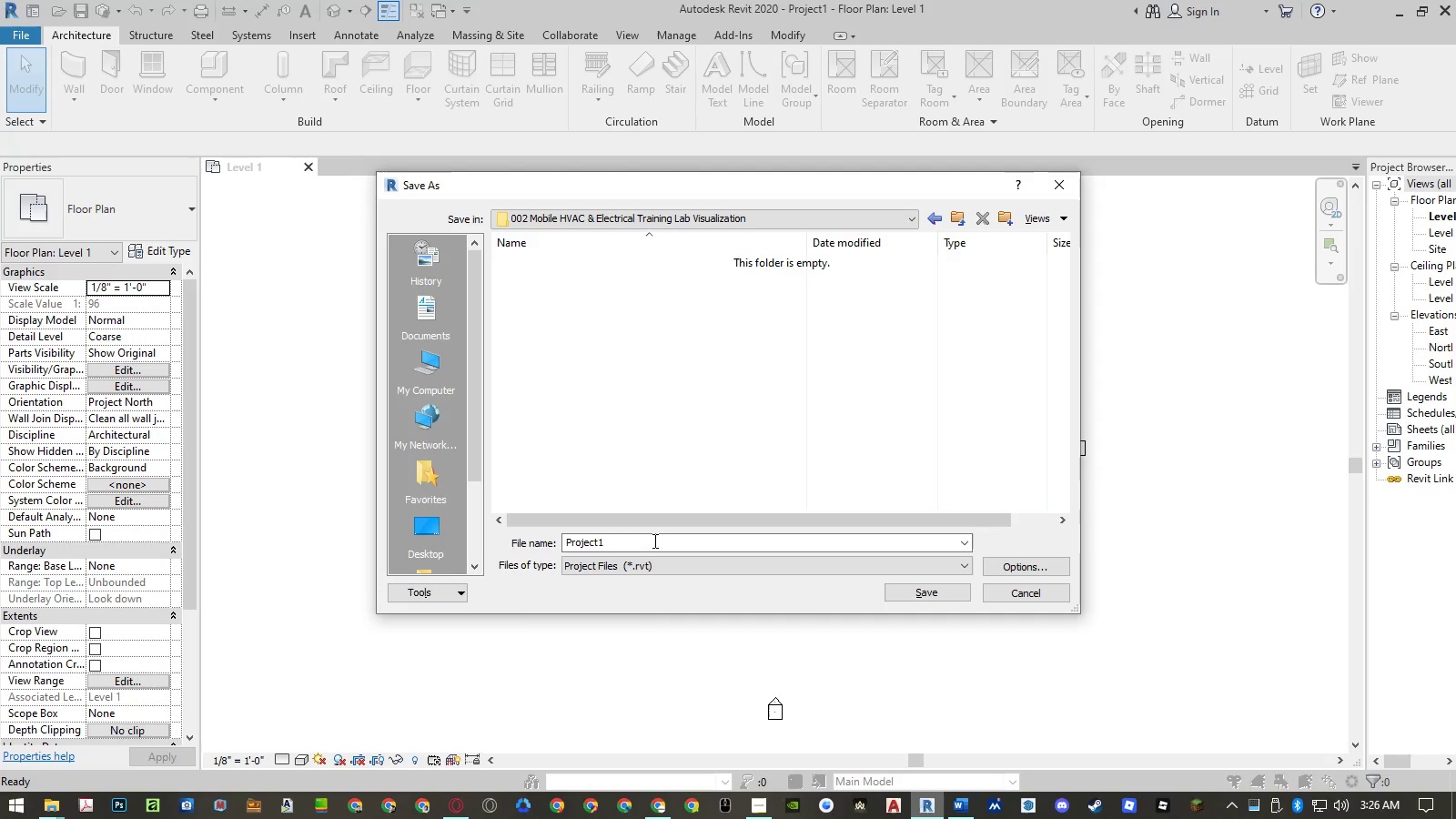 
left_click([653, 544])
 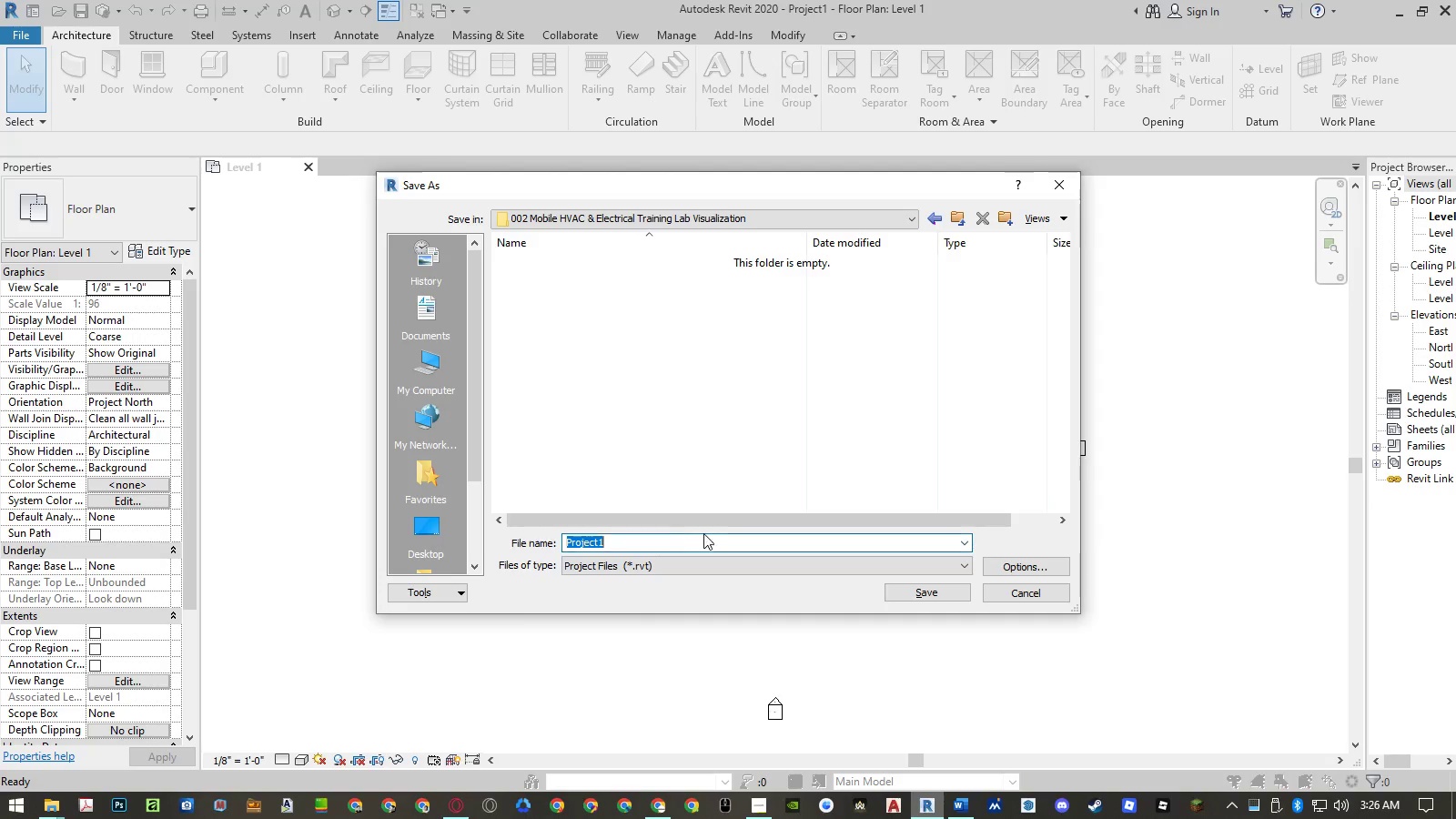 
key(Control+ControlLeft)
 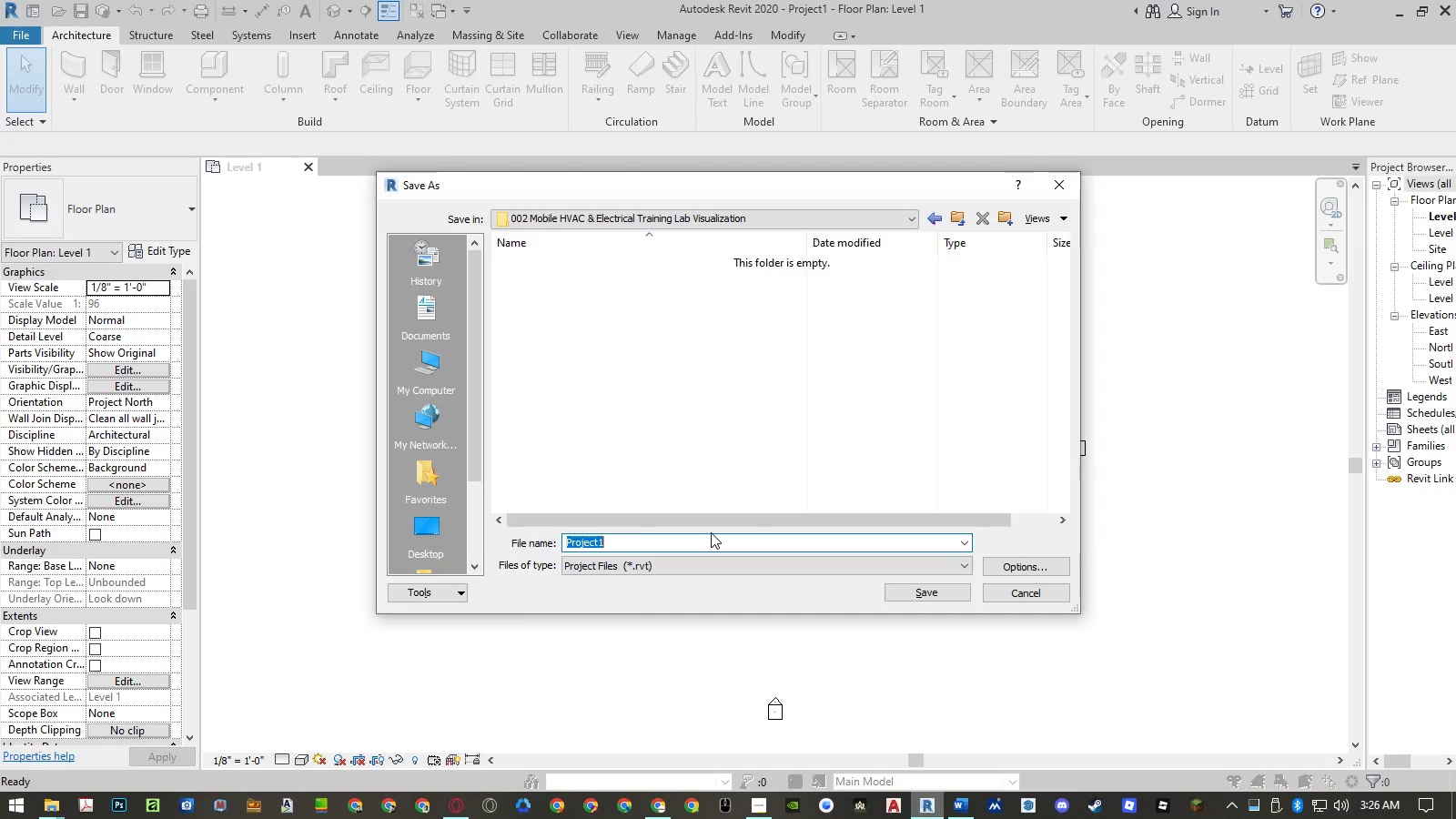 
key(Control+V)
 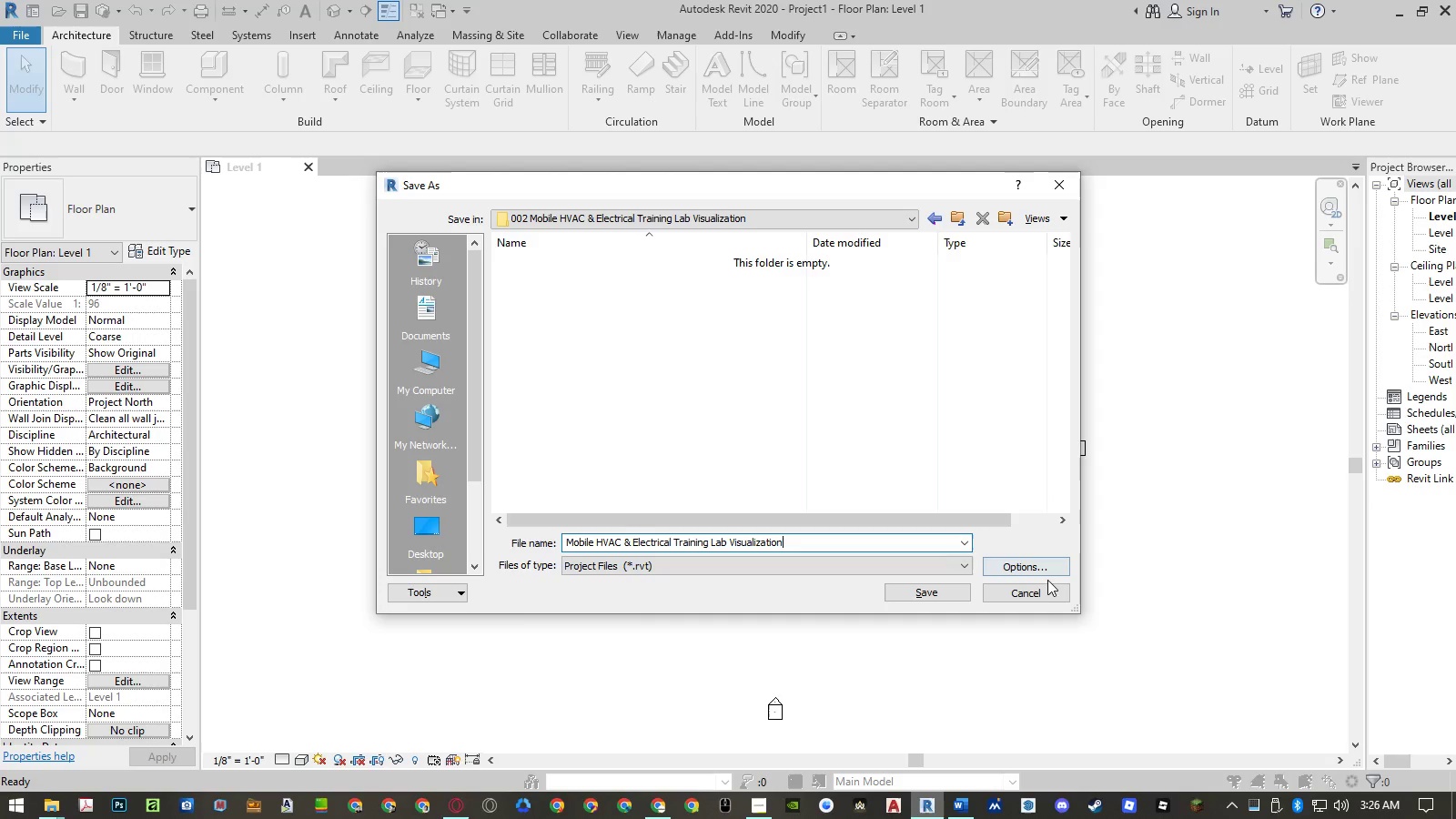 
left_click([1047, 571])
 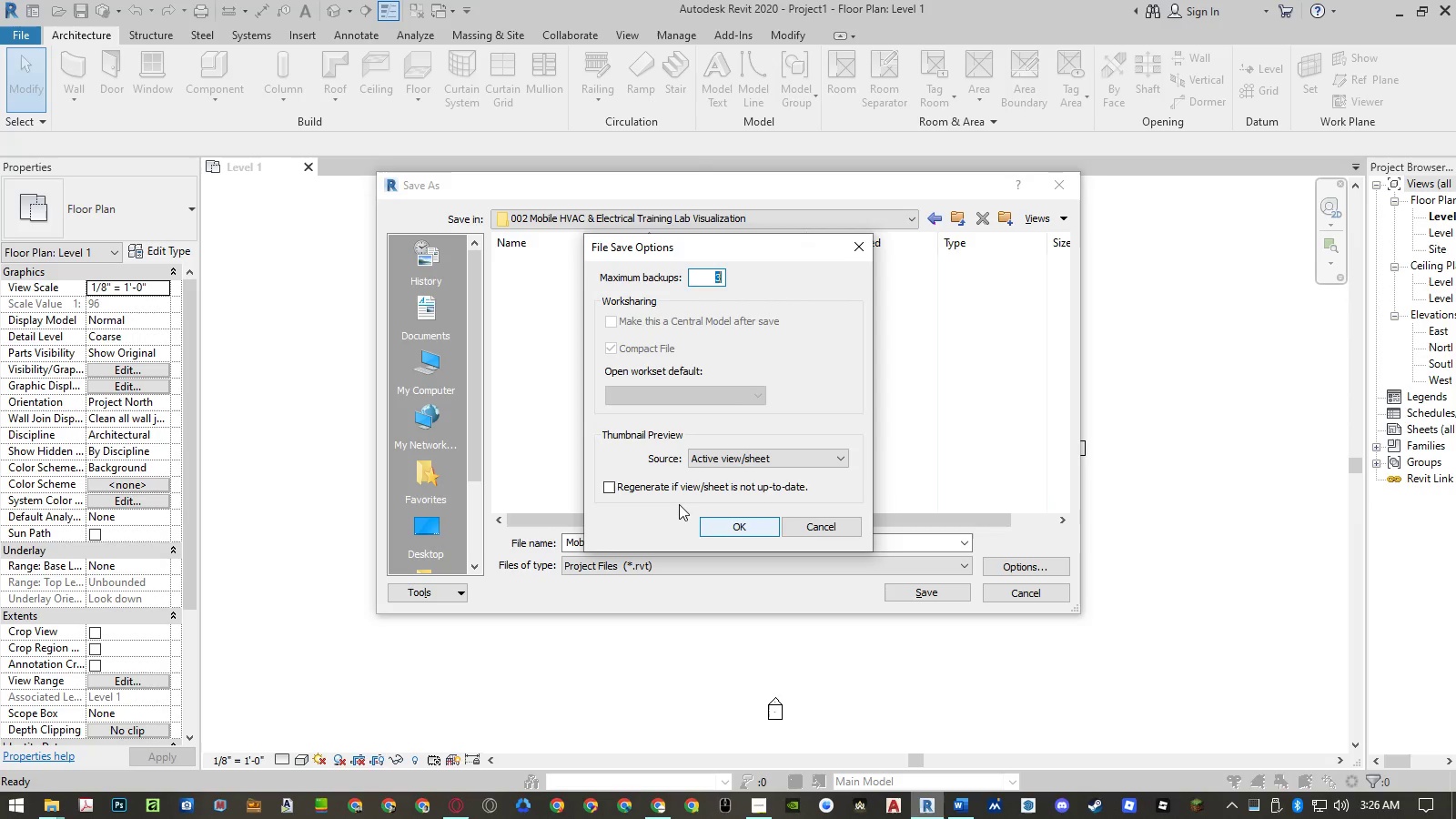 
left_click([667, 490])
 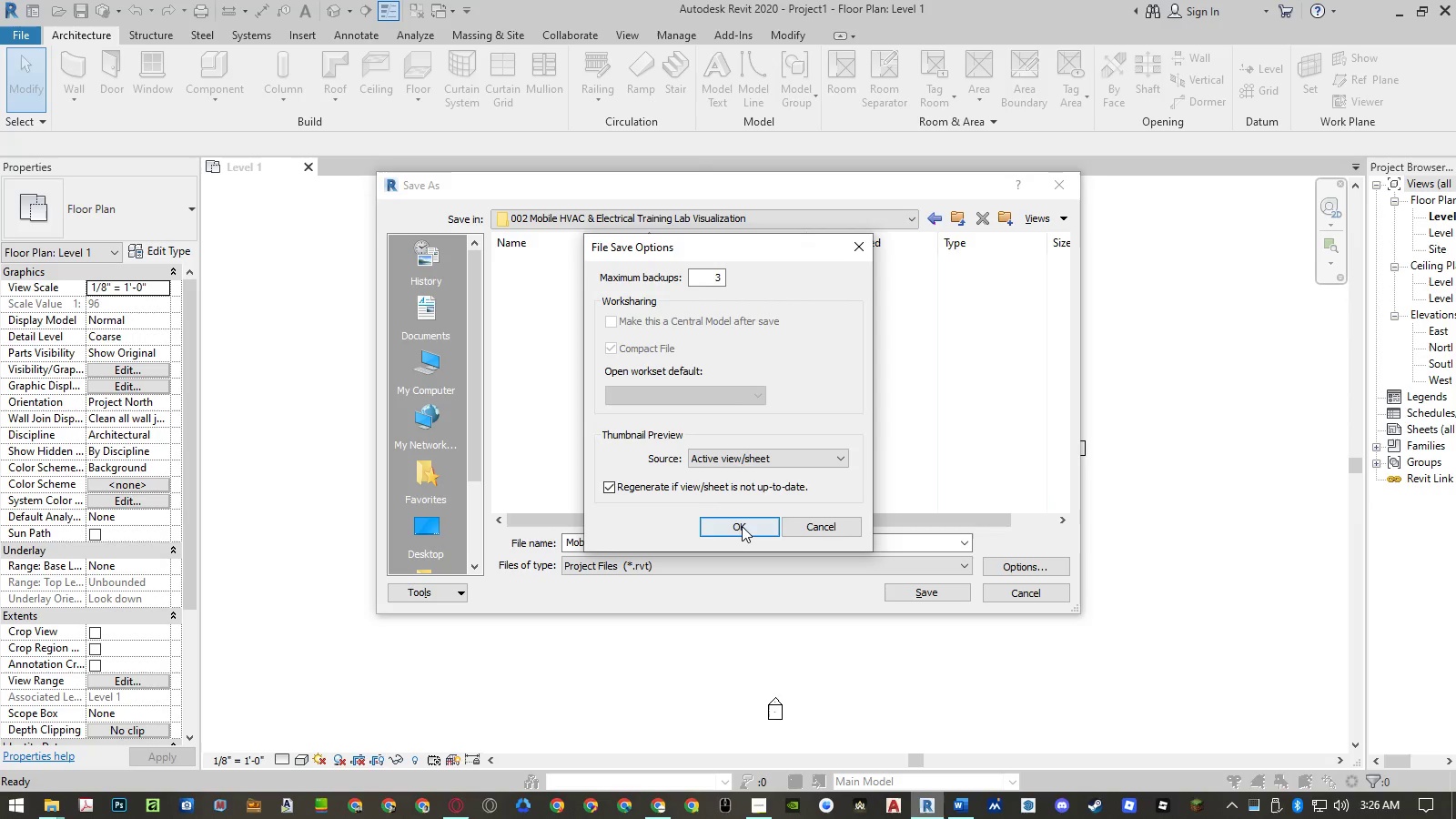 
left_click([742, 526])
 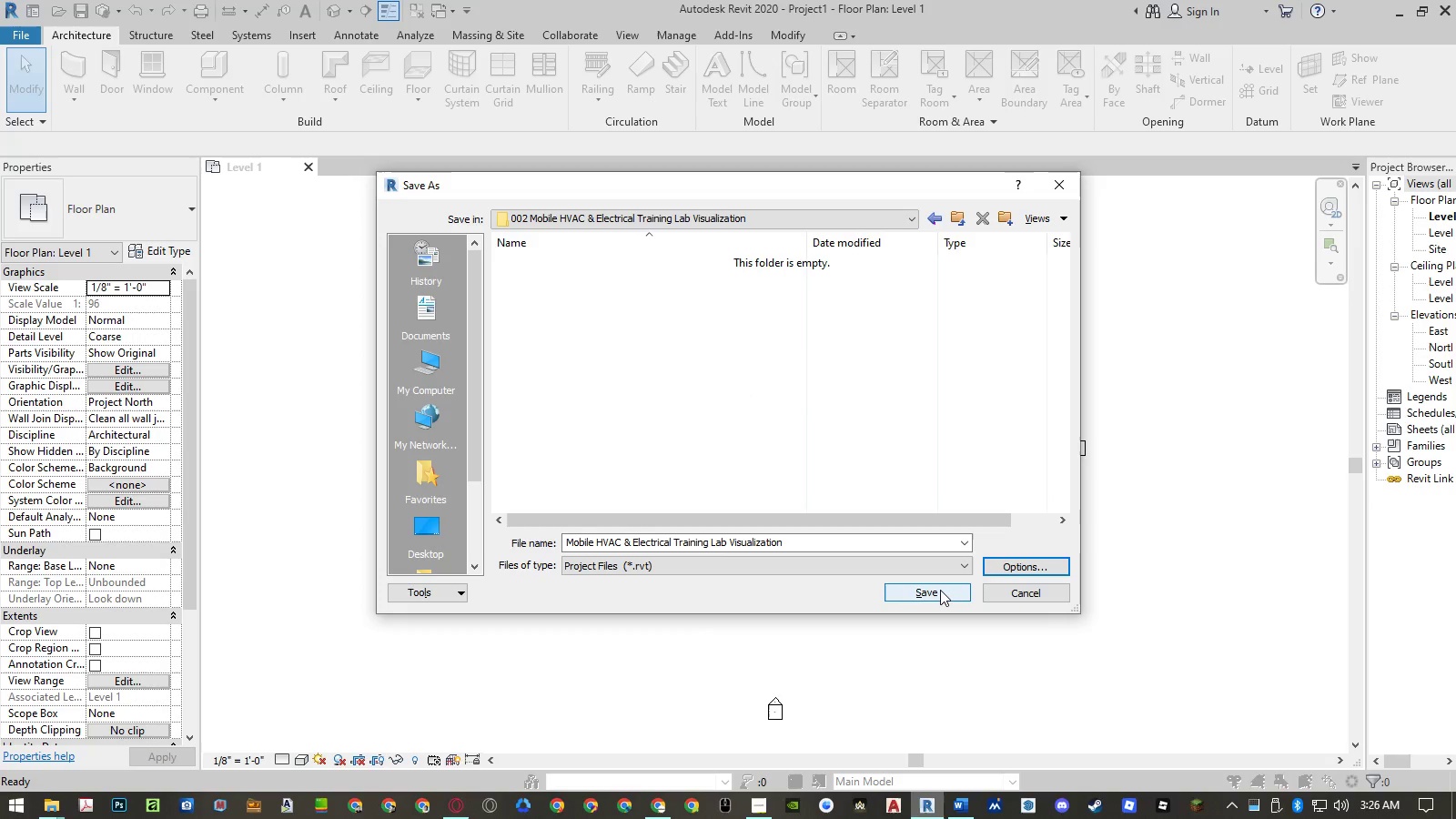 
left_click([936, 591])
 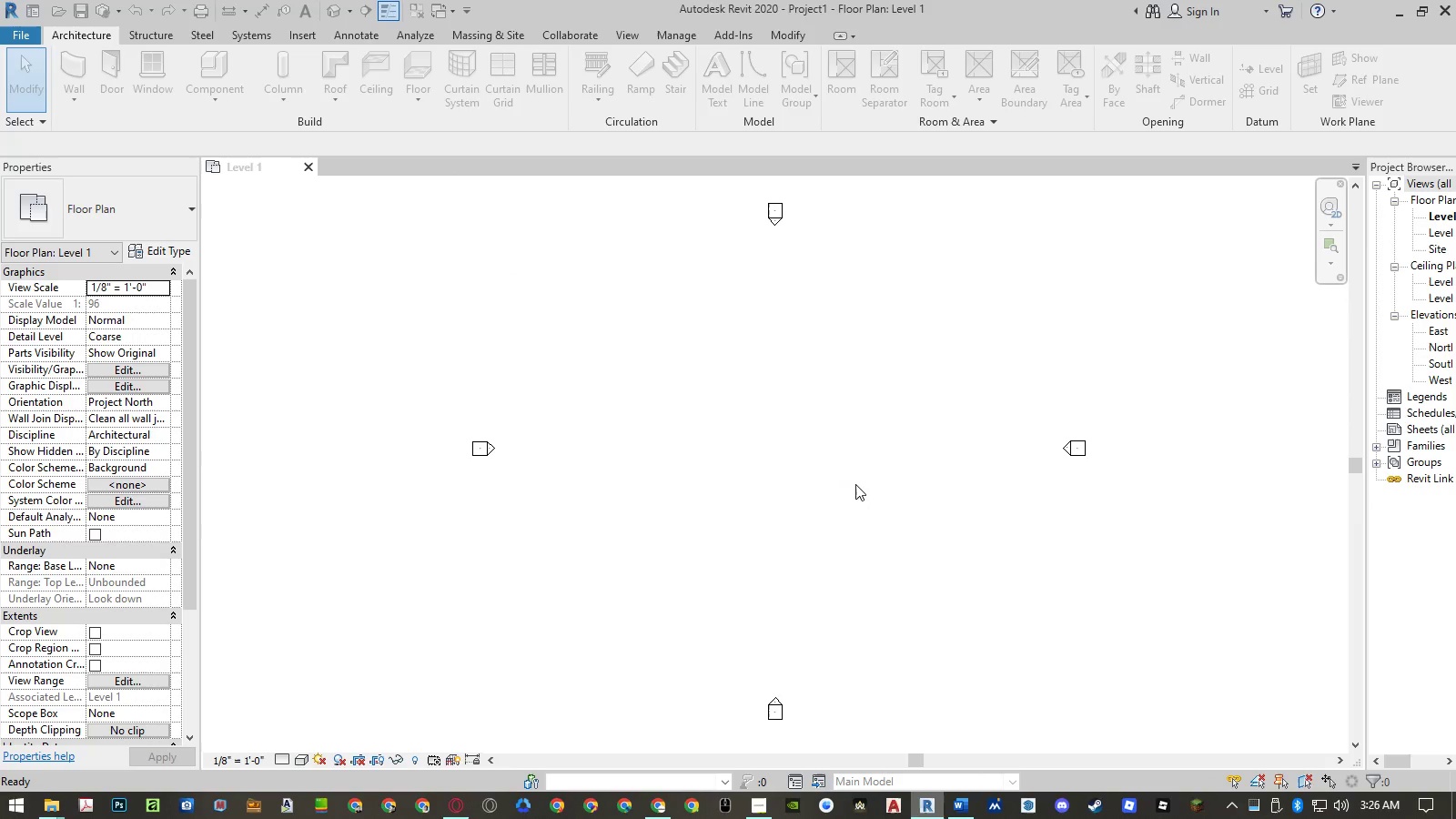 
wait(10.58)
 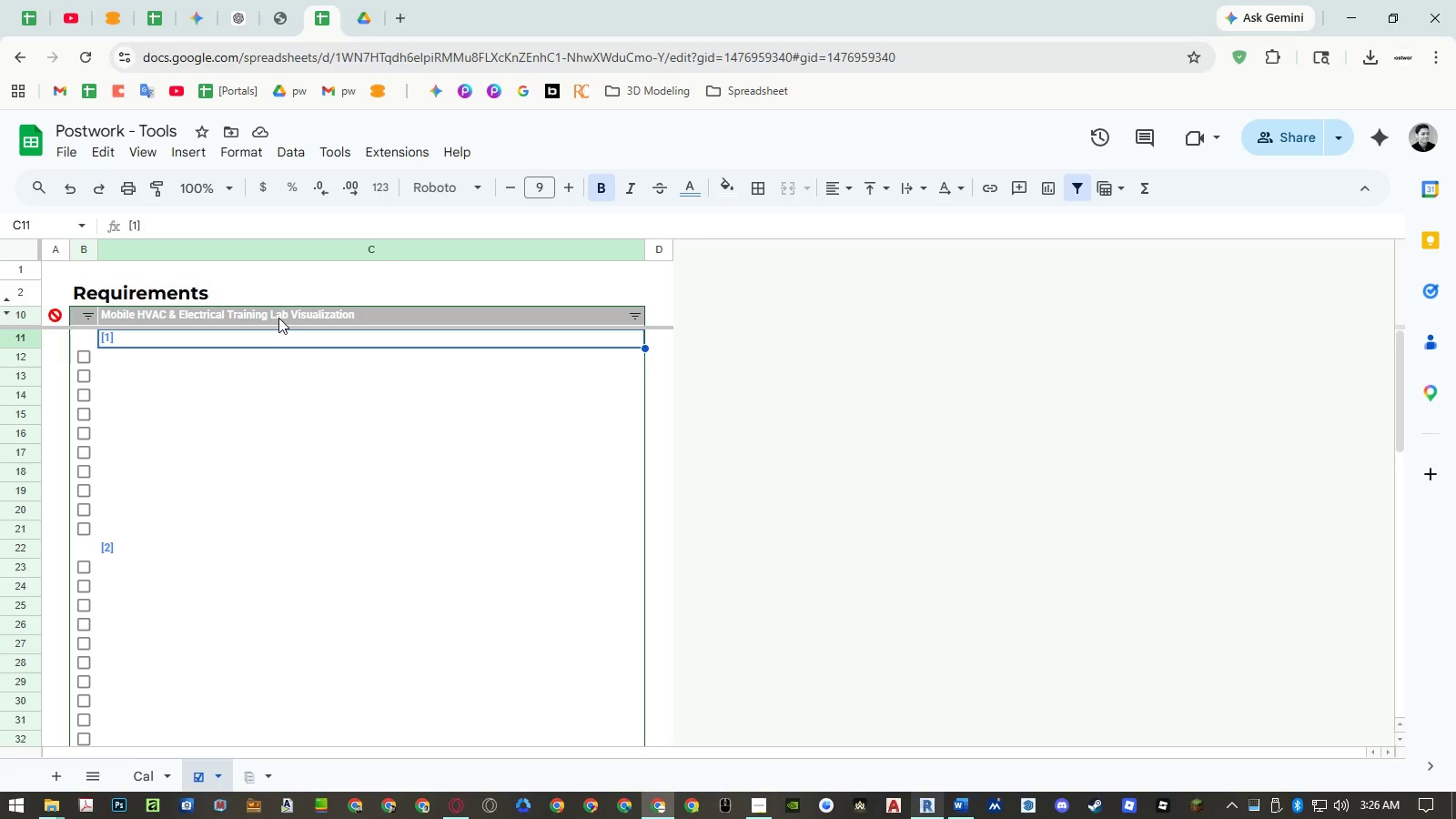 
double_click([278, 318])
 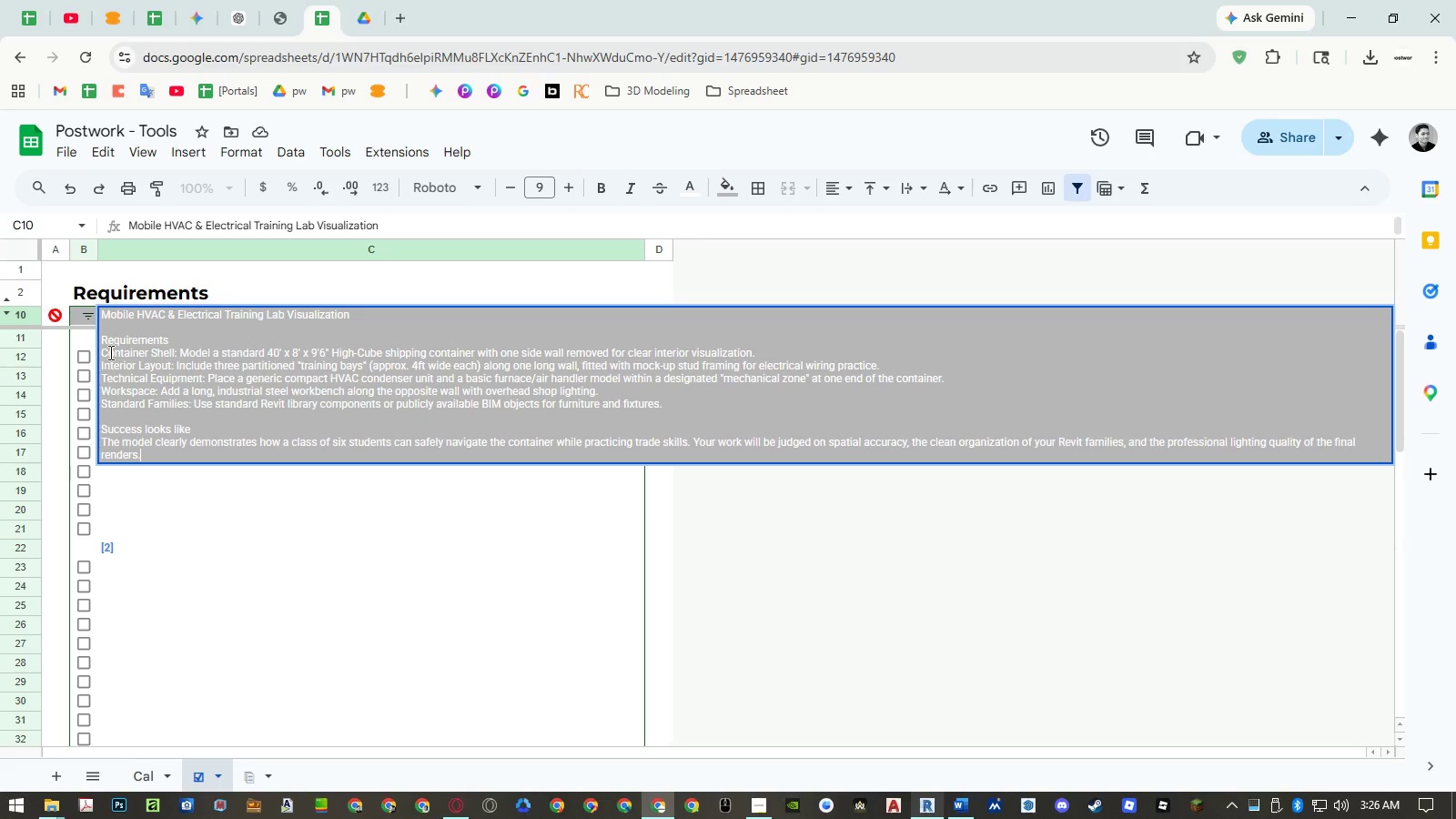 
left_click([109, 352])
 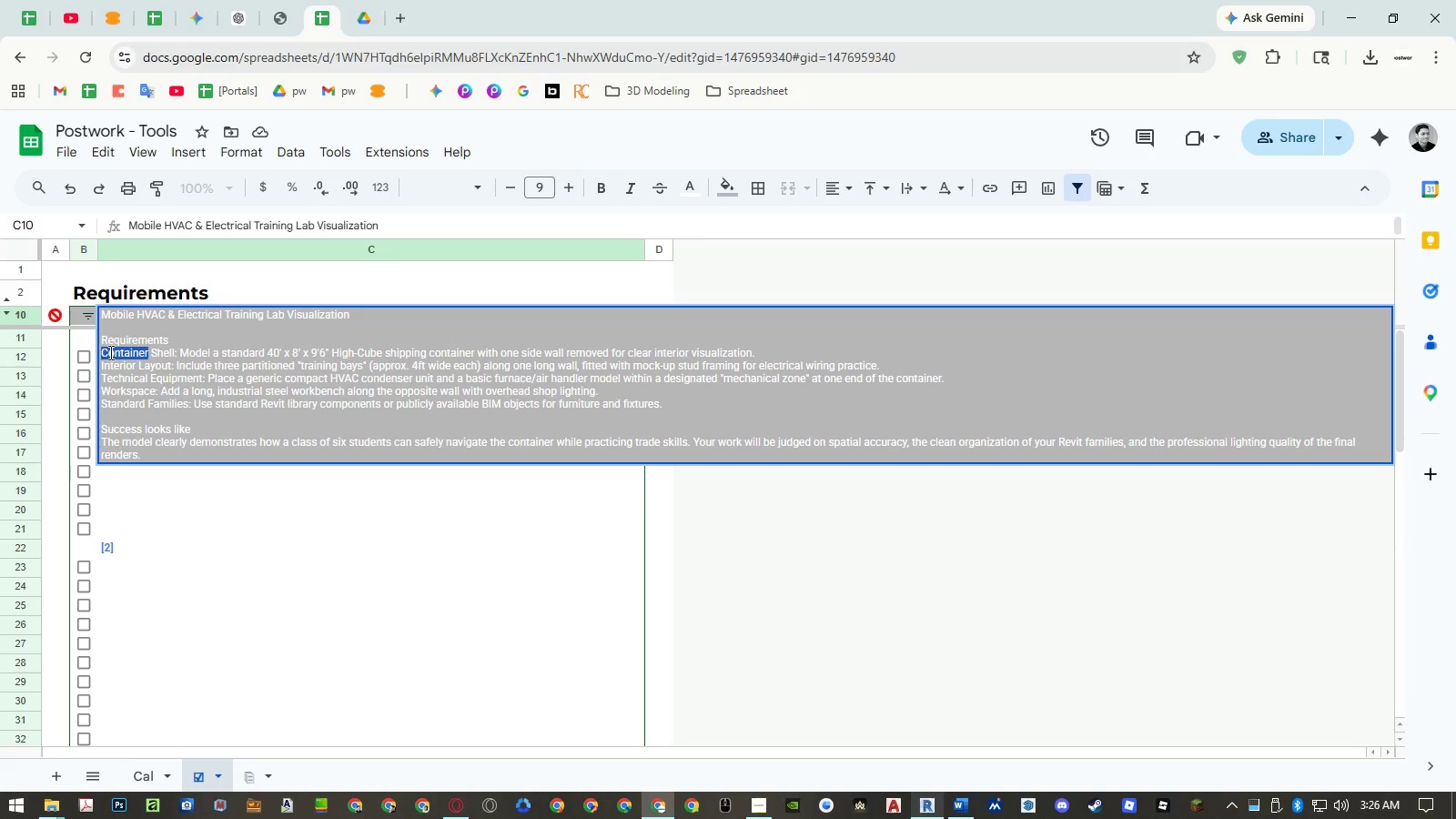 
double_click([109, 352])
 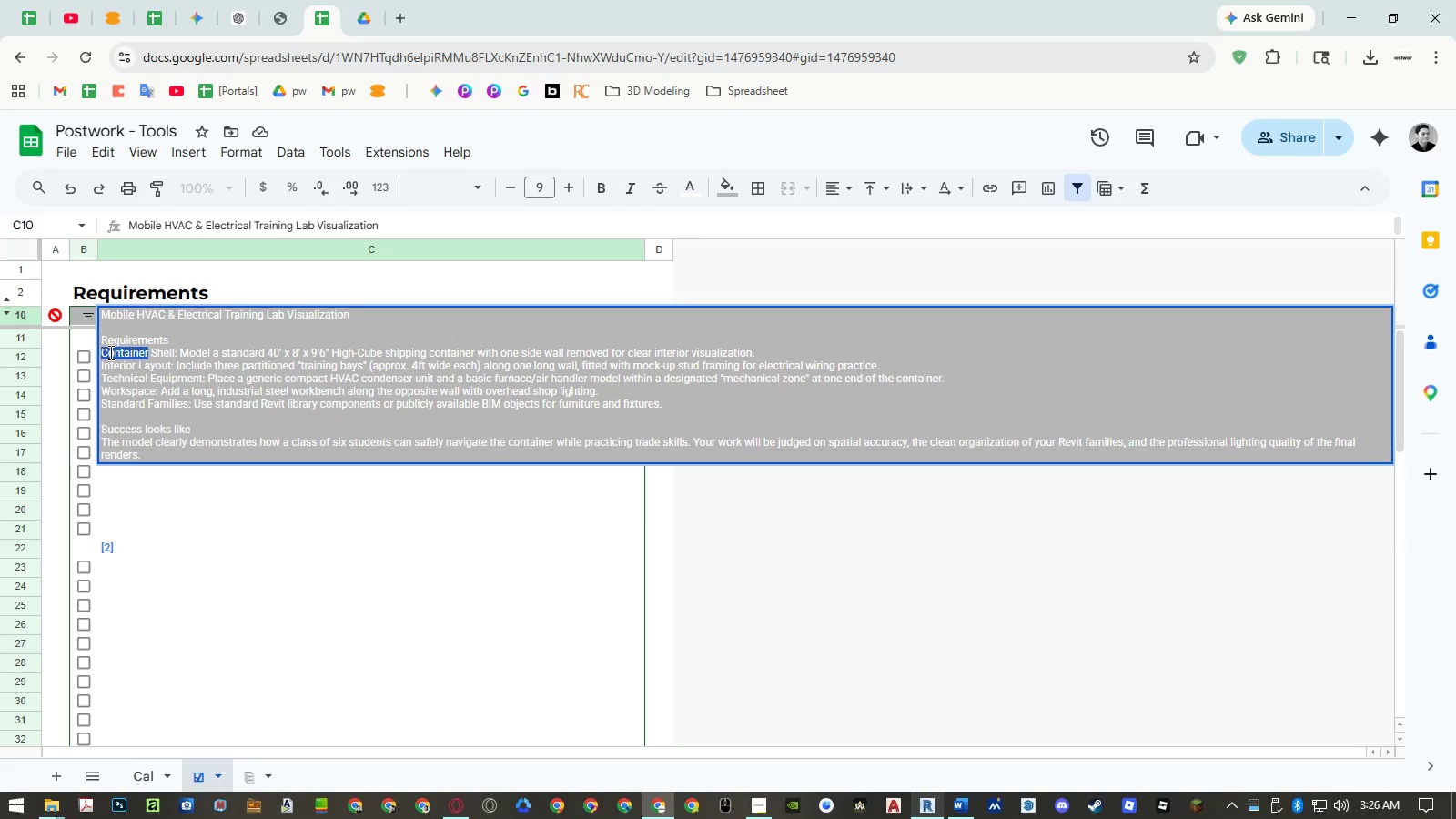 
double_click([109, 352])
 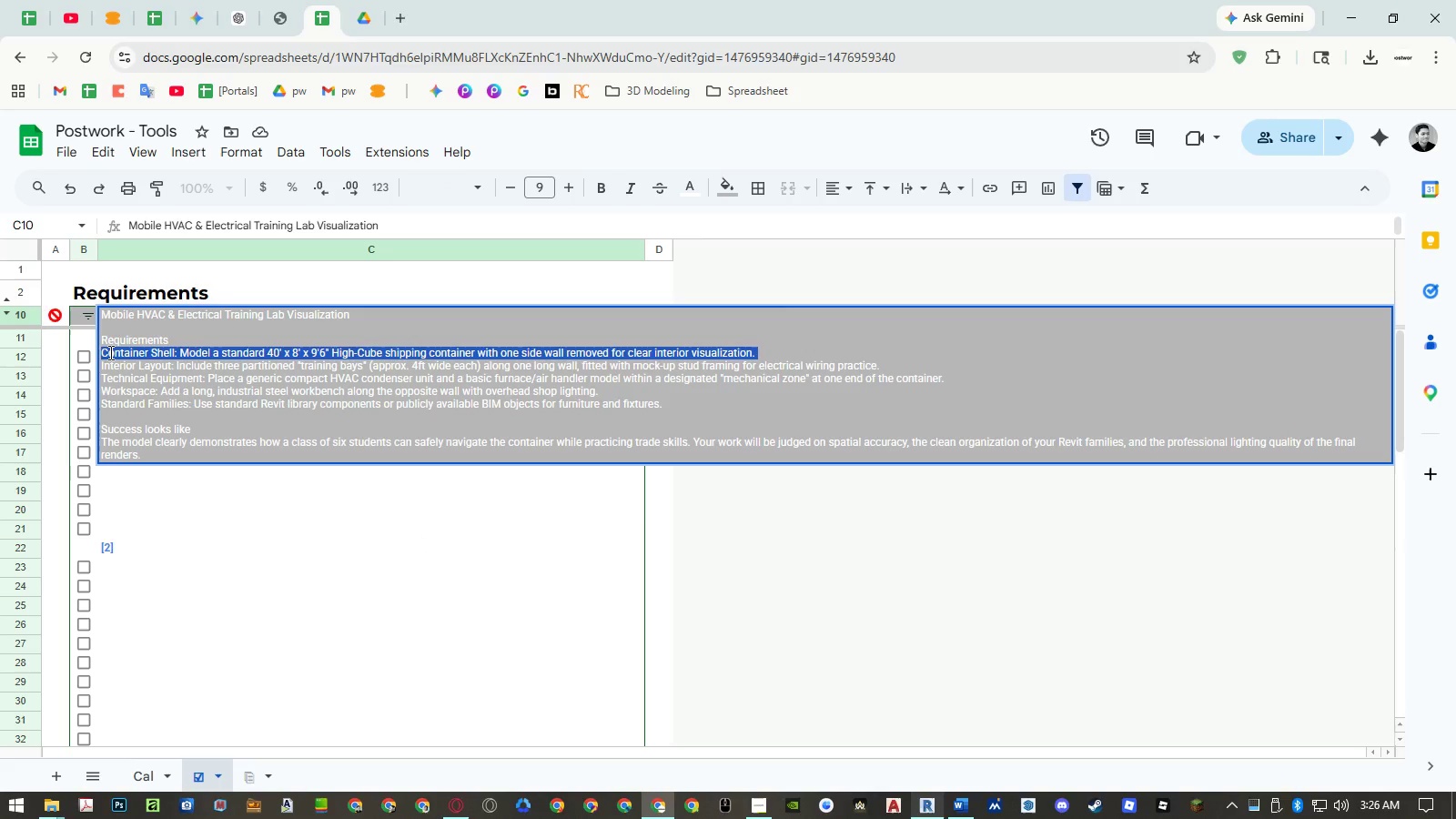 
triple_click([109, 352])
 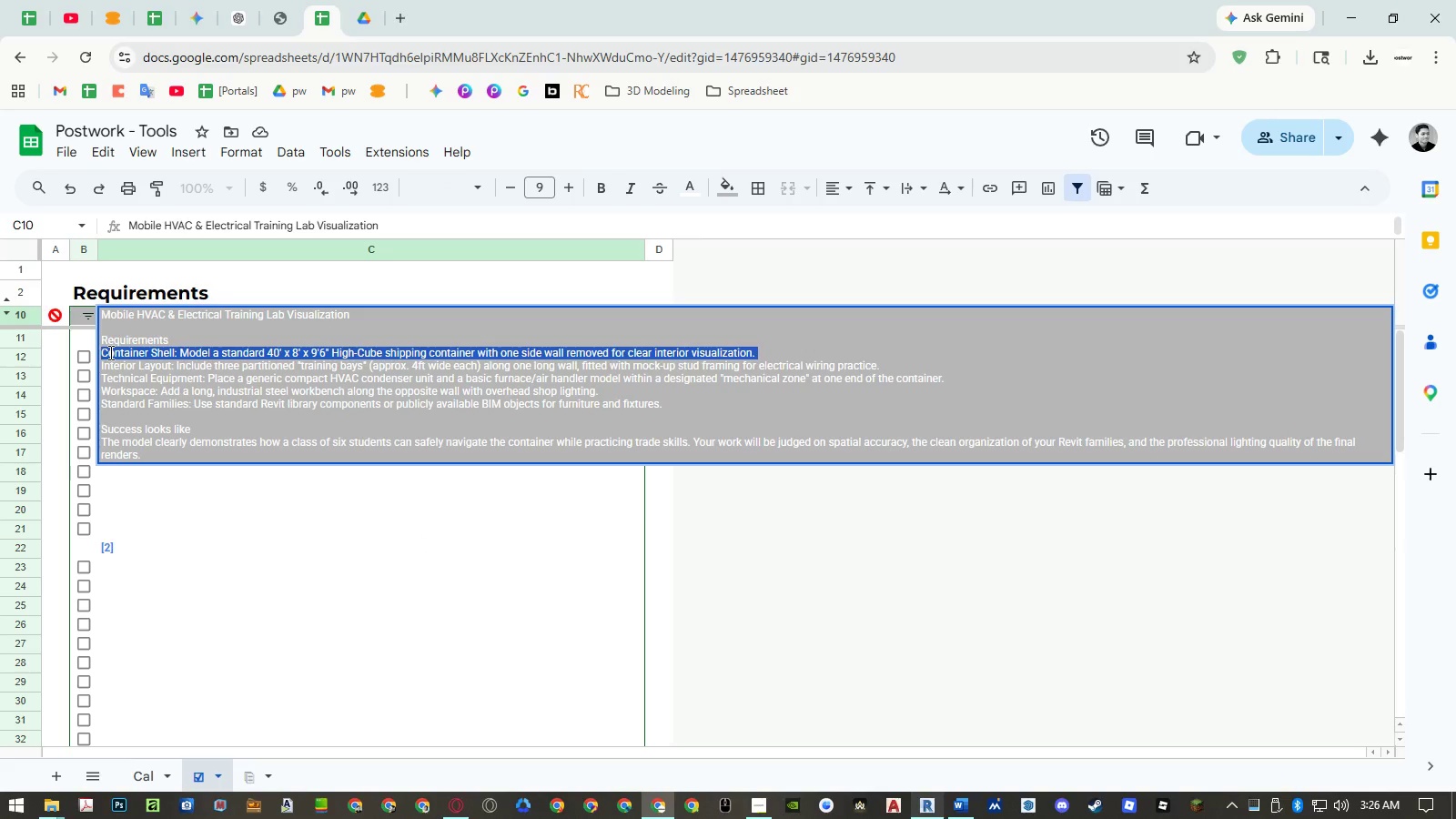 
key(Control+X)
 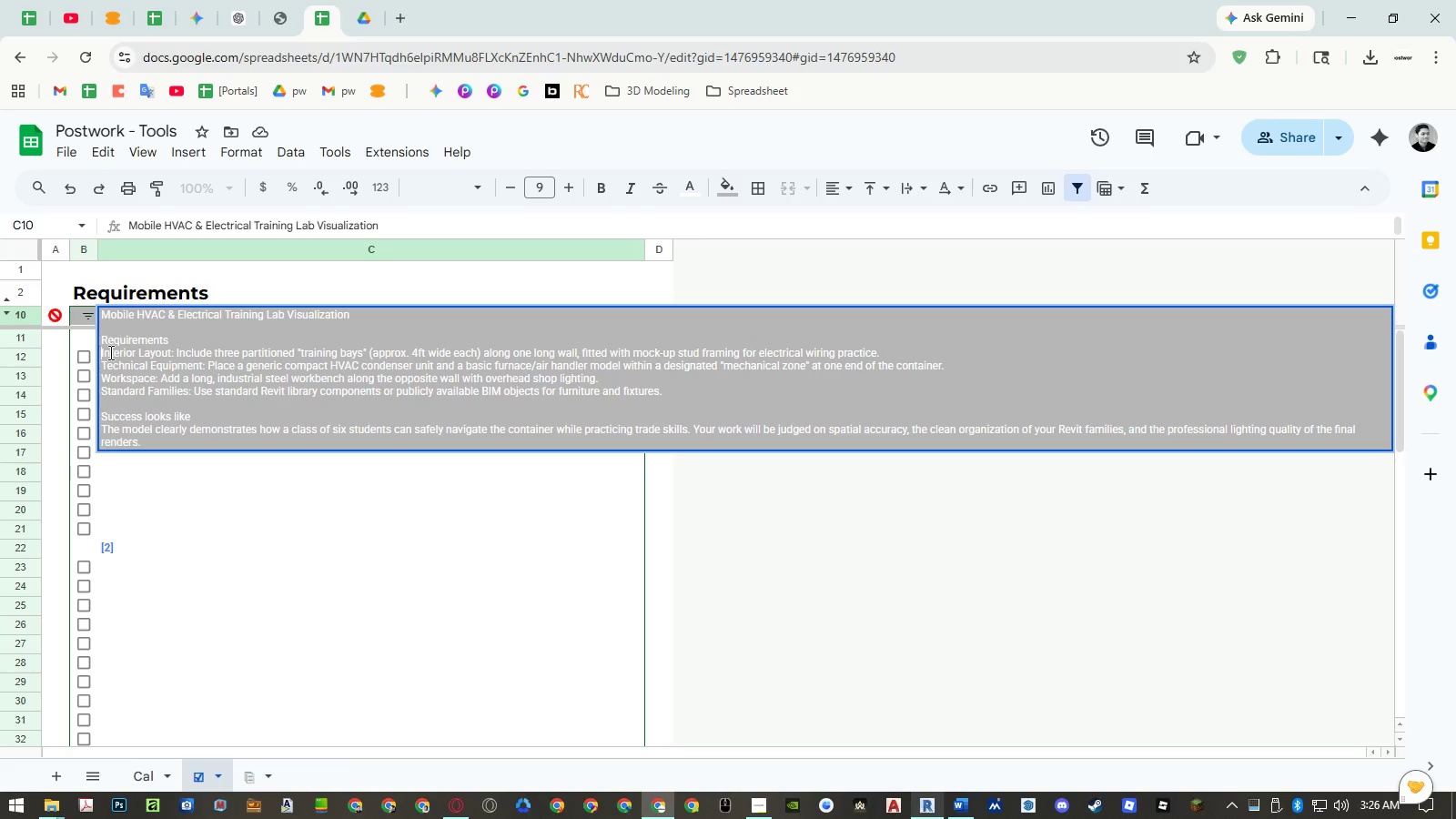 
key(Enter)
 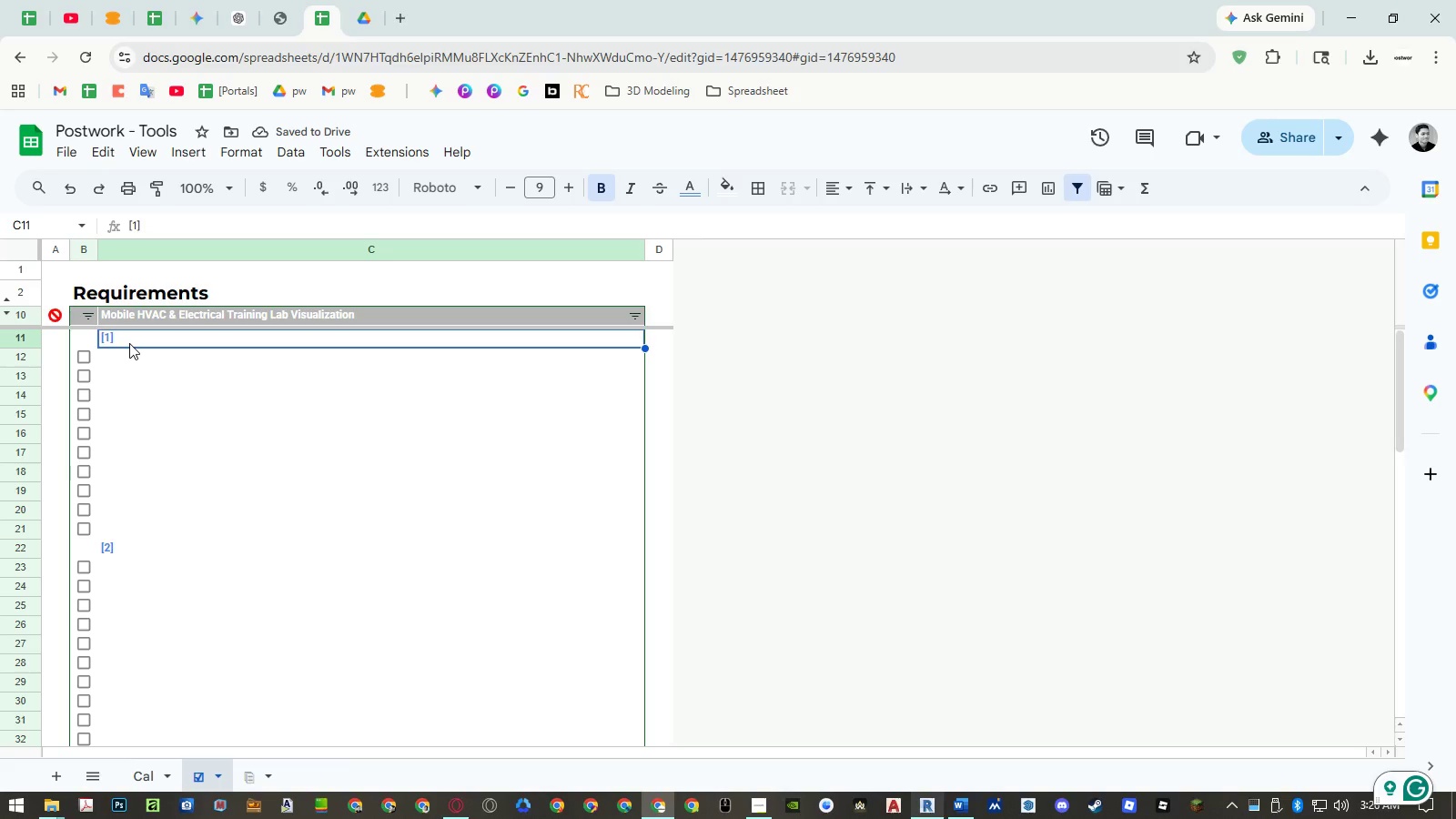 
key(Control+Z)
 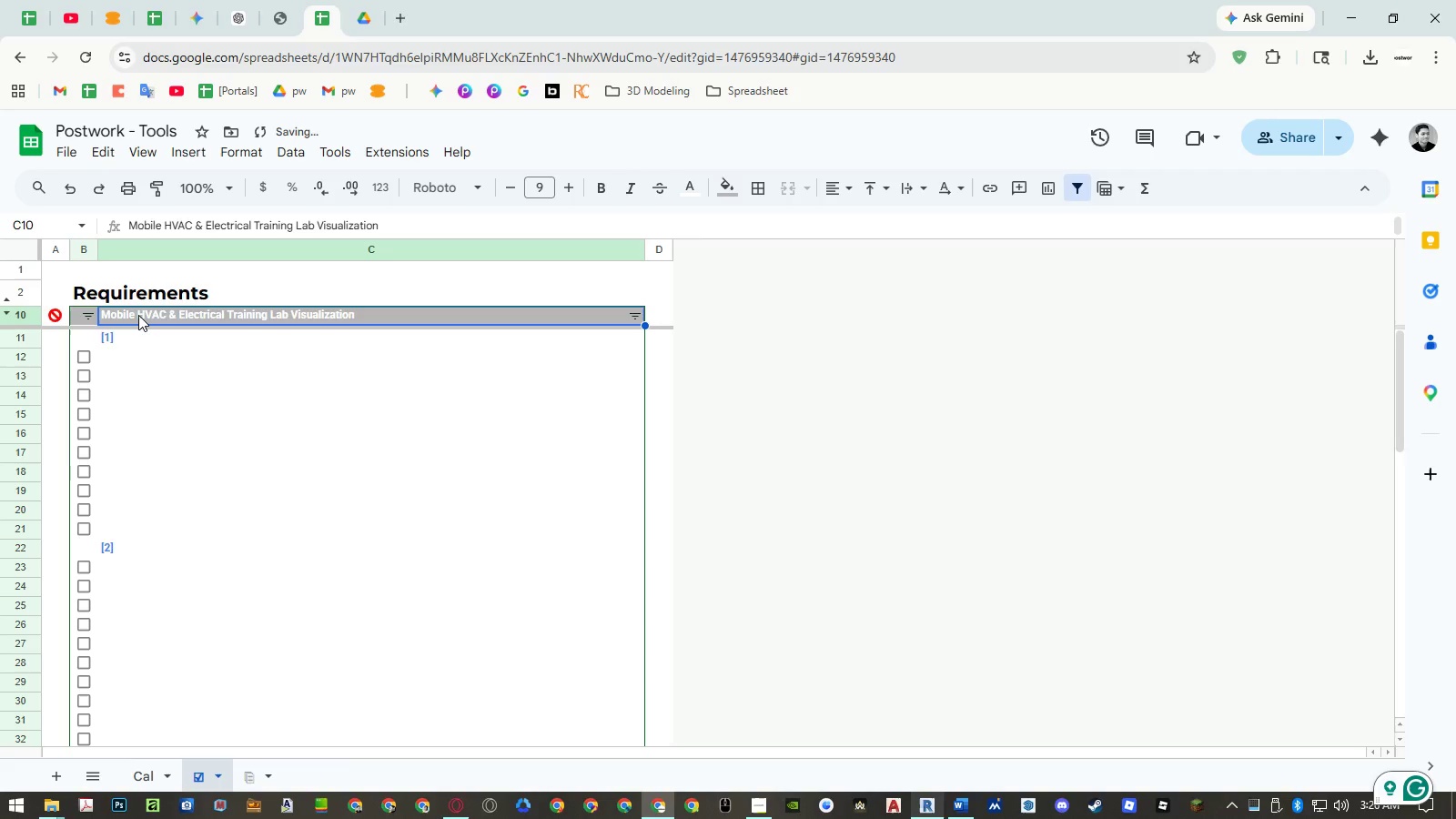 
double_click([138, 315])
 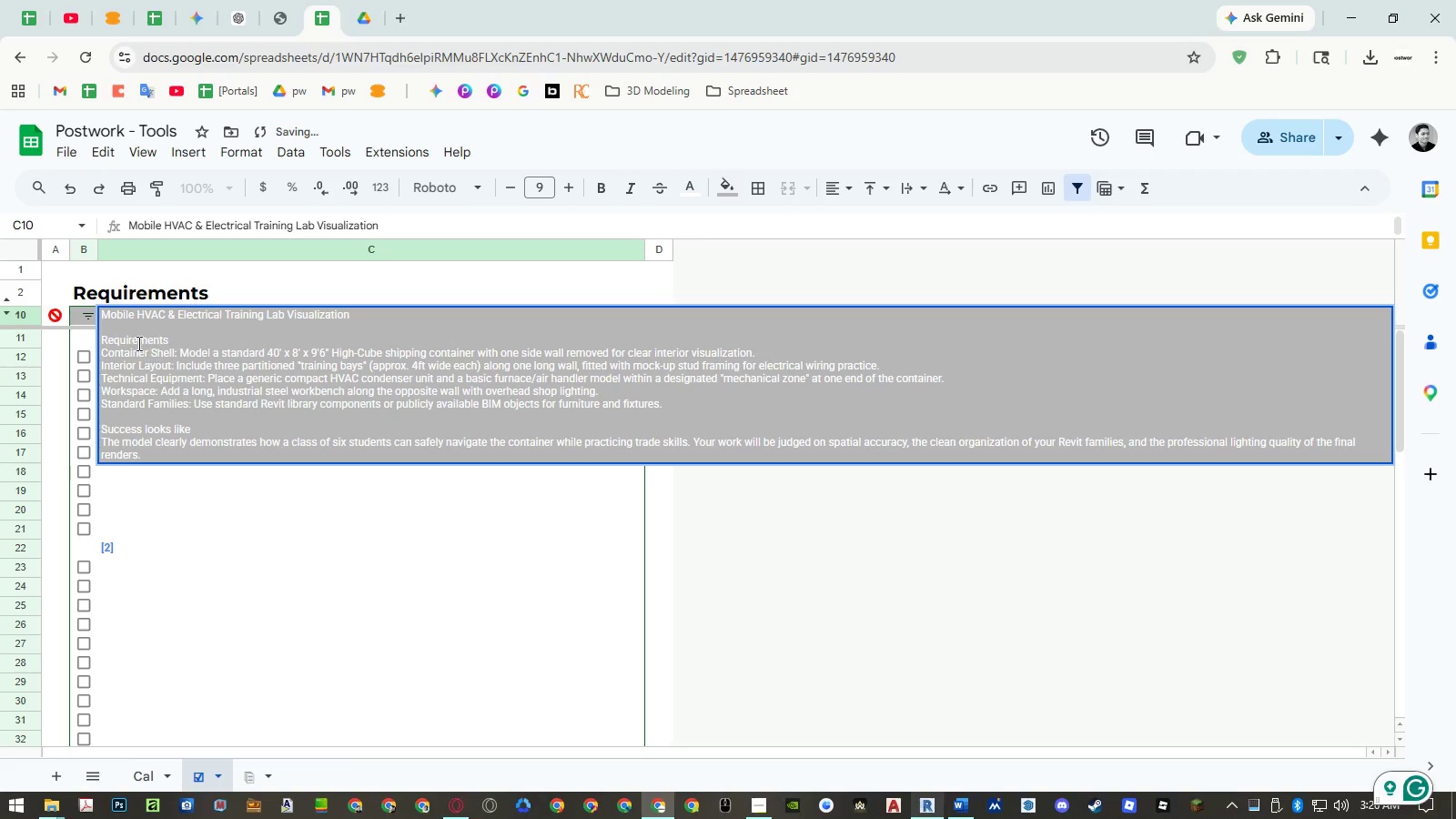 
left_click([135, 339])
 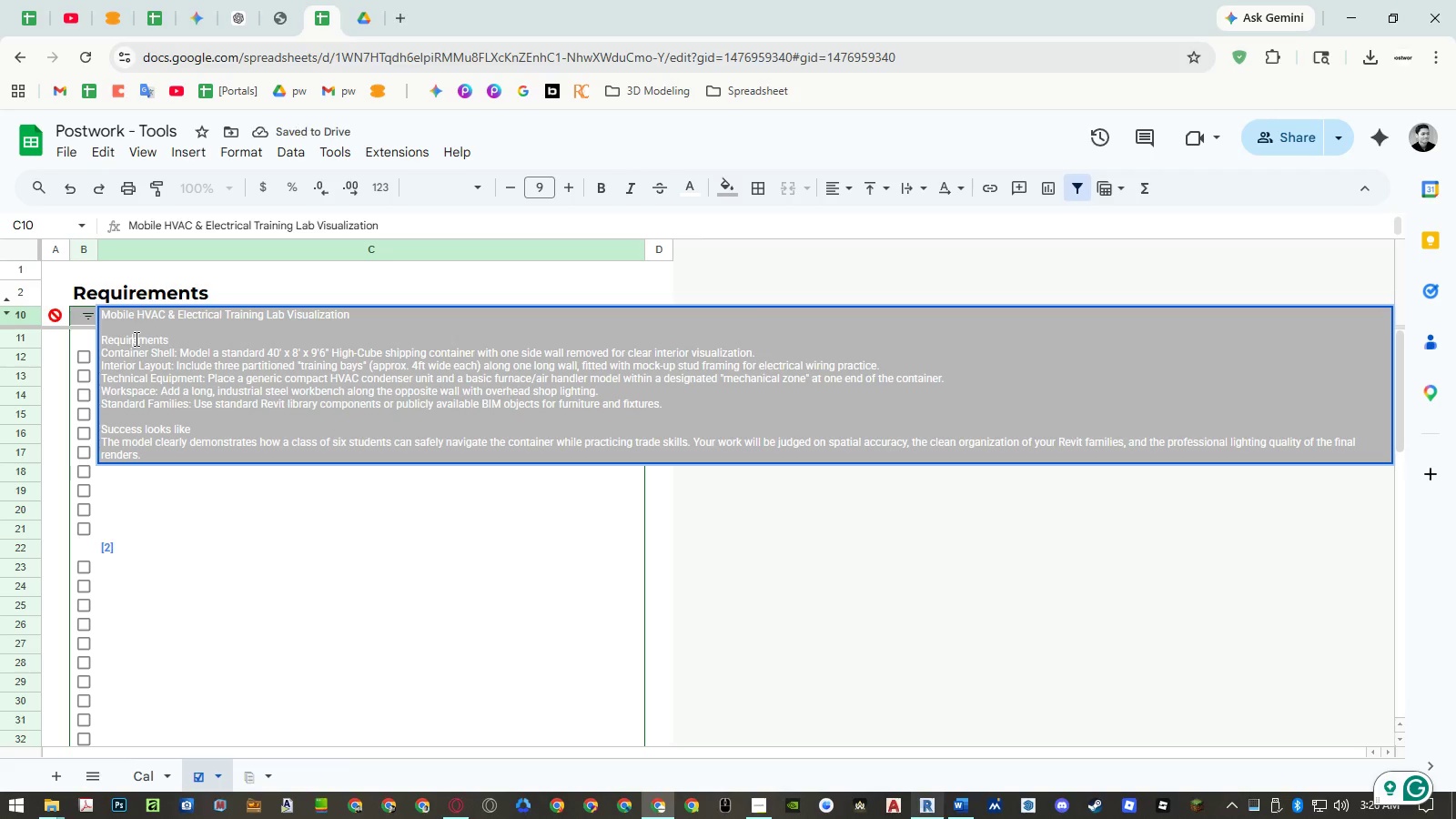 
left_click_drag(start_coordinate=[135, 339], to_coordinate=[672, 410])
 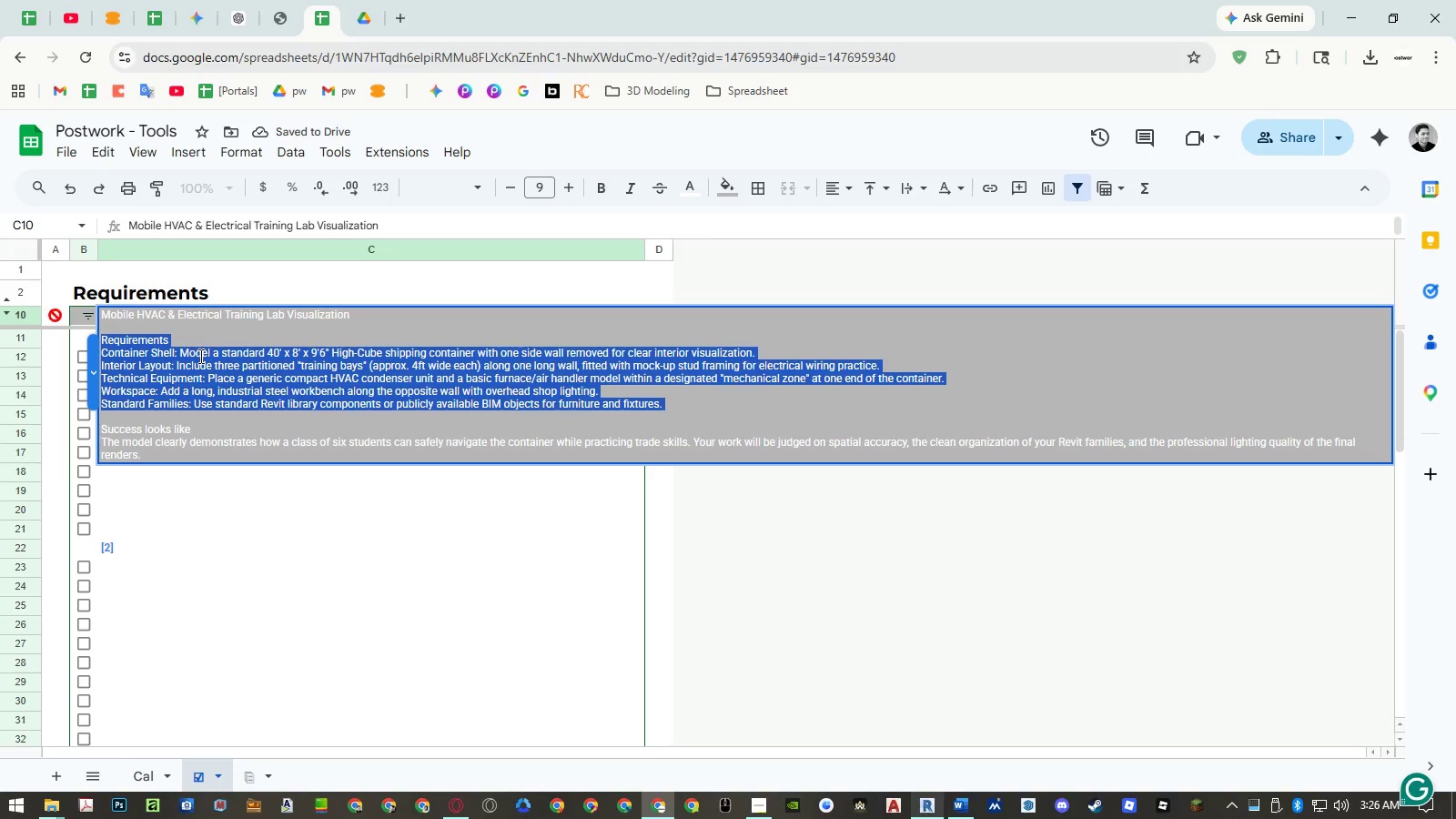 
double_click([199, 356])
 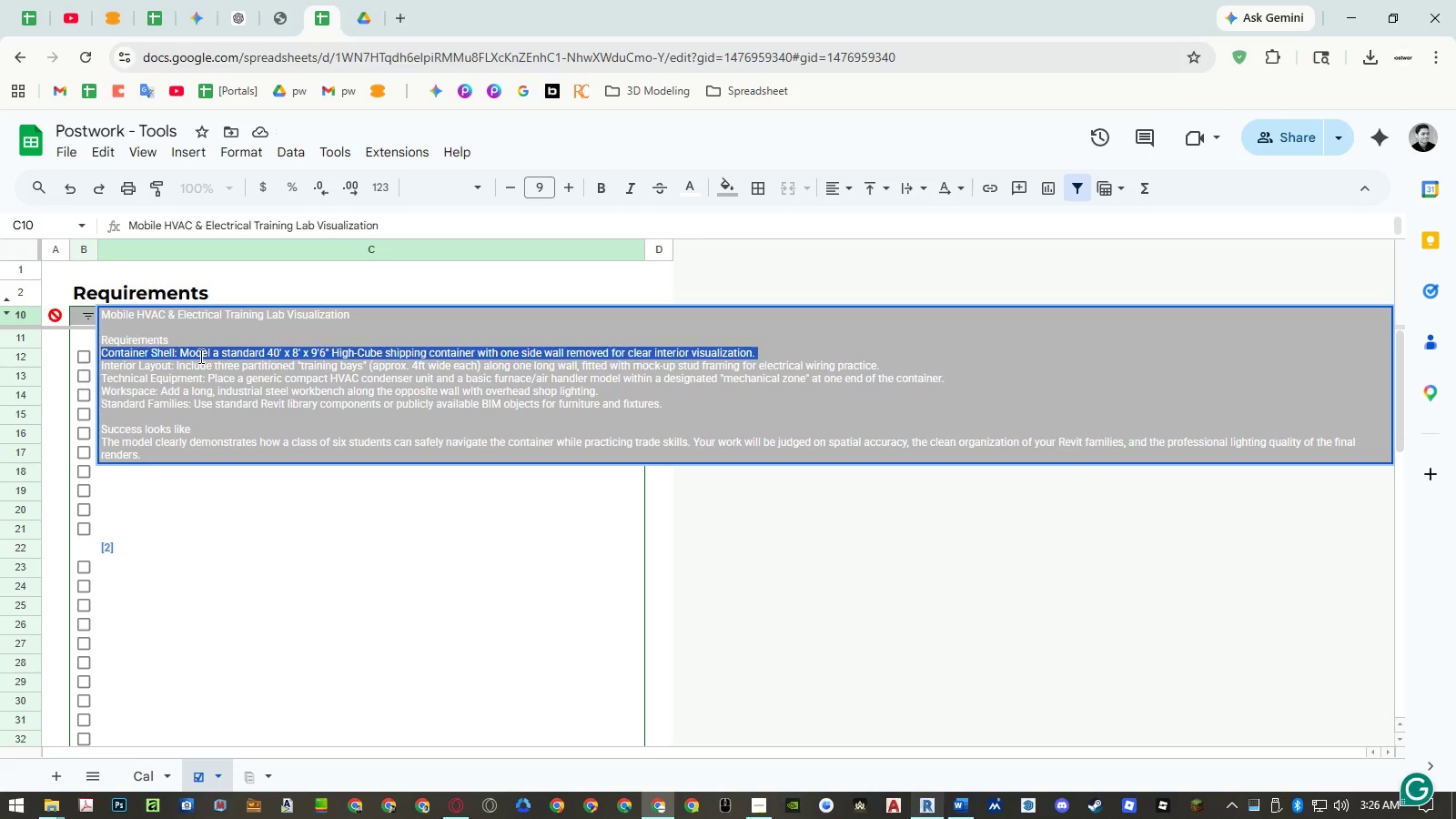 
triple_click([199, 356])
 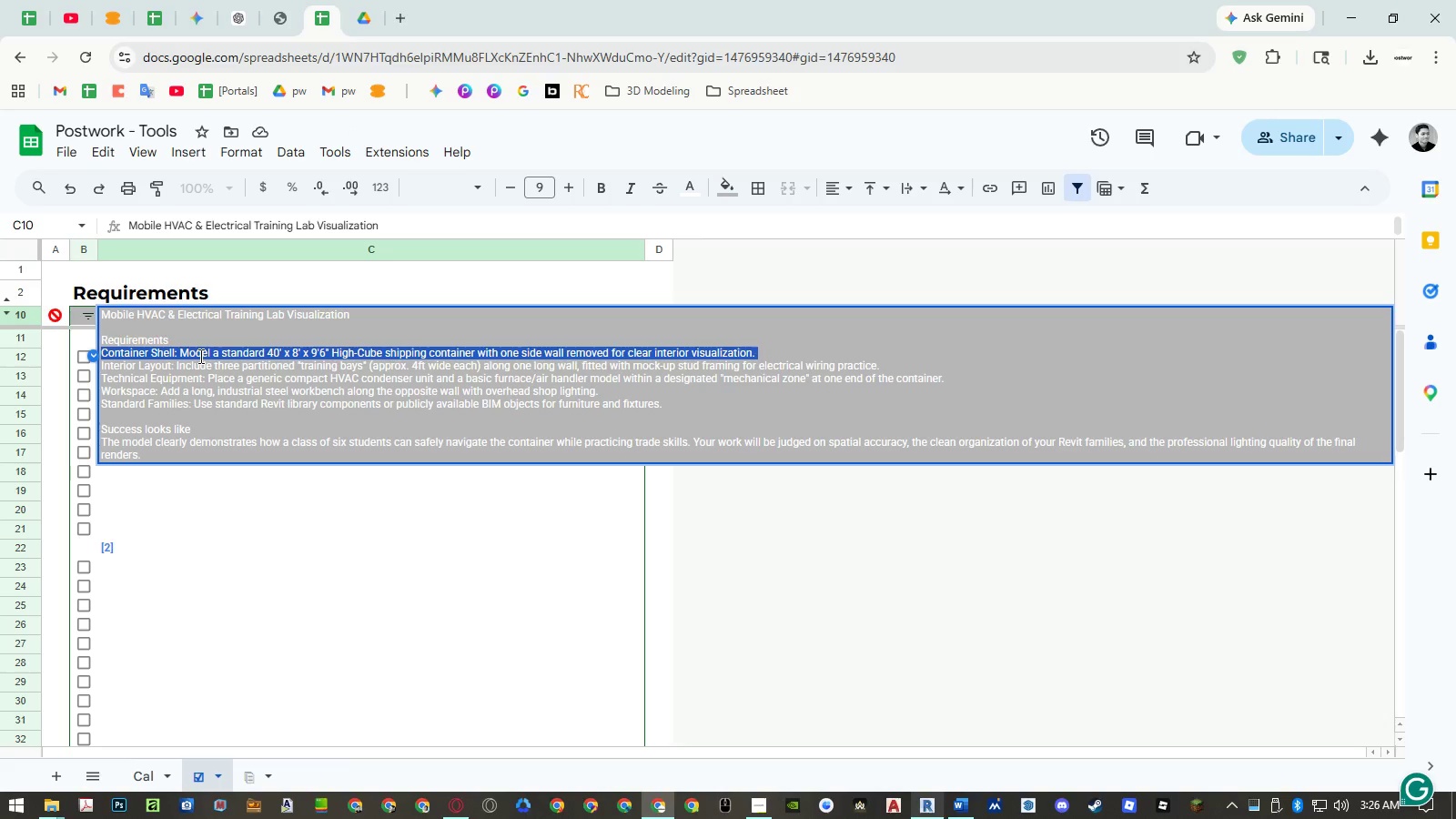 
key(Control+X)
 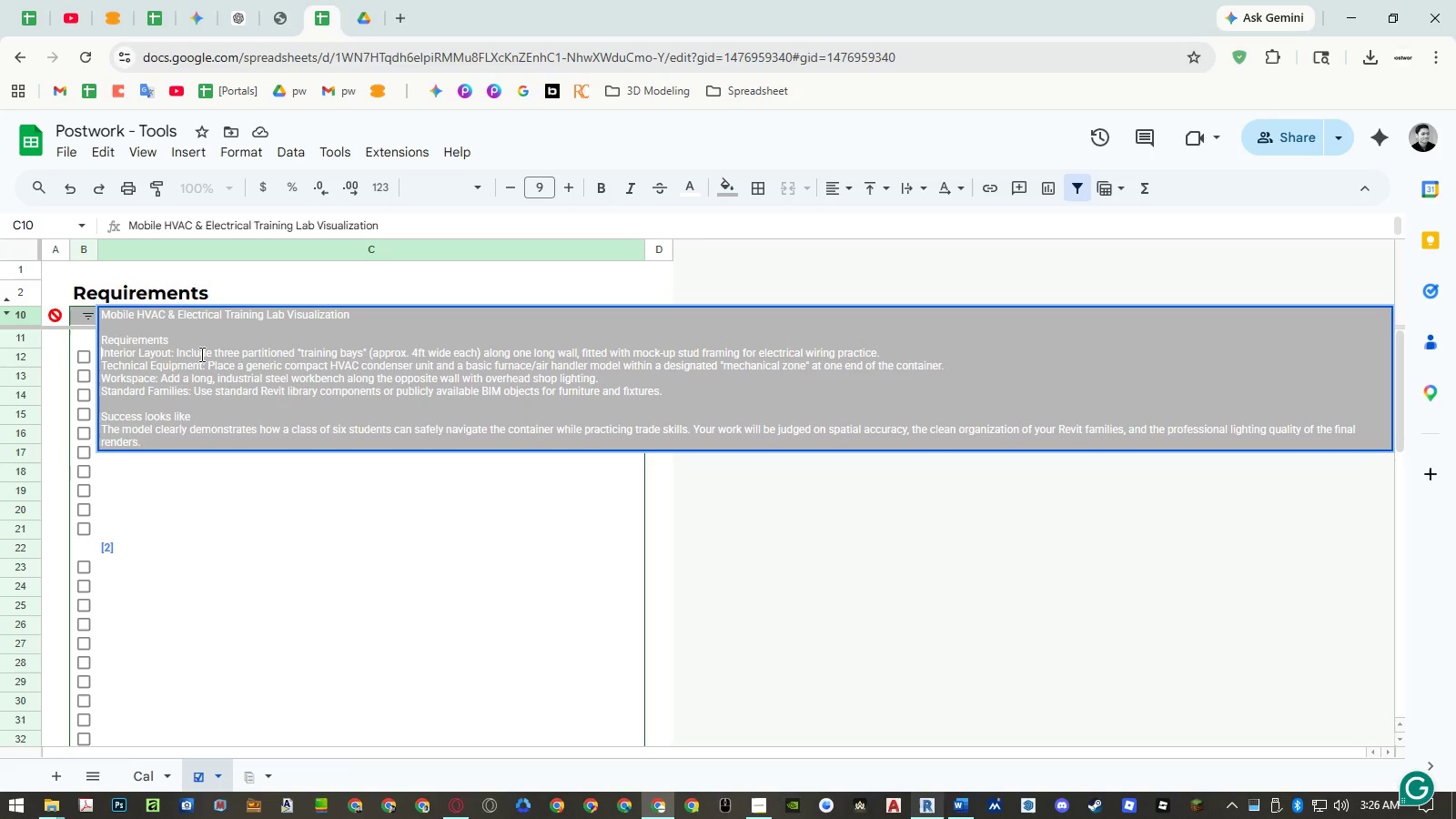 
key(Enter)
 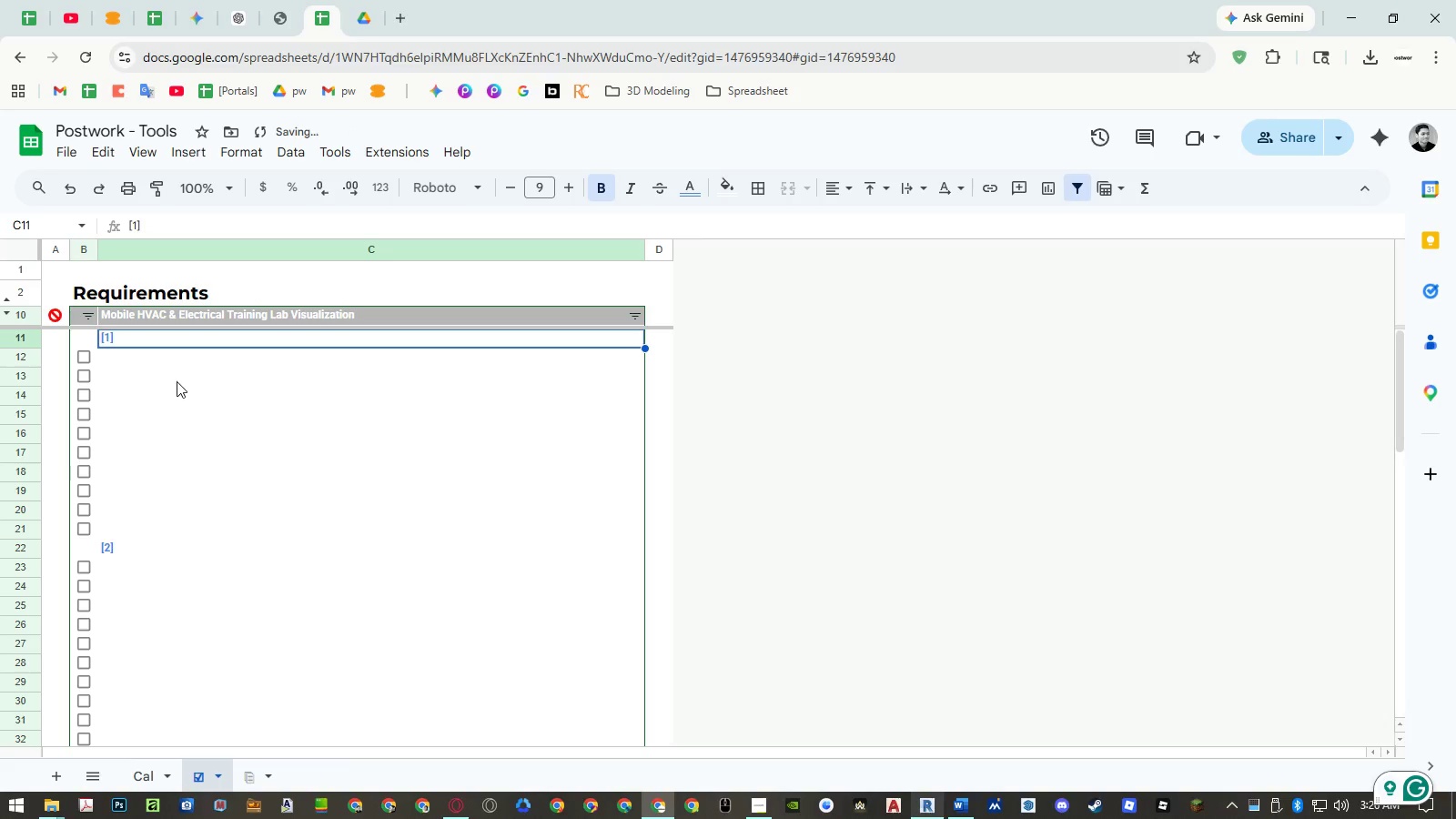 
key(Control+ControlLeft)
 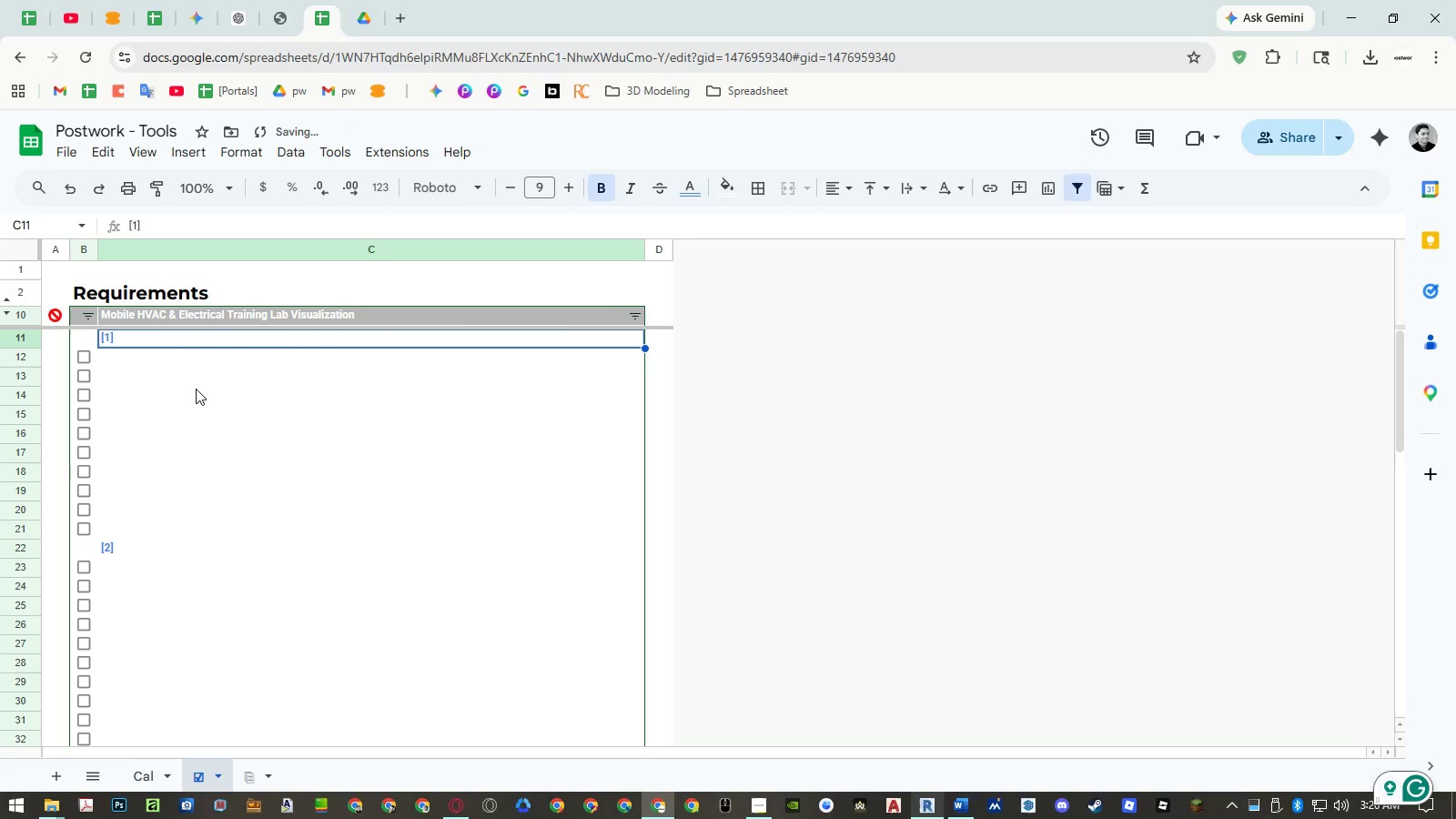 
key(Control+Shift+ShiftLeft)
 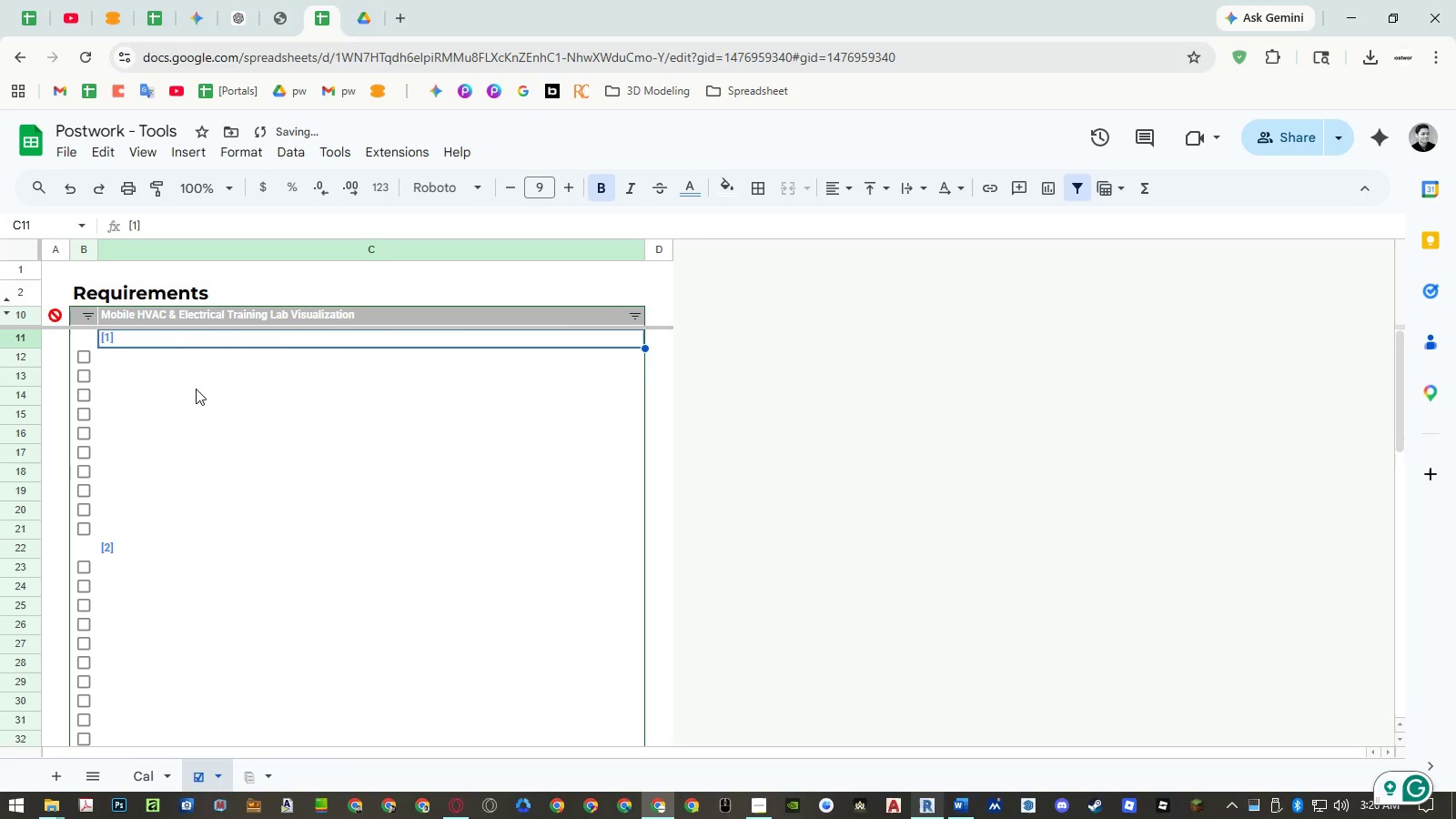 
key(Control+Shift+V)
 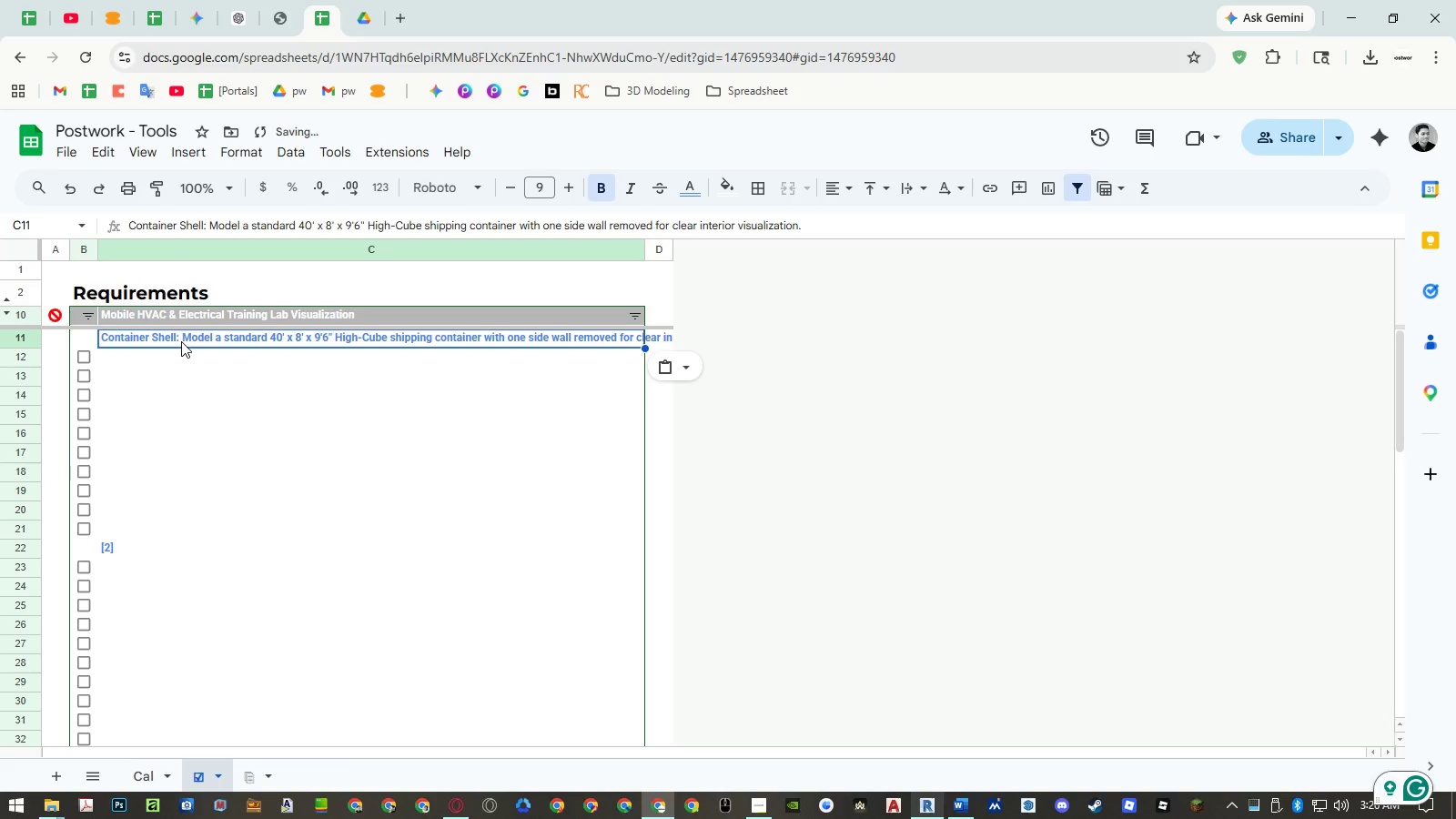 
double_click([181, 341])
 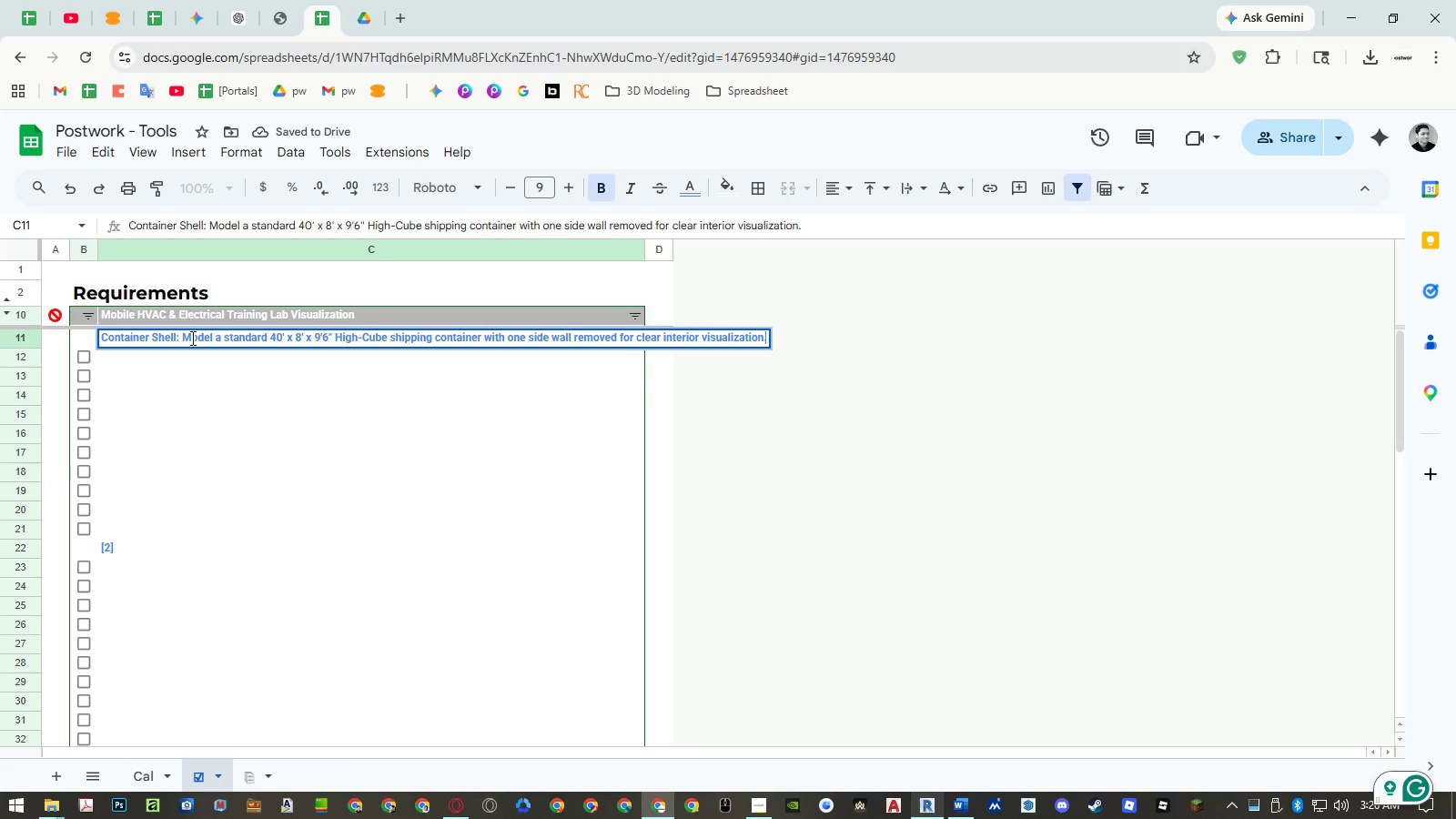 
left_click([191, 338])
 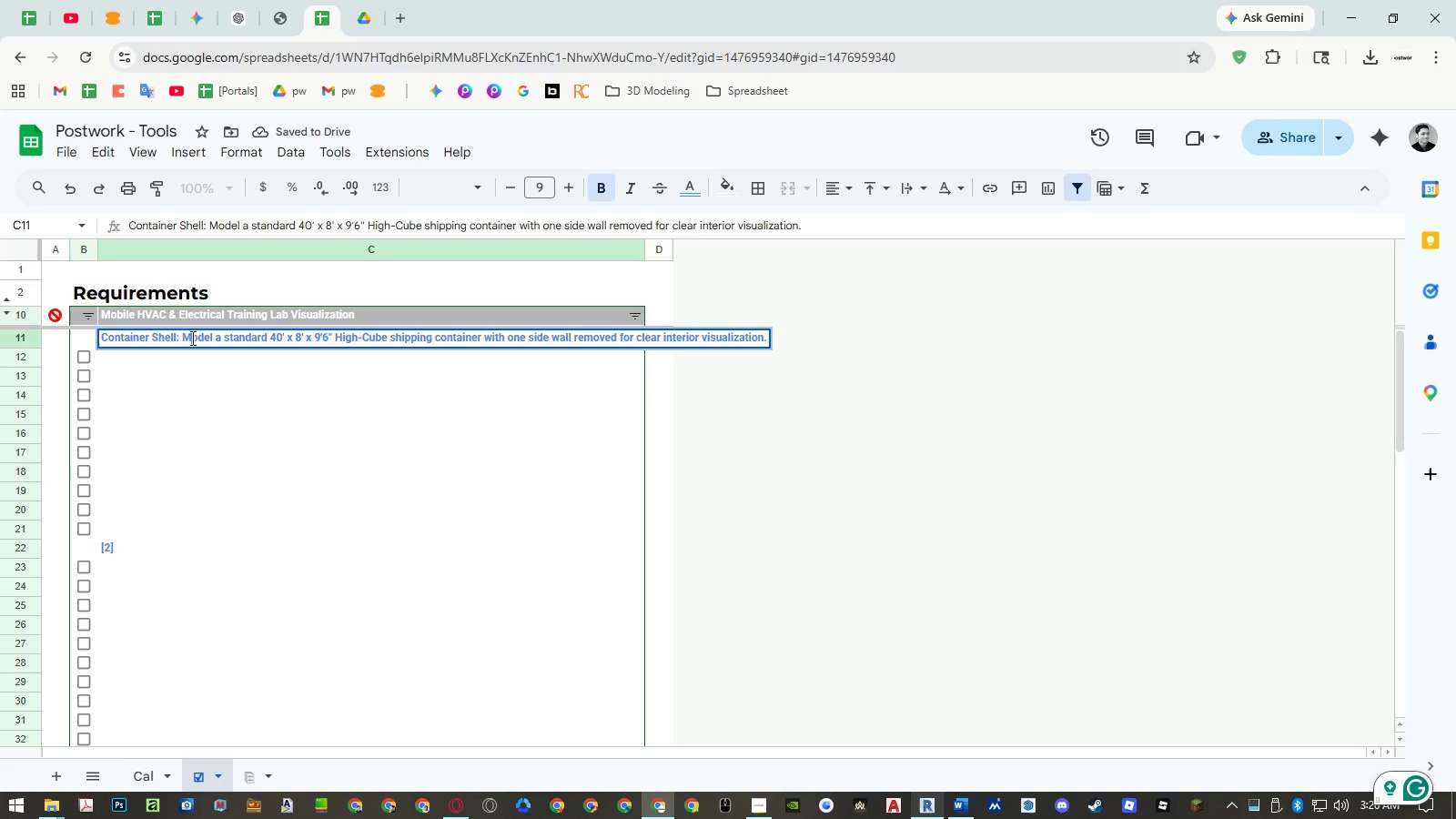 
left_click_drag(start_coordinate=[191, 338], to_coordinate=[966, 362])
 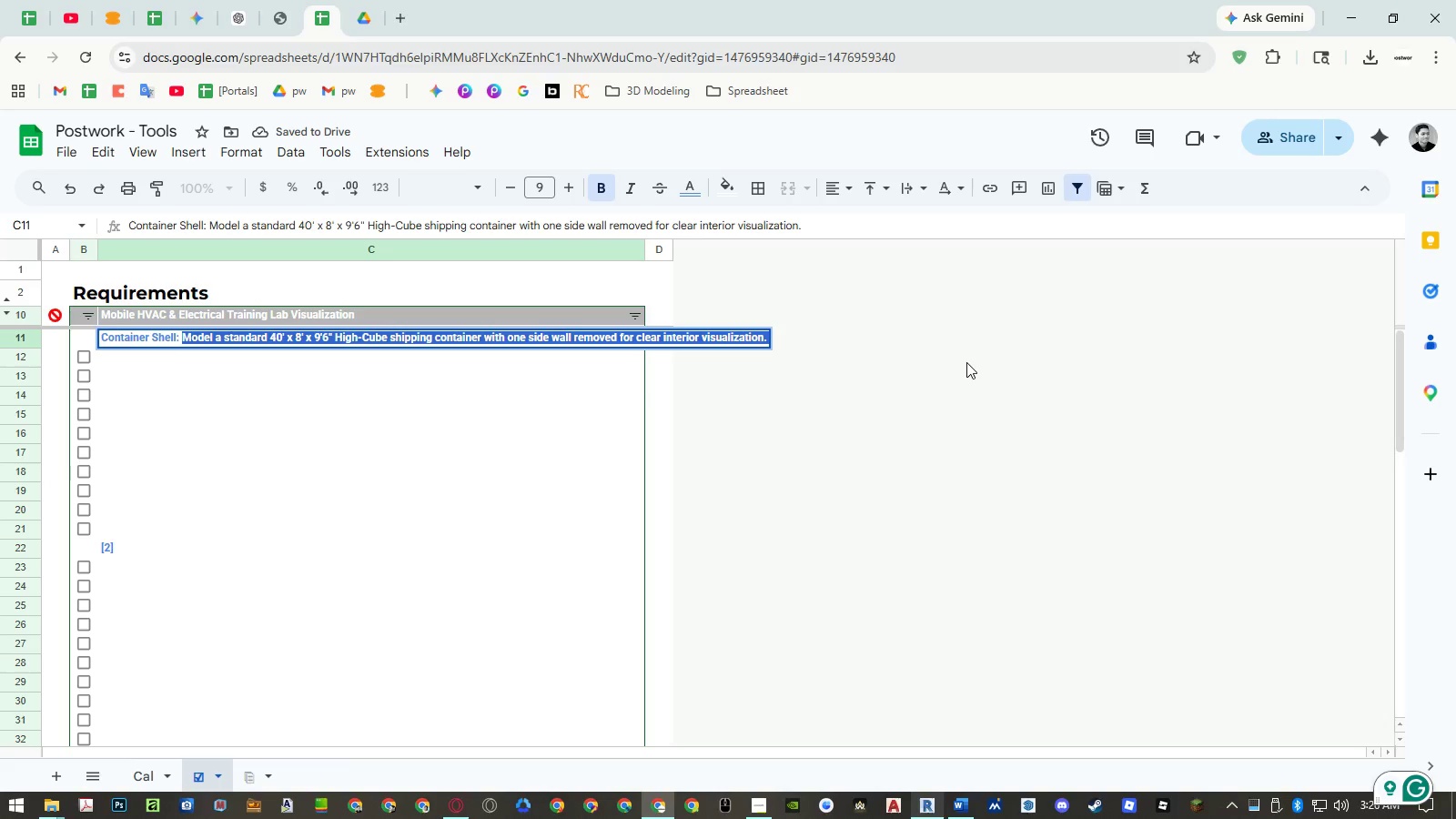 
key(Control+X)
 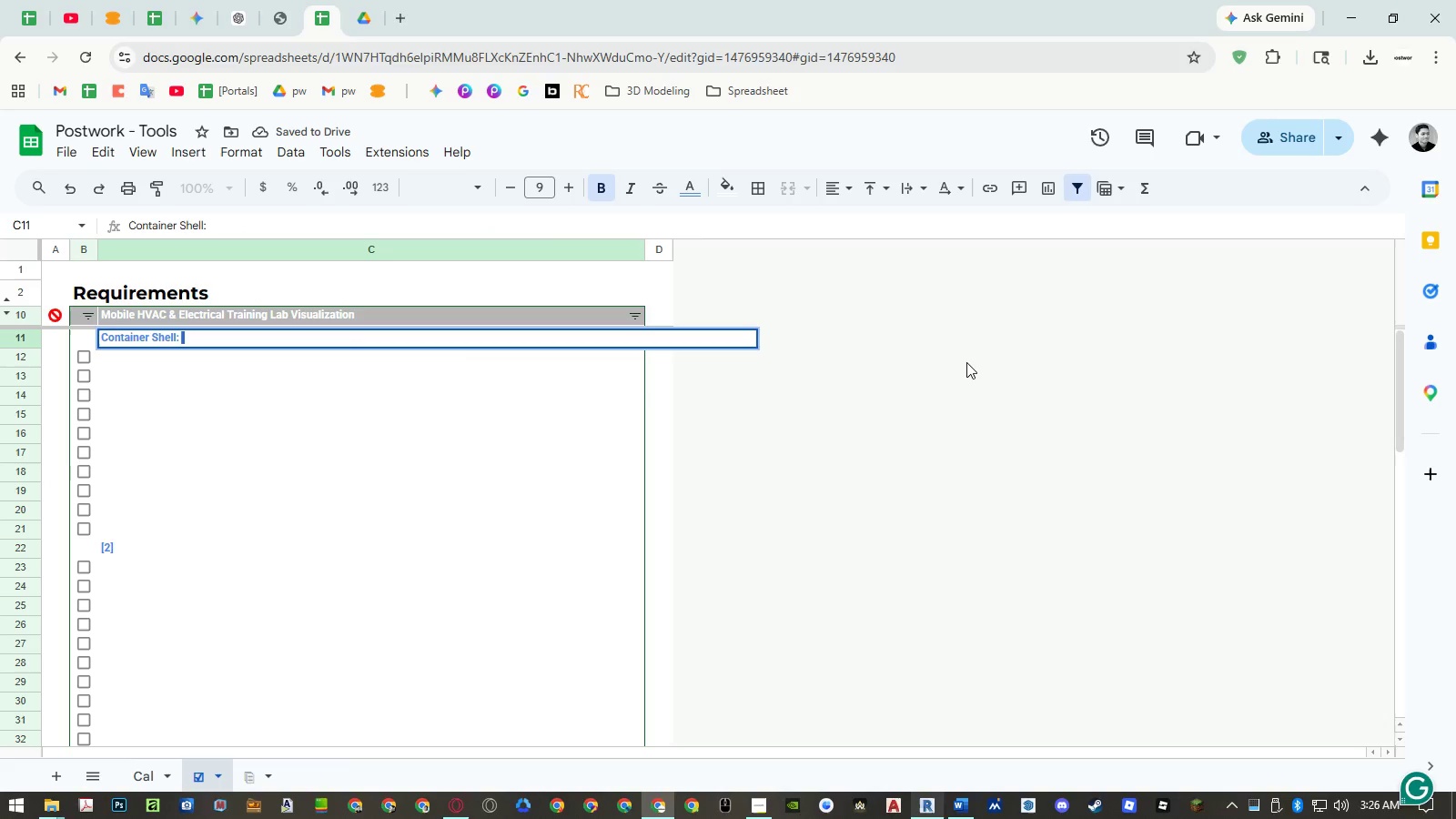 
key(Backspace)
 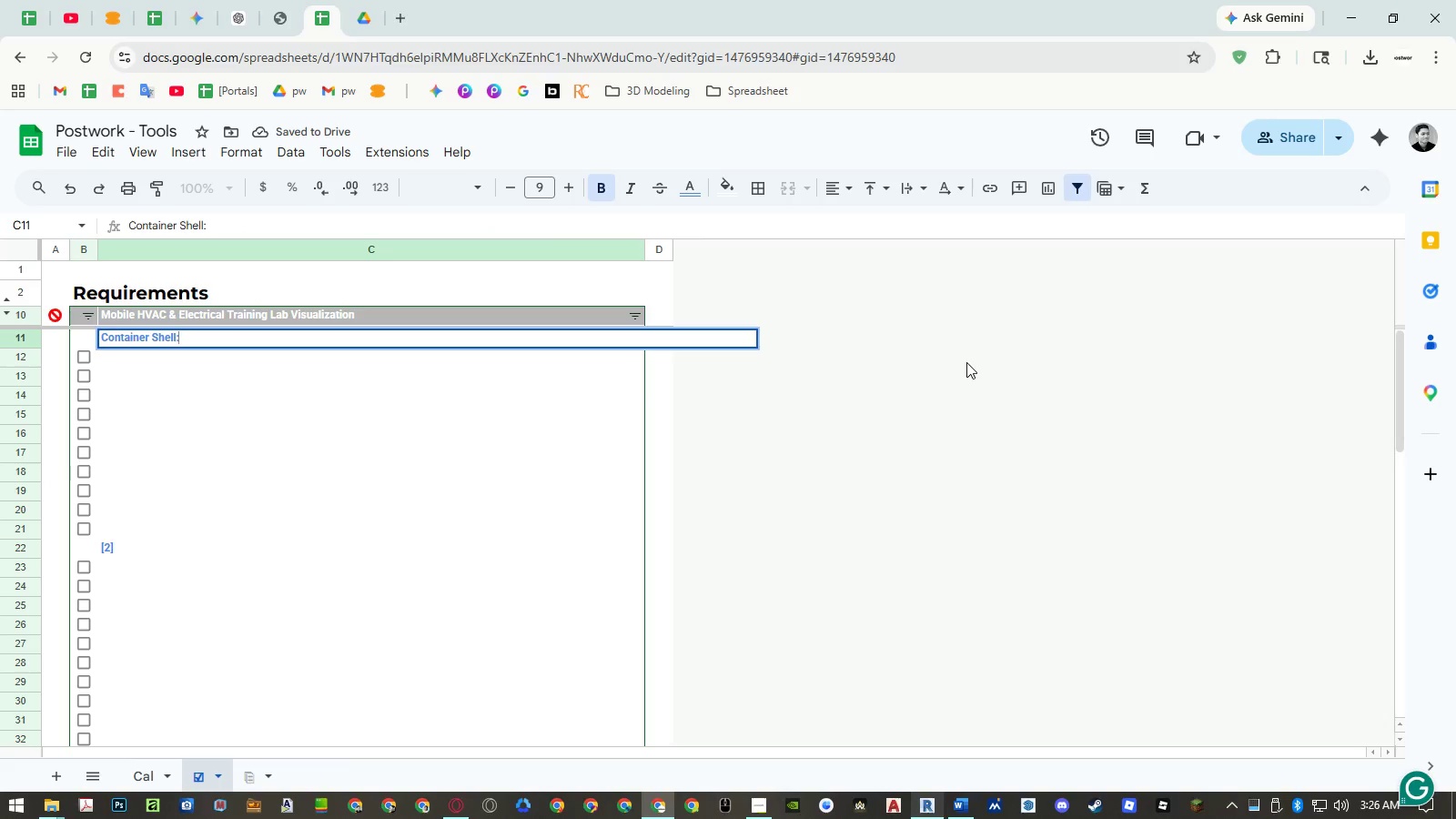 
key(Backspace)
 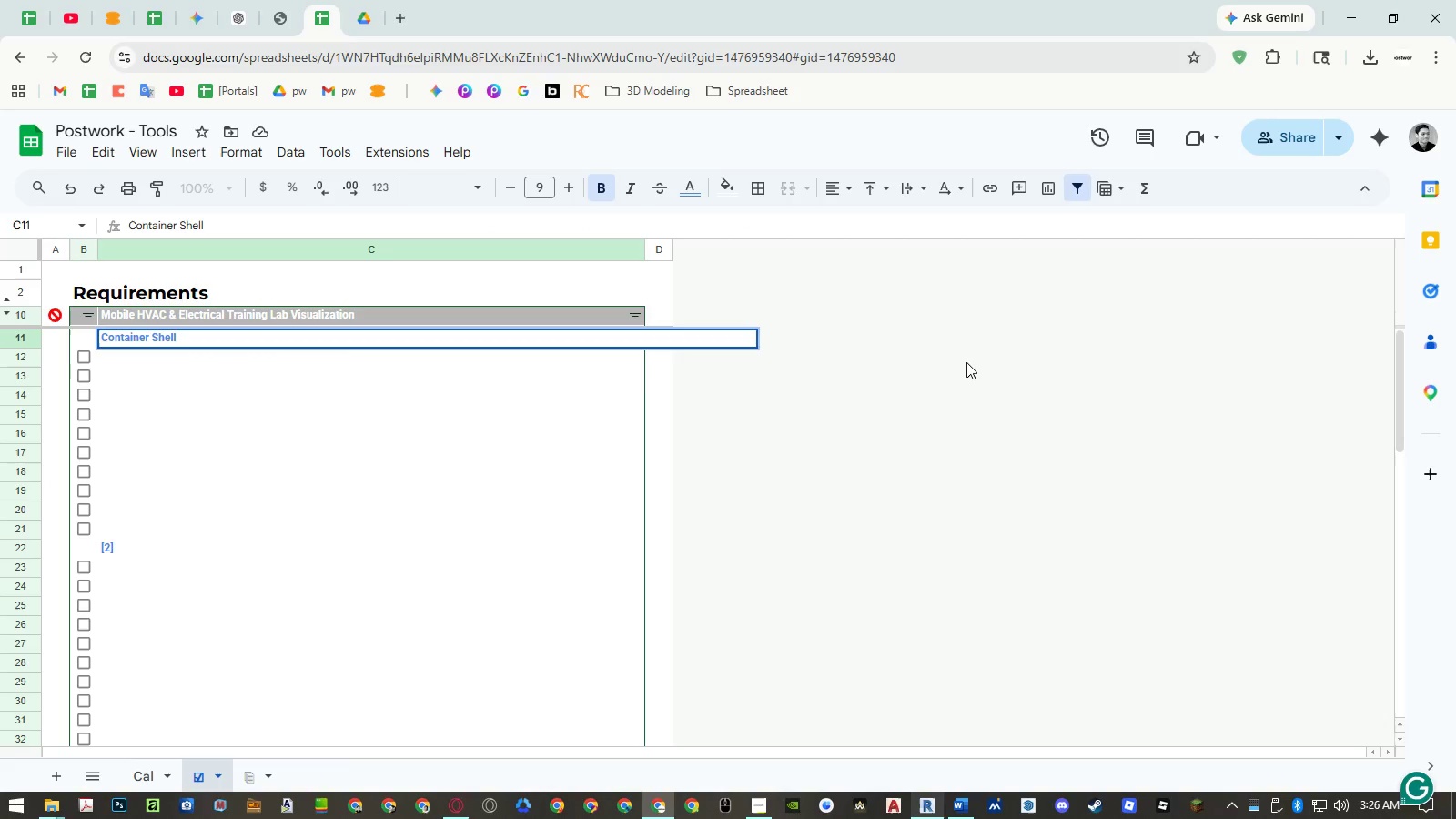 
key(Enter)
 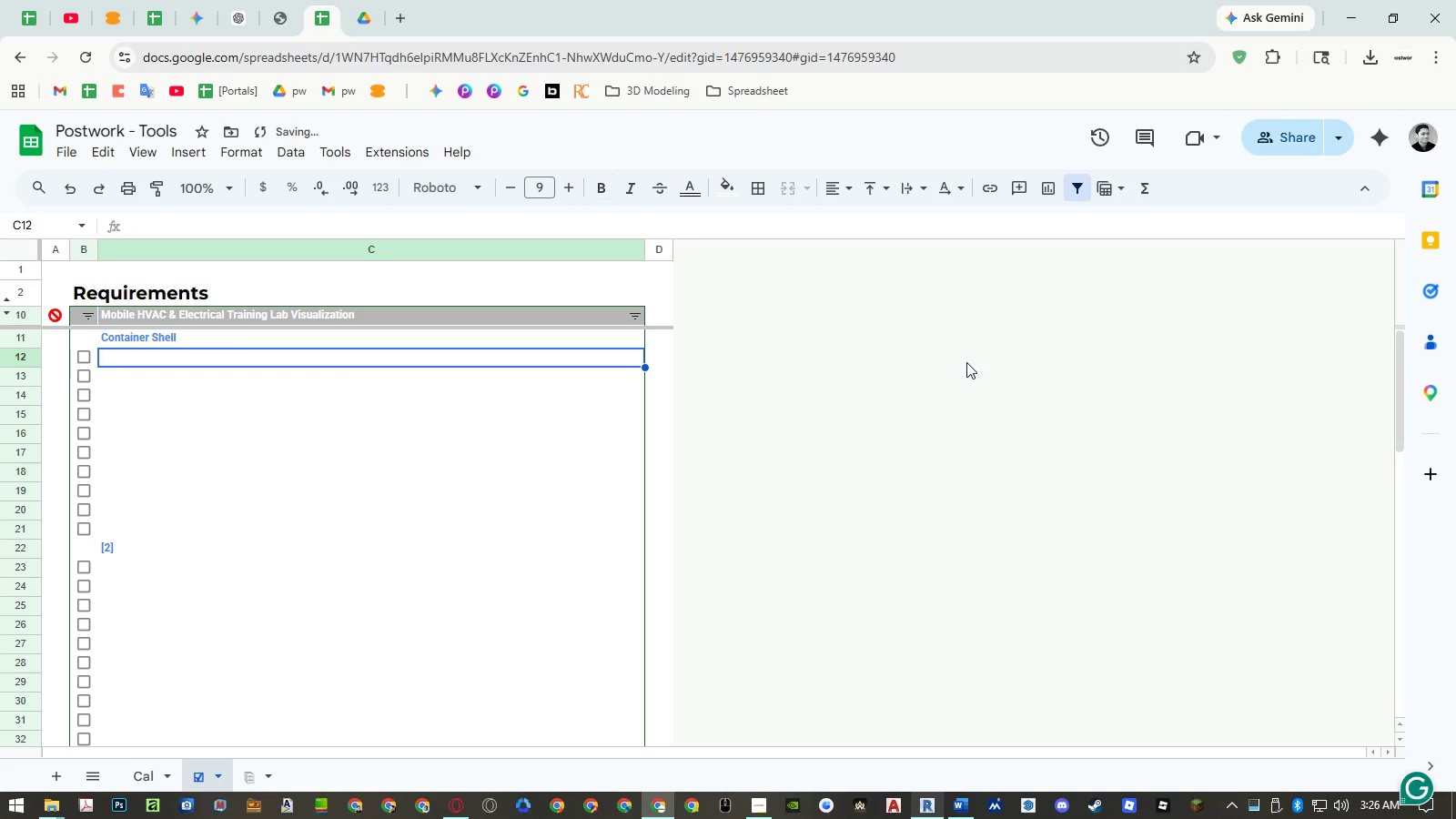 
key(Control+Shift+V)
 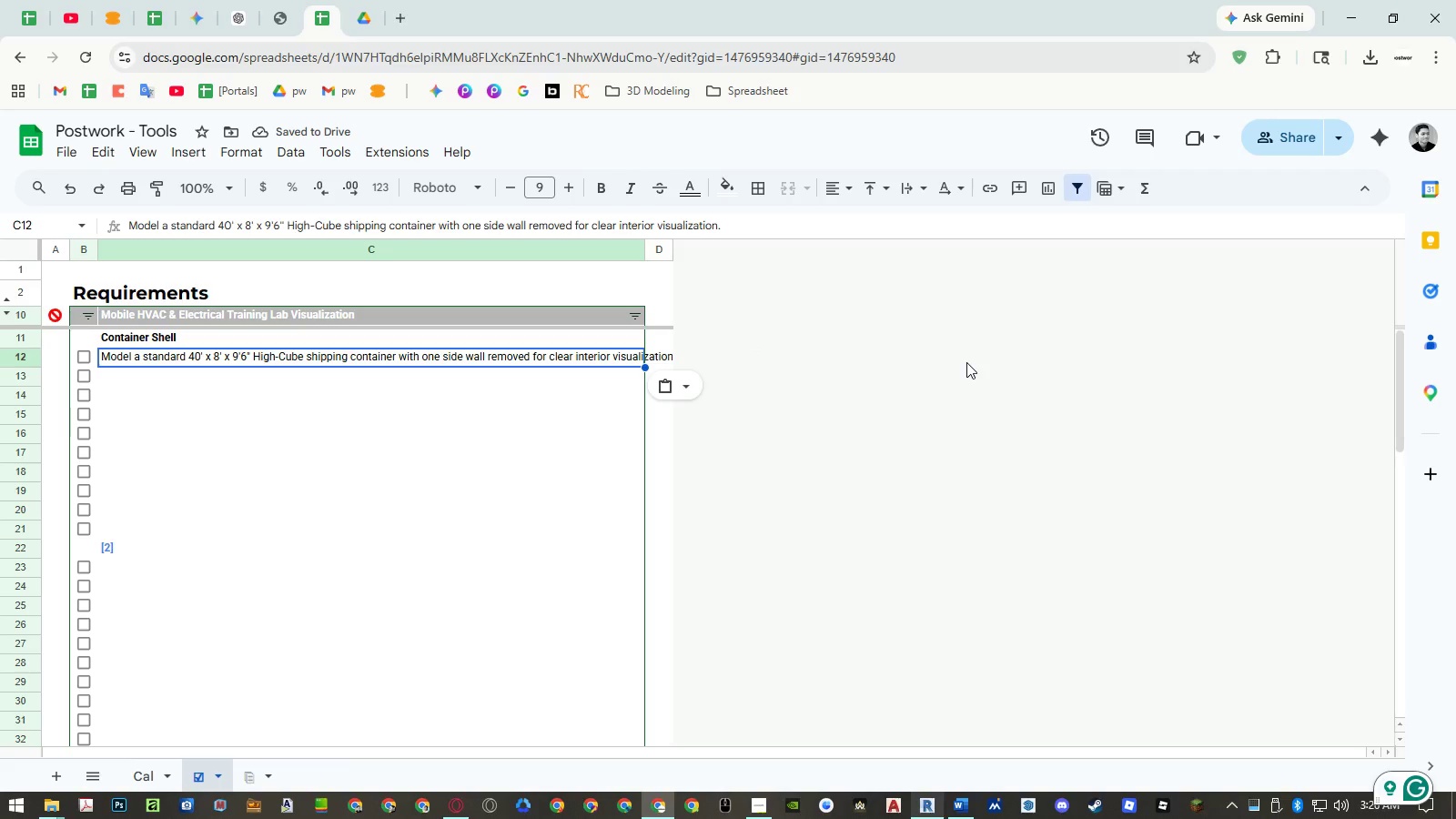 
wait(5.98)
 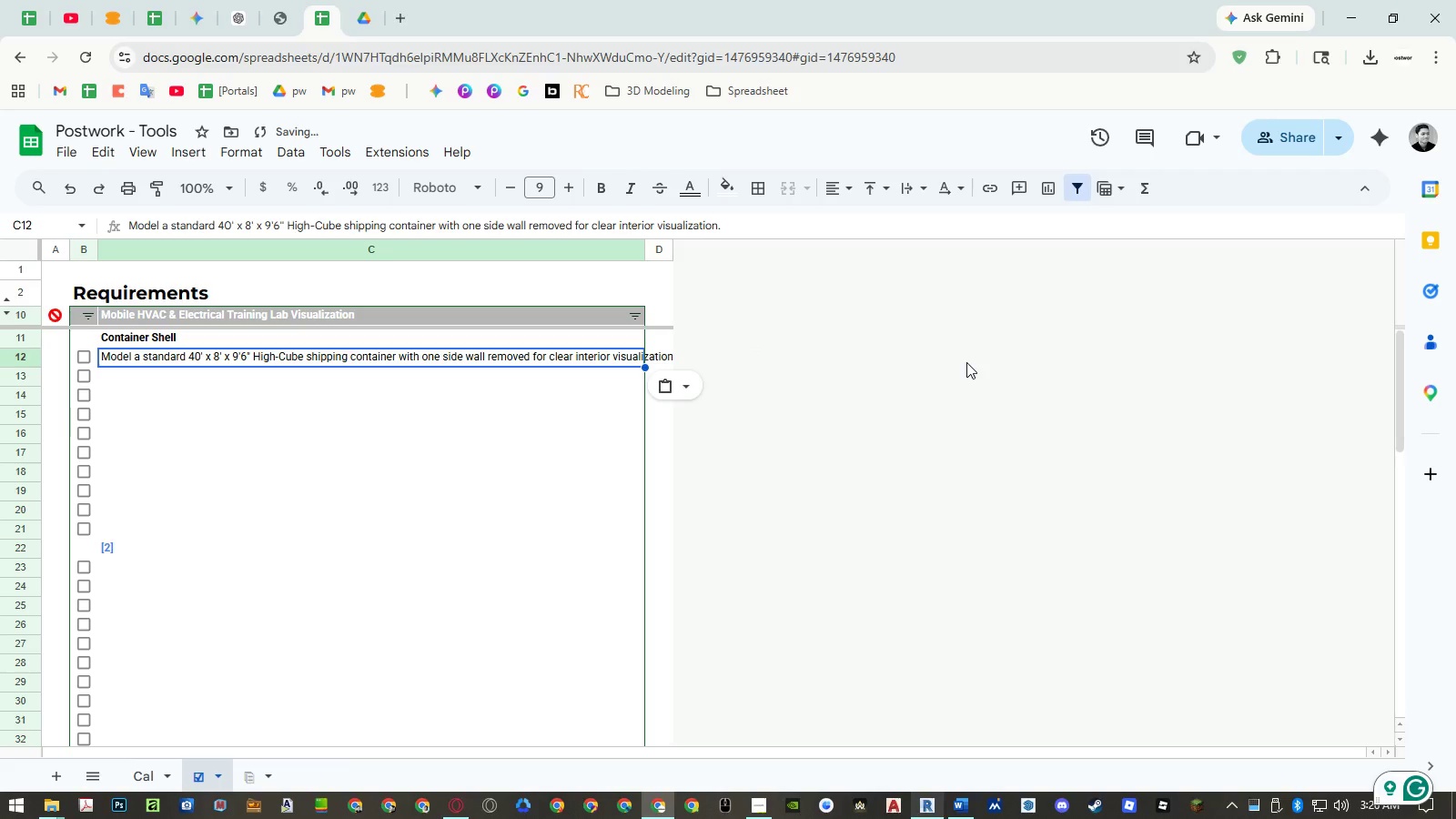 
key(Enter)
 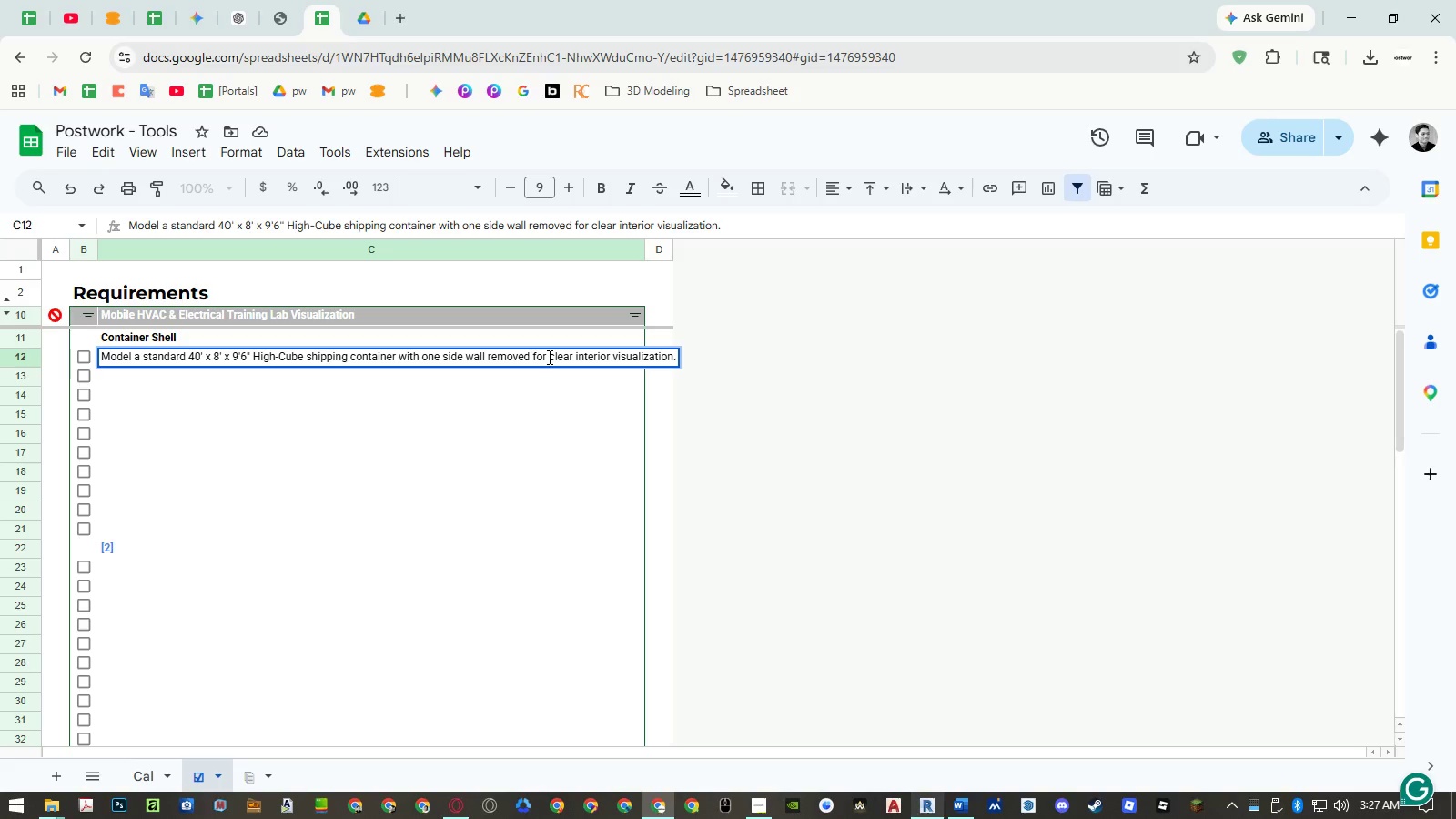 
wait(6.86)
 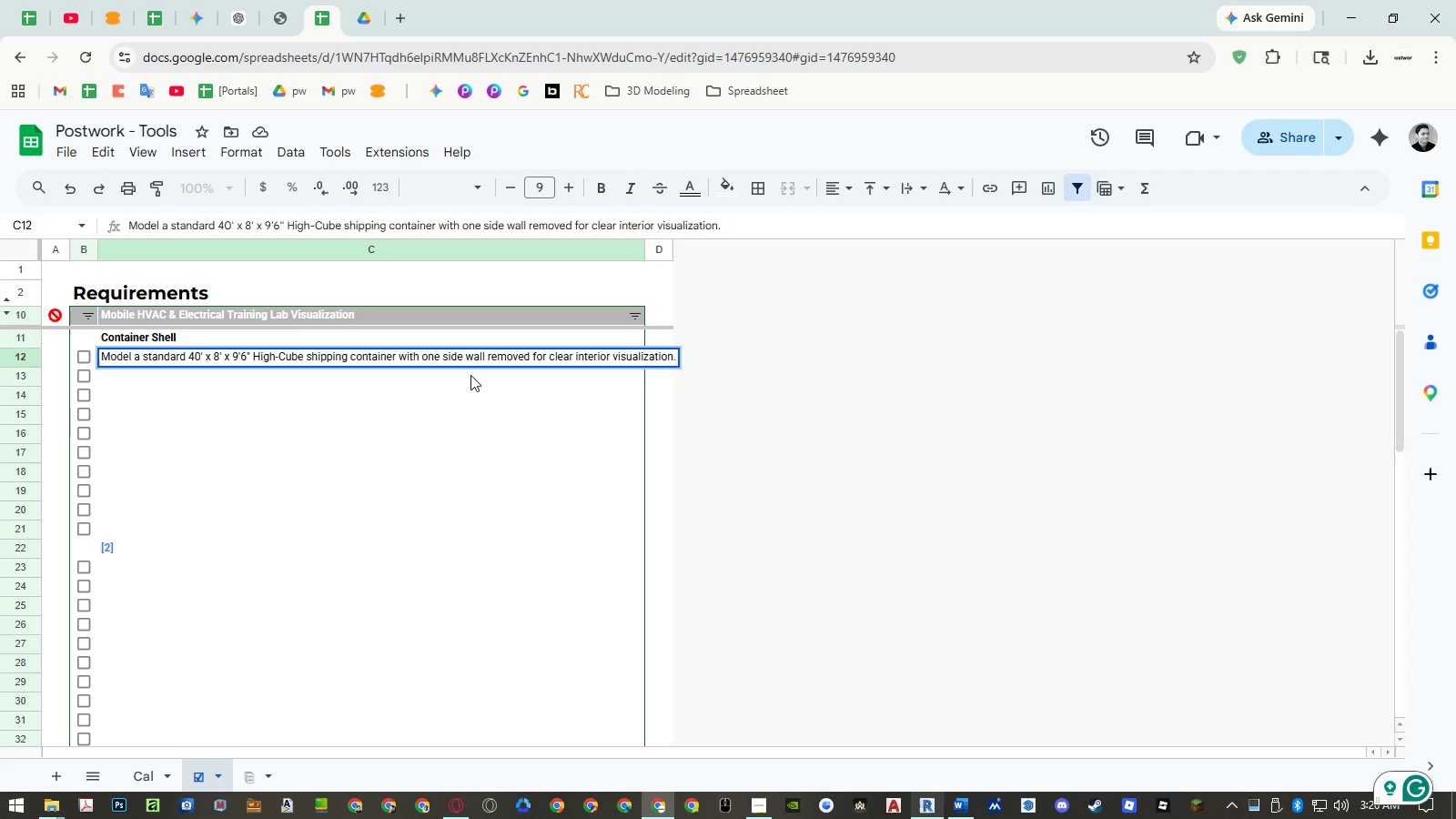 
key(Enter)
 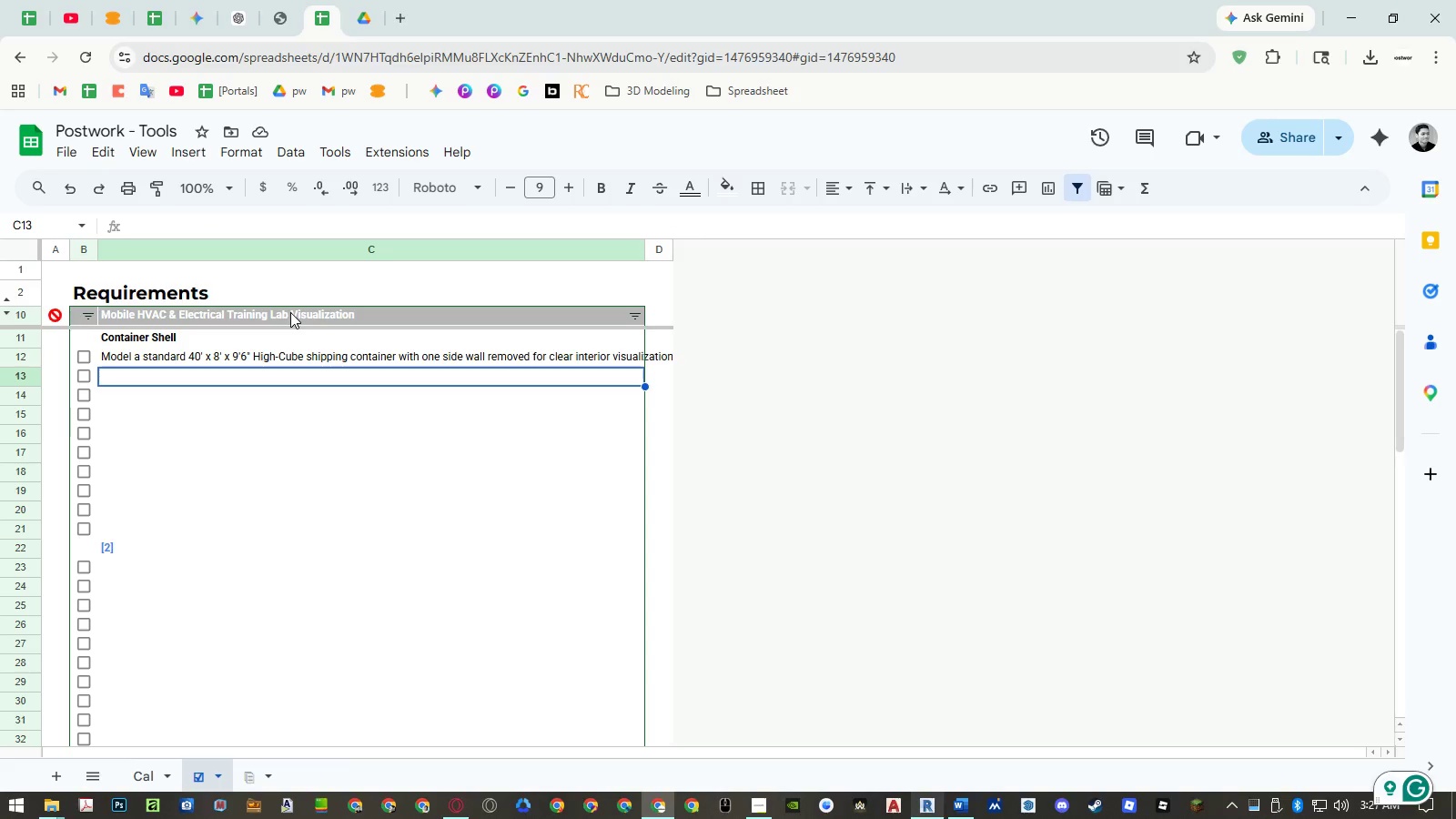 
double_click([290, 312])
 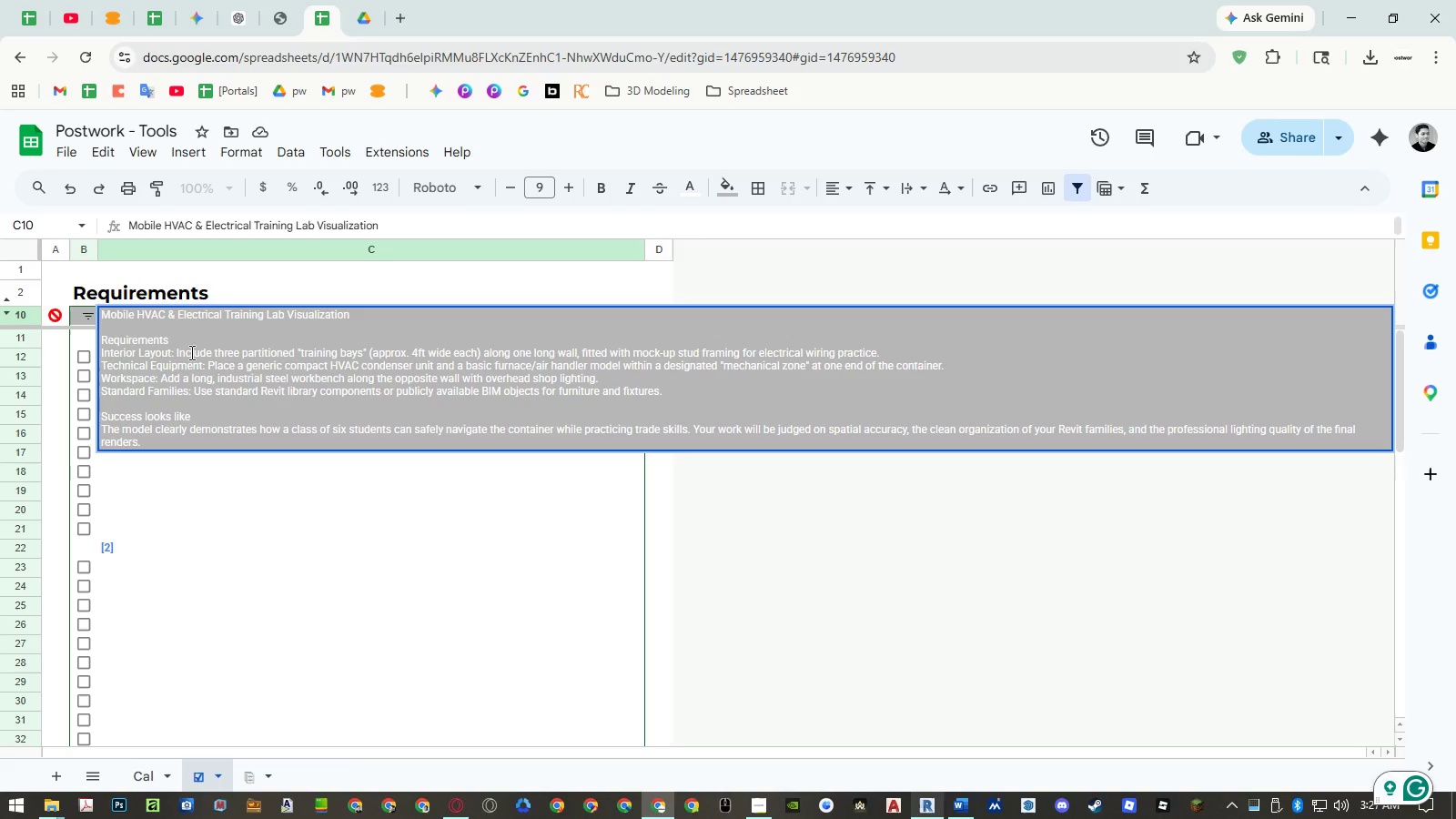 
double_click([190, 352])
 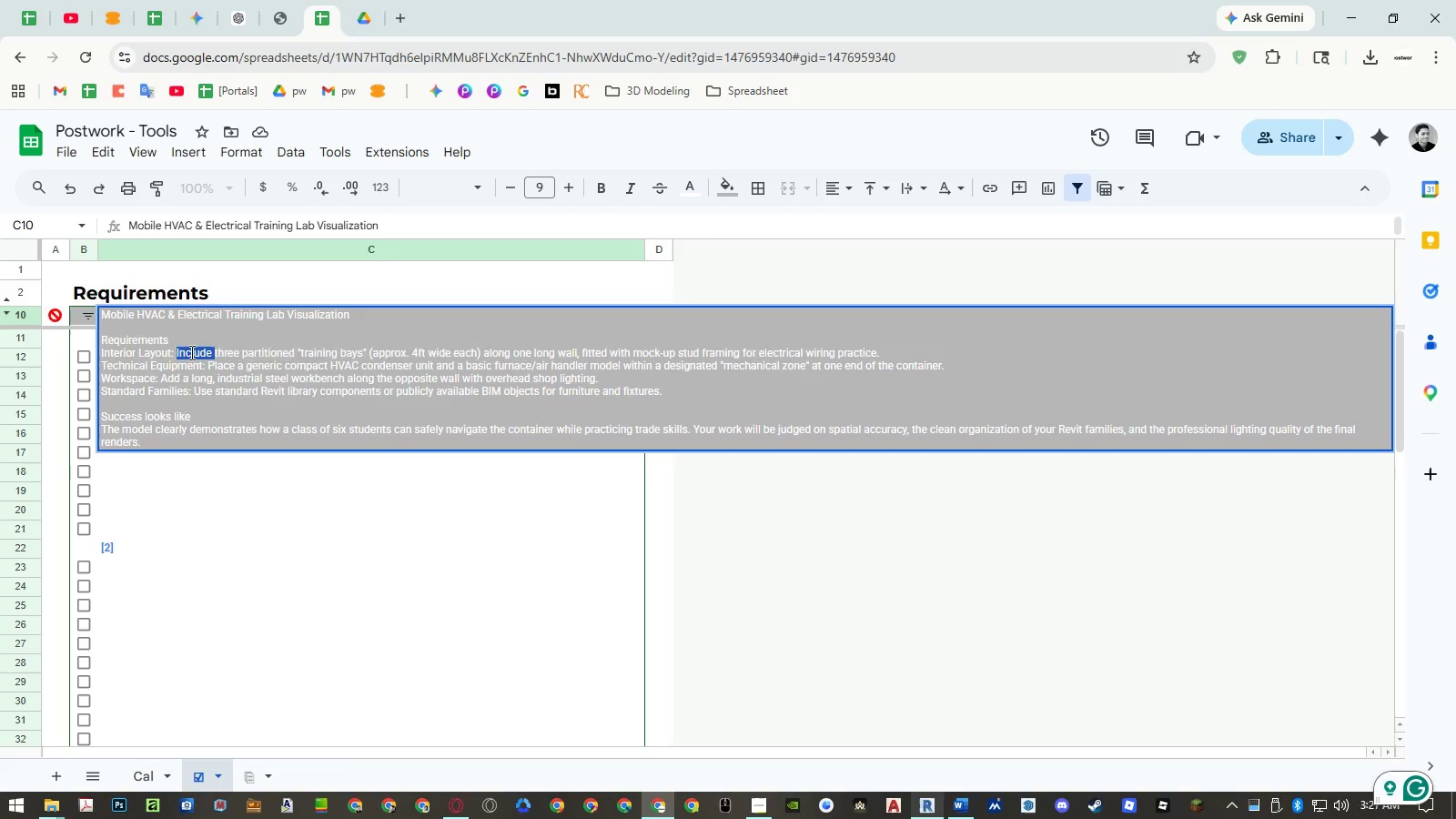 
triple_click([190, 352])
 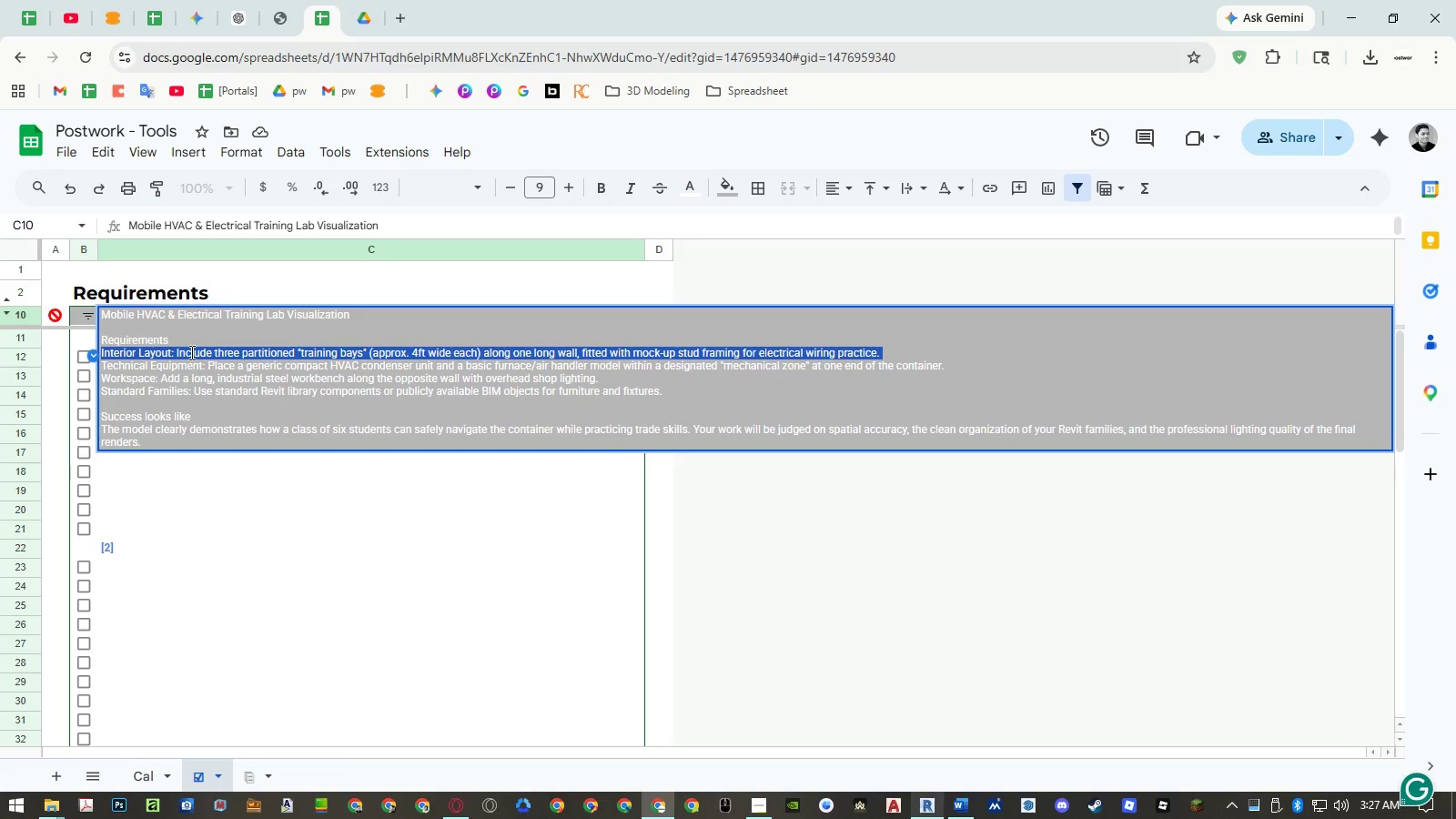 
key(Control+X)
 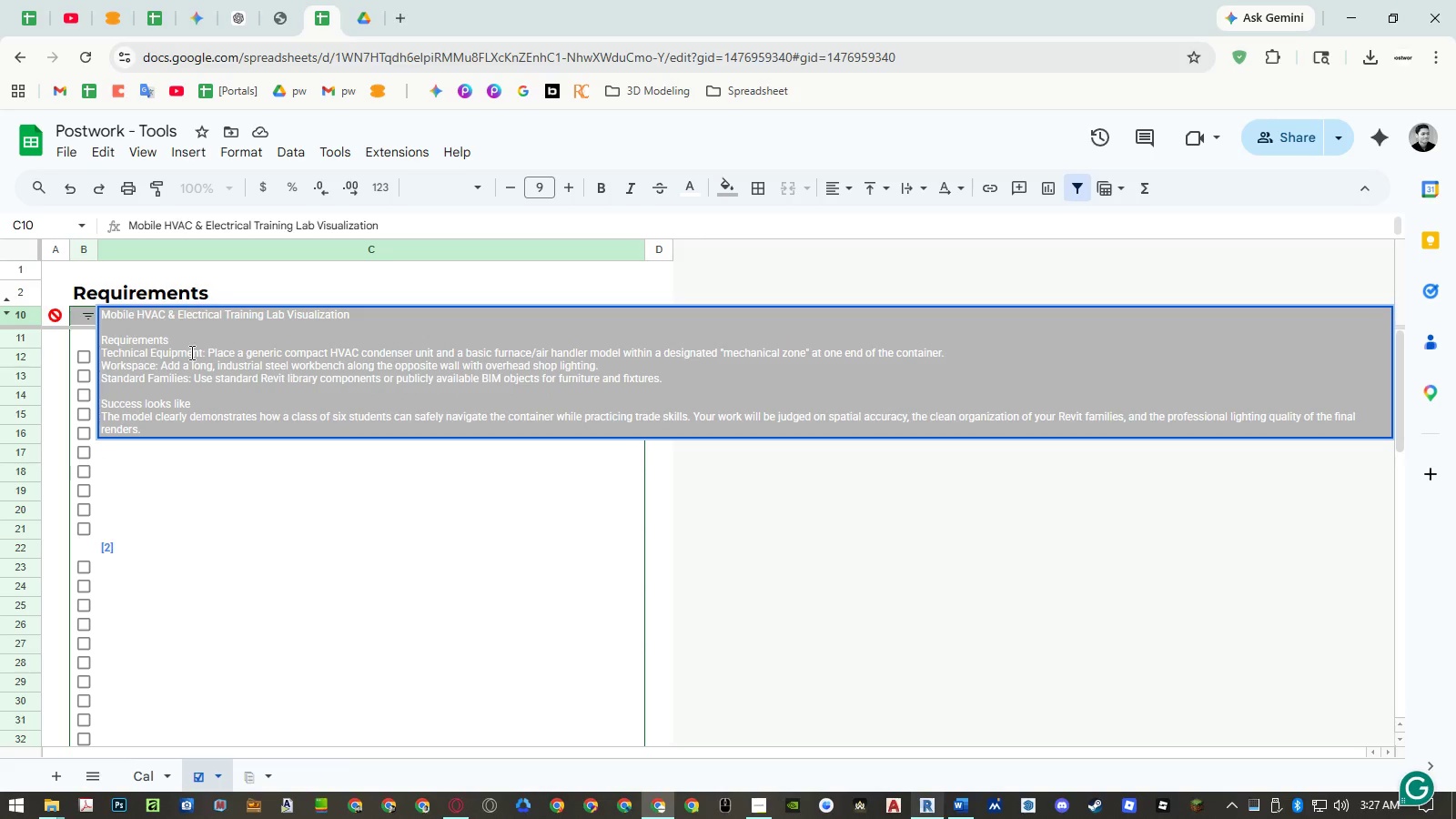 
key(Enter)
 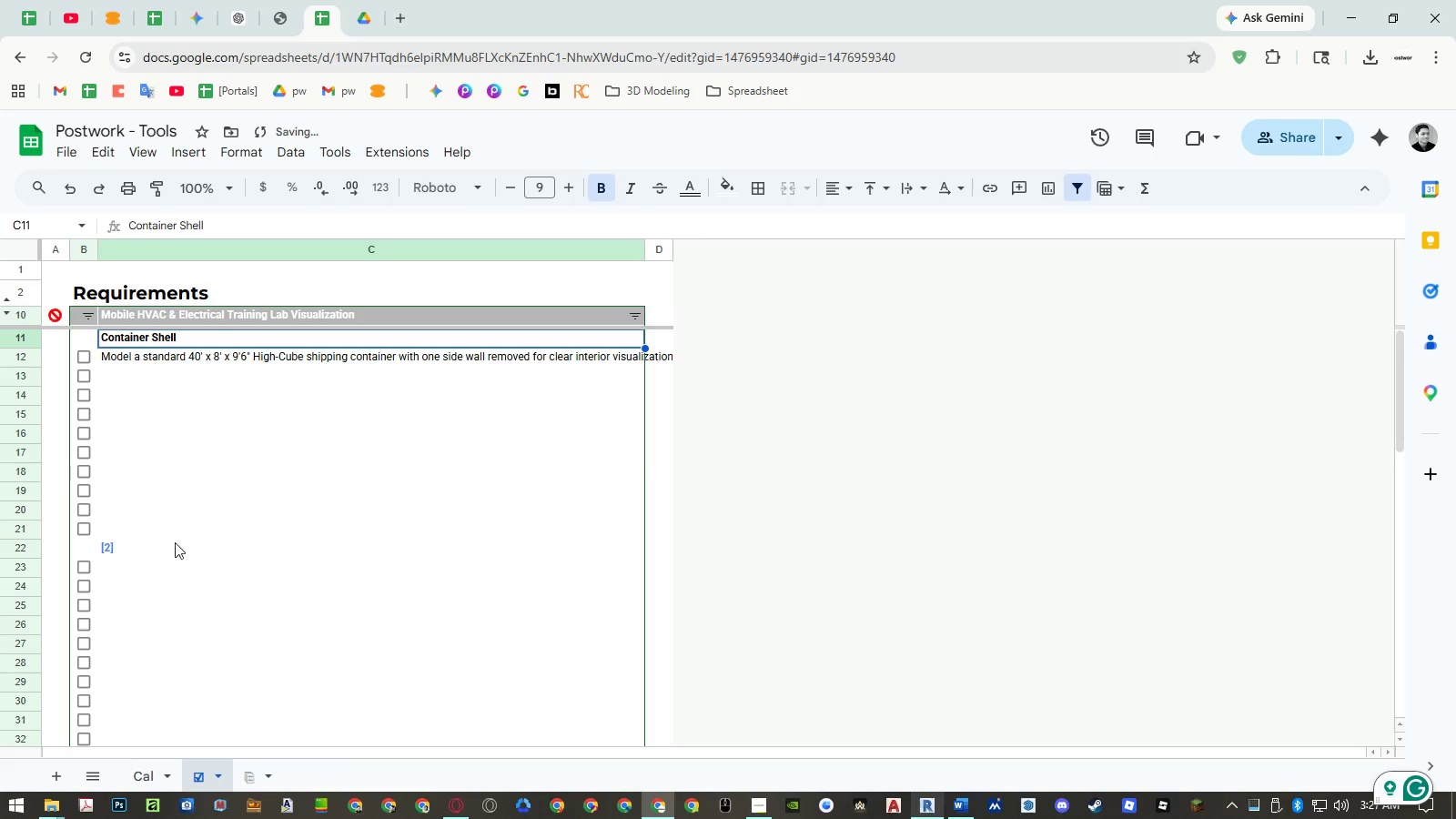 
left_click([170, 553])
 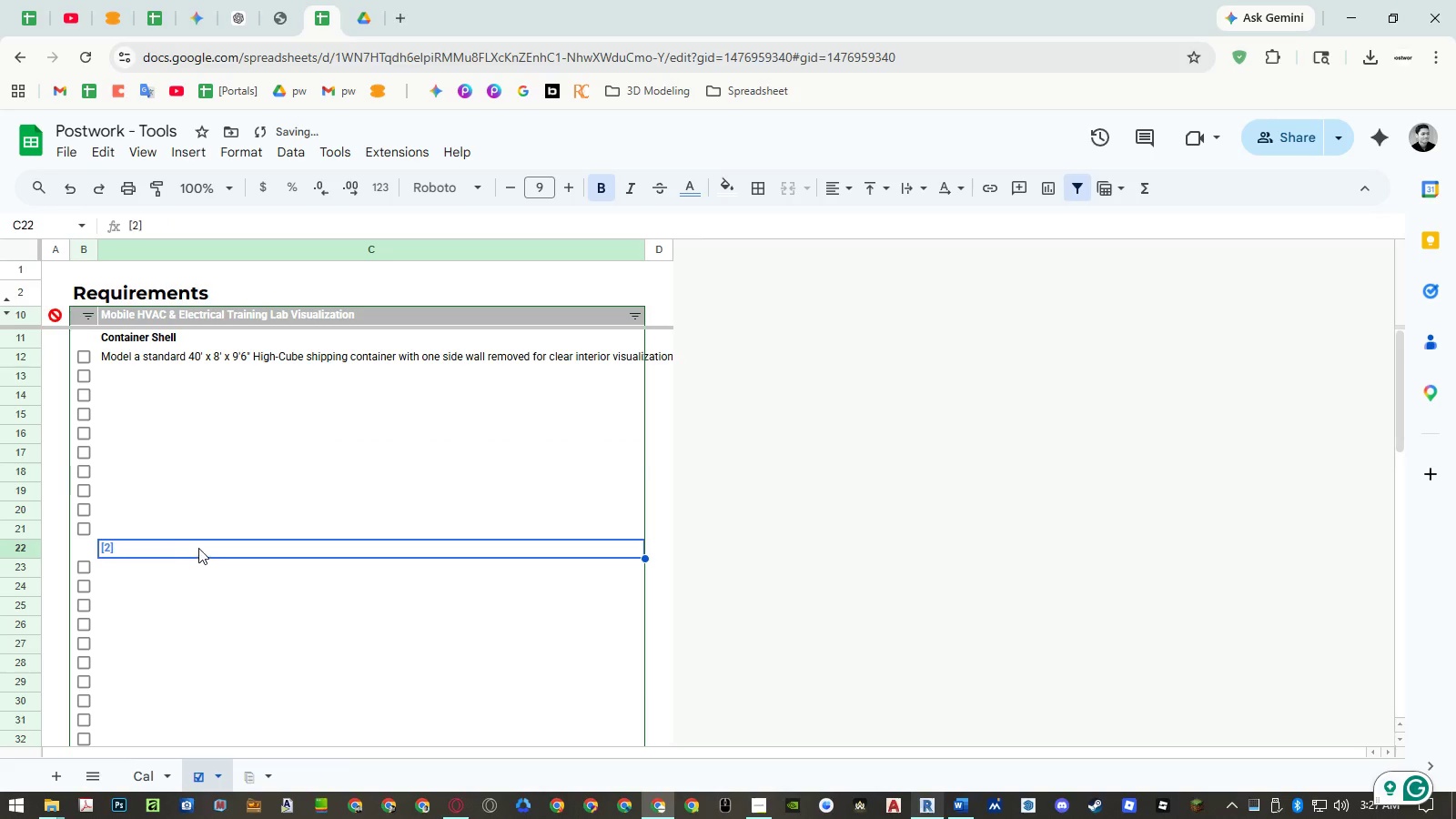 
key(Control+ControlLeft)
 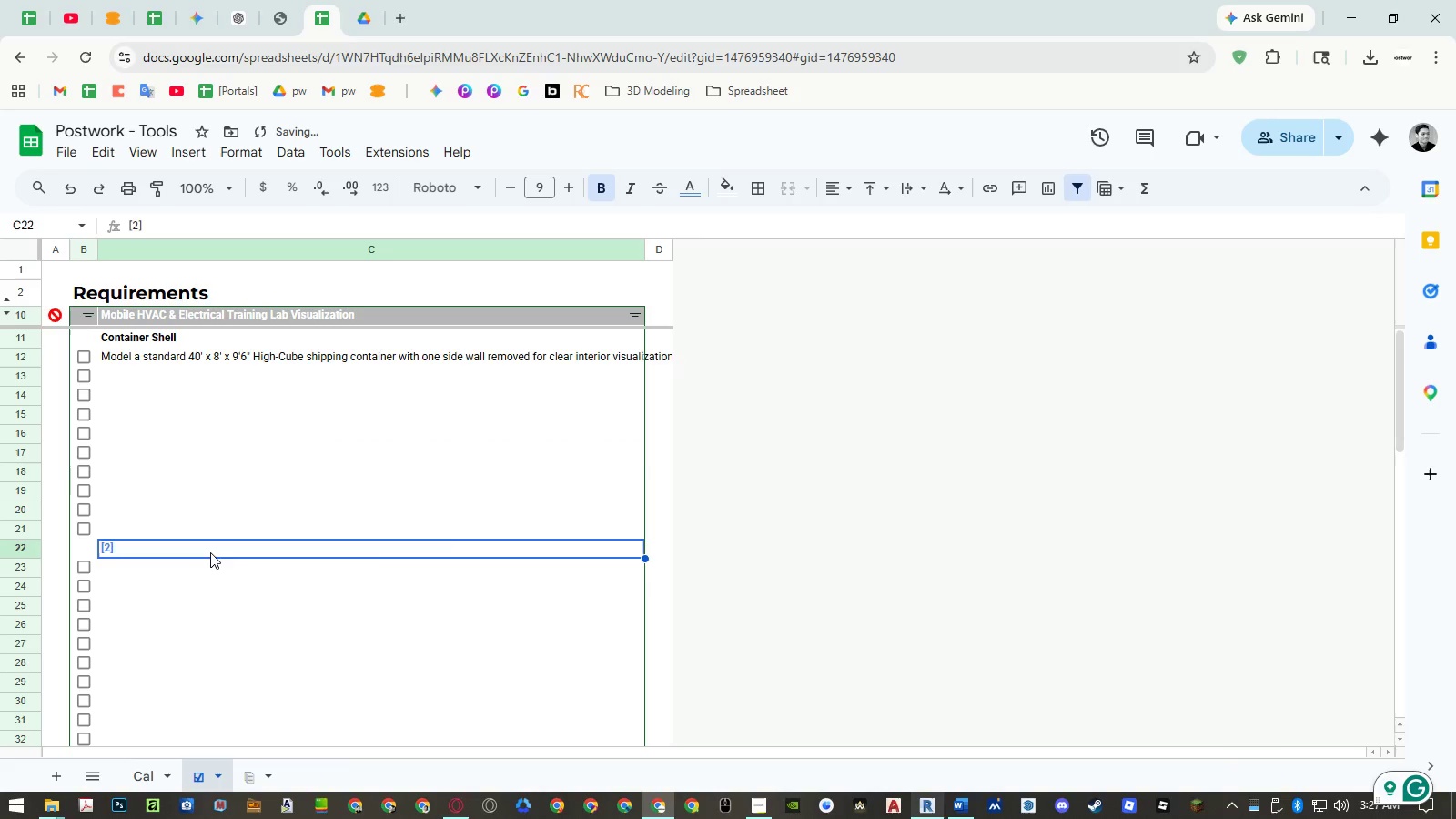 
key(Control+Shift+ShiftLeft)
 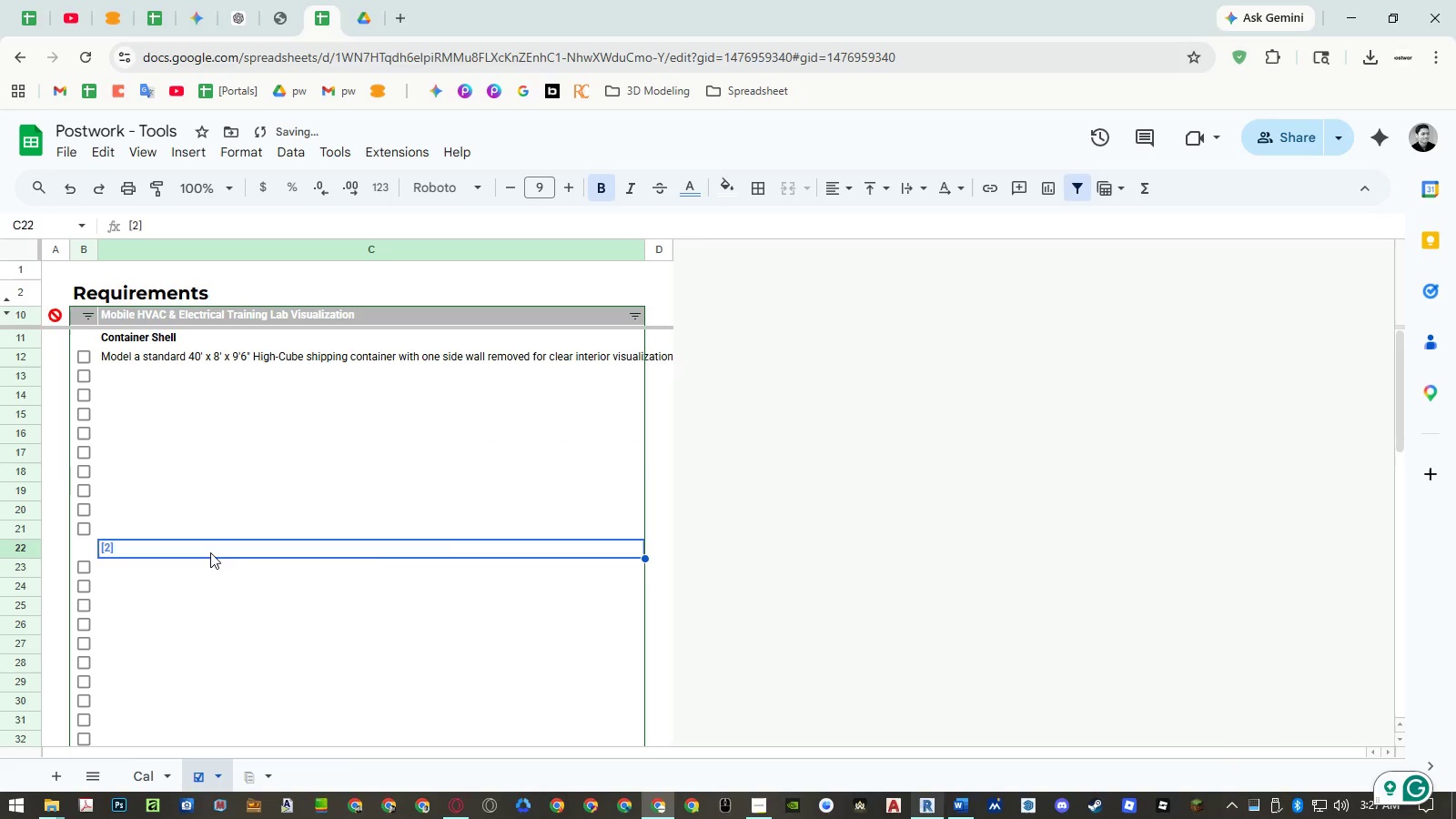 
key(Control+Shift+V)
 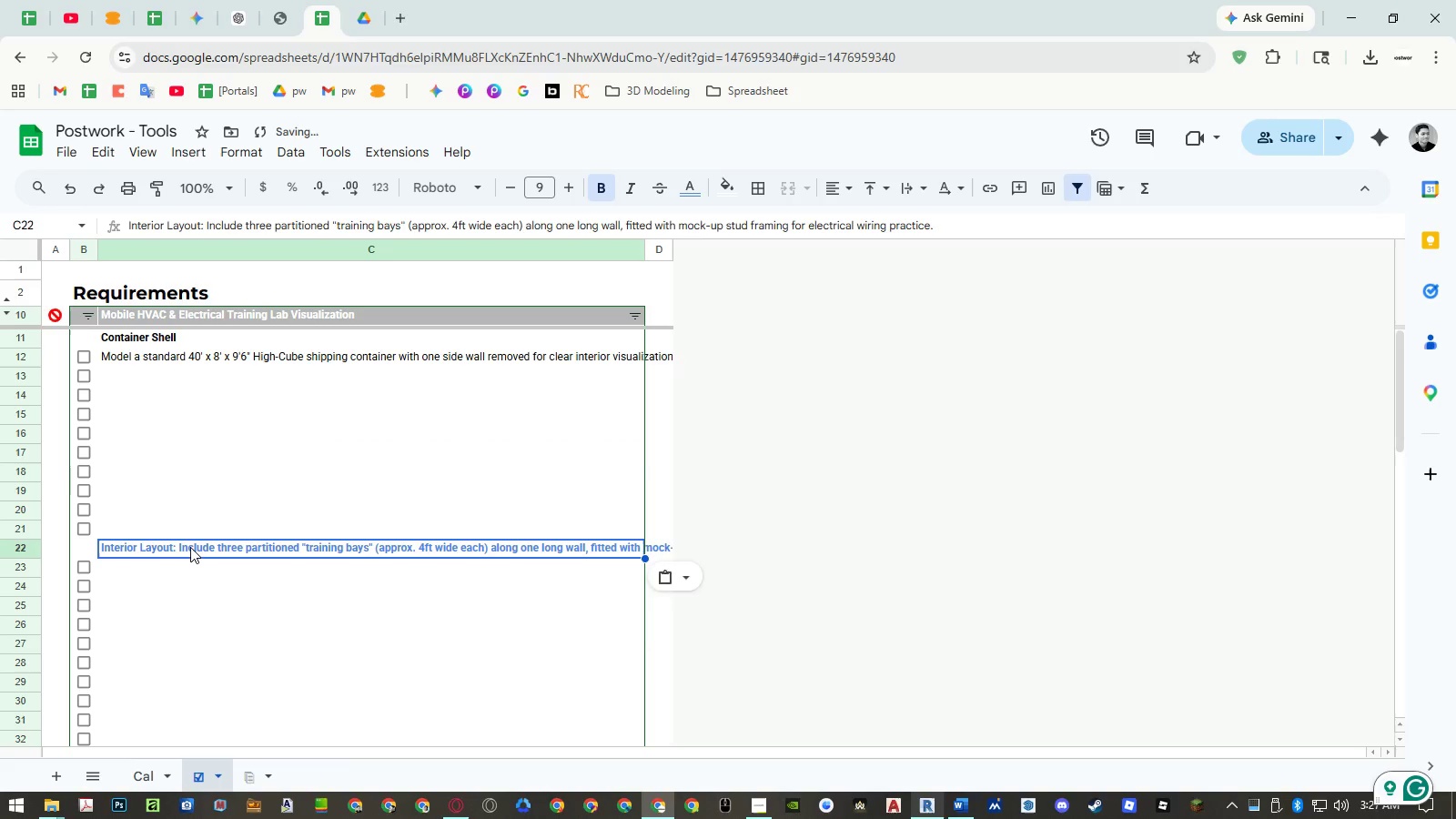 
double_click([190, 547])
 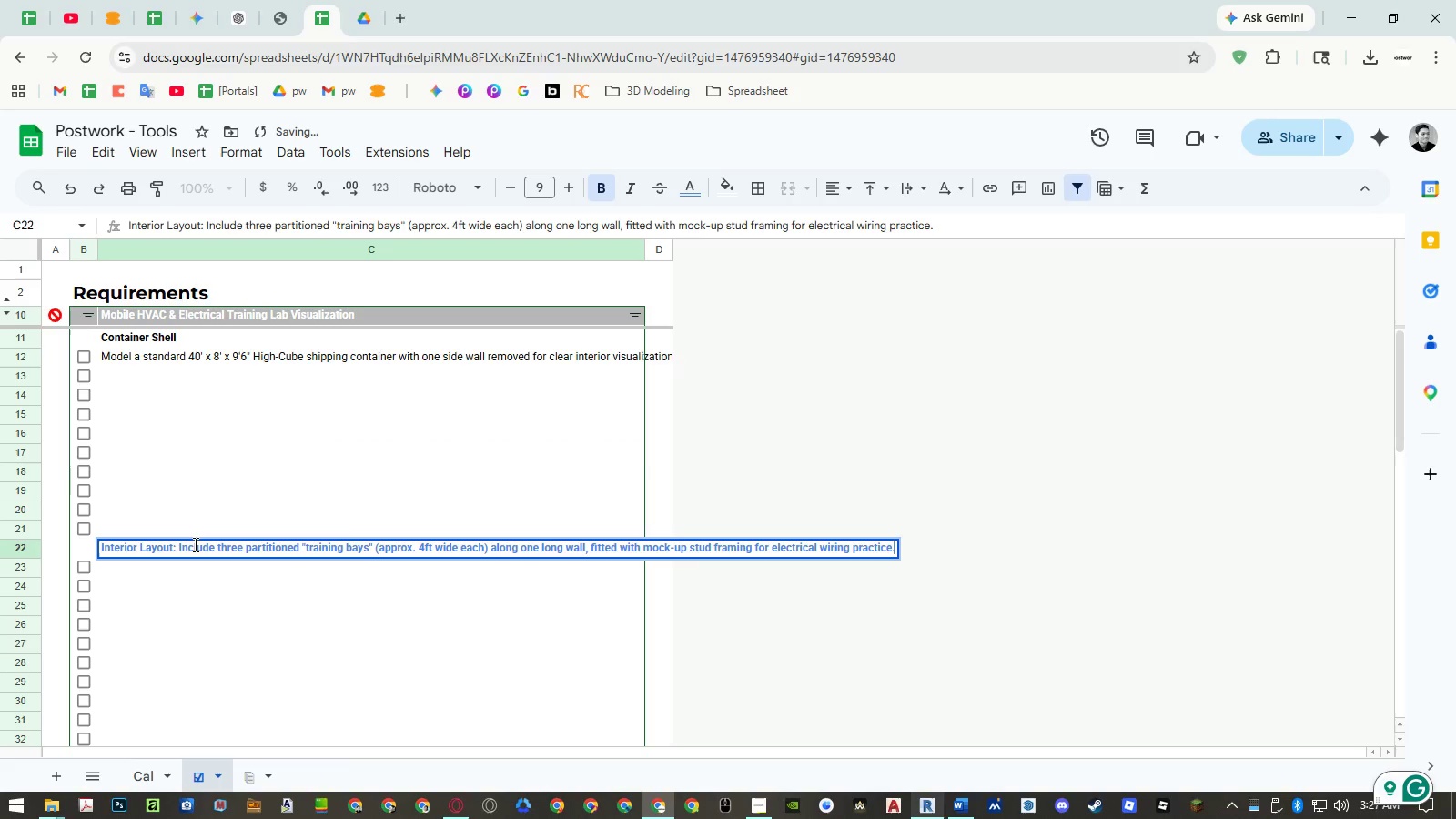 
left_click([194, 544])
 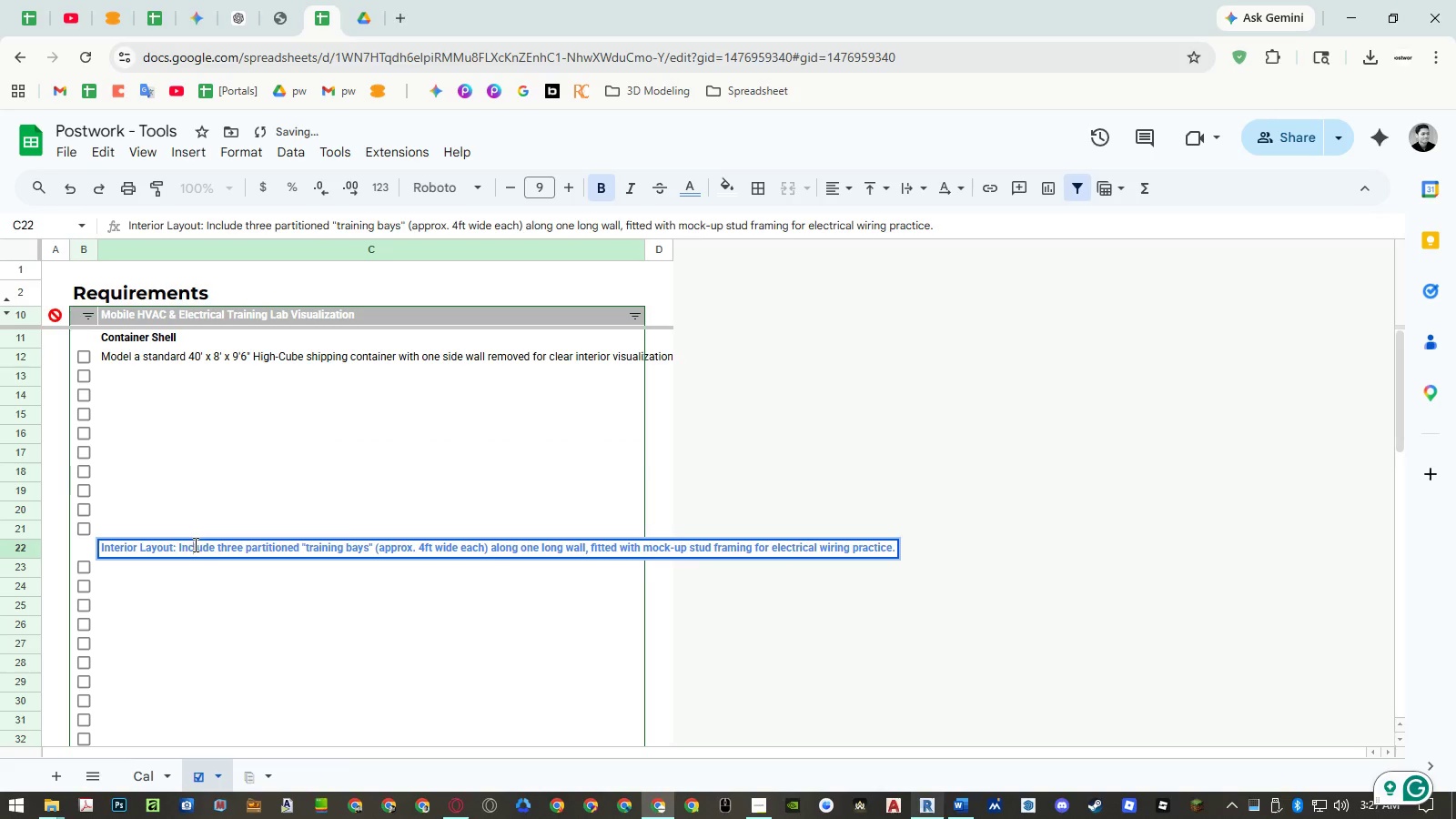 
left_click_drag(start_coordinate=[194, 544], to_coordinate=[1222, 557])
 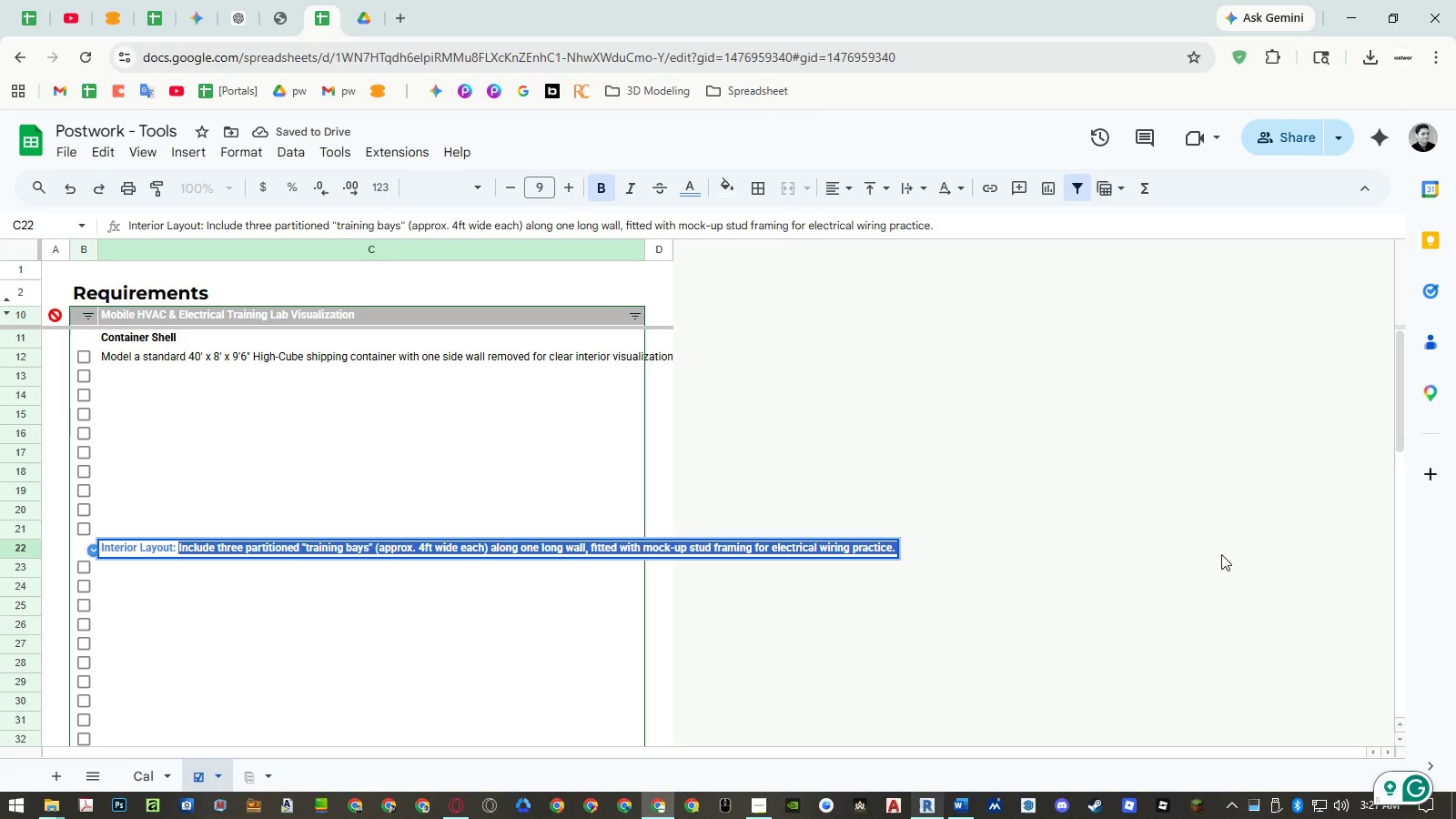 
key(Control+X)
 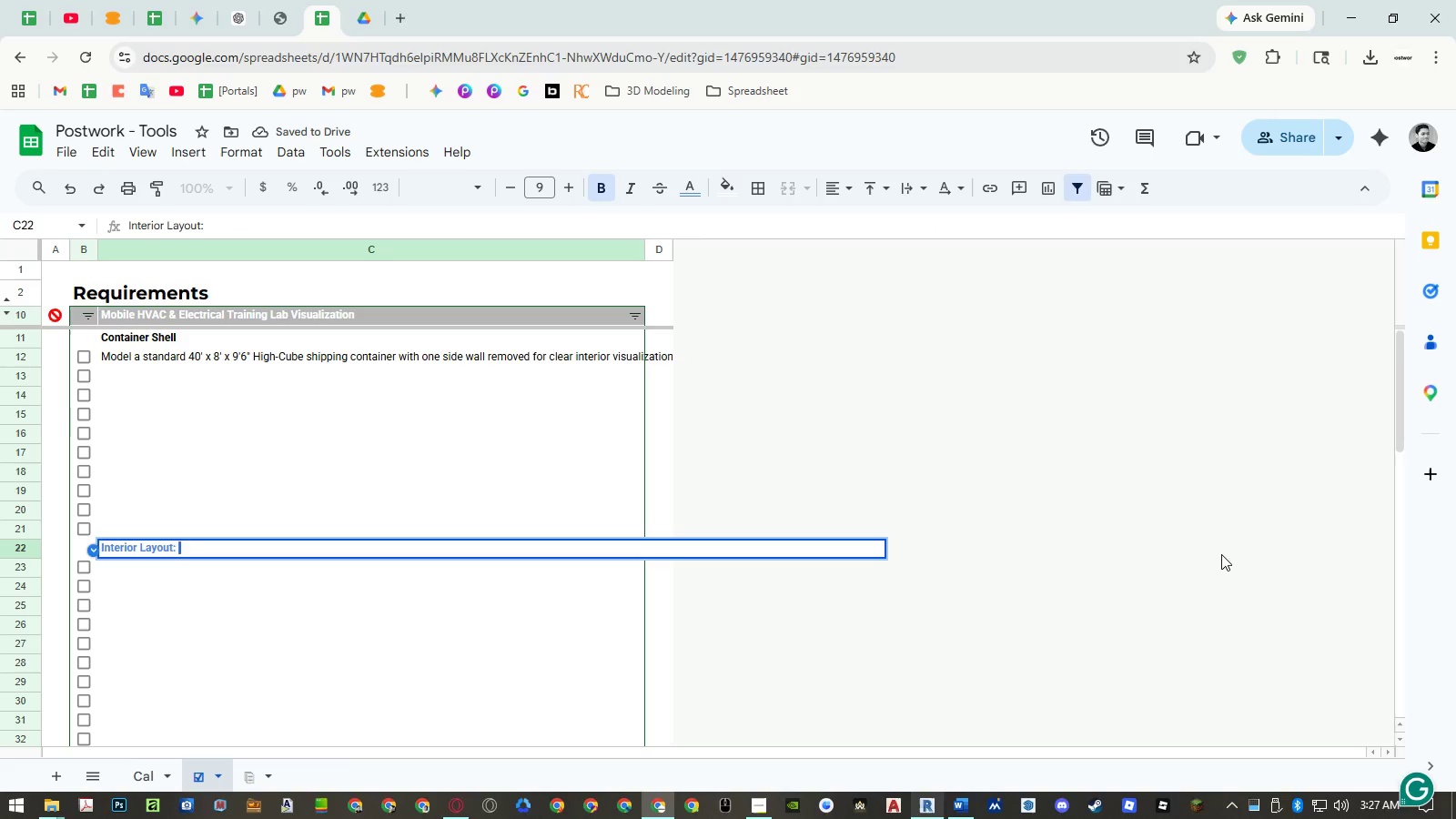 
key(Backspace)
 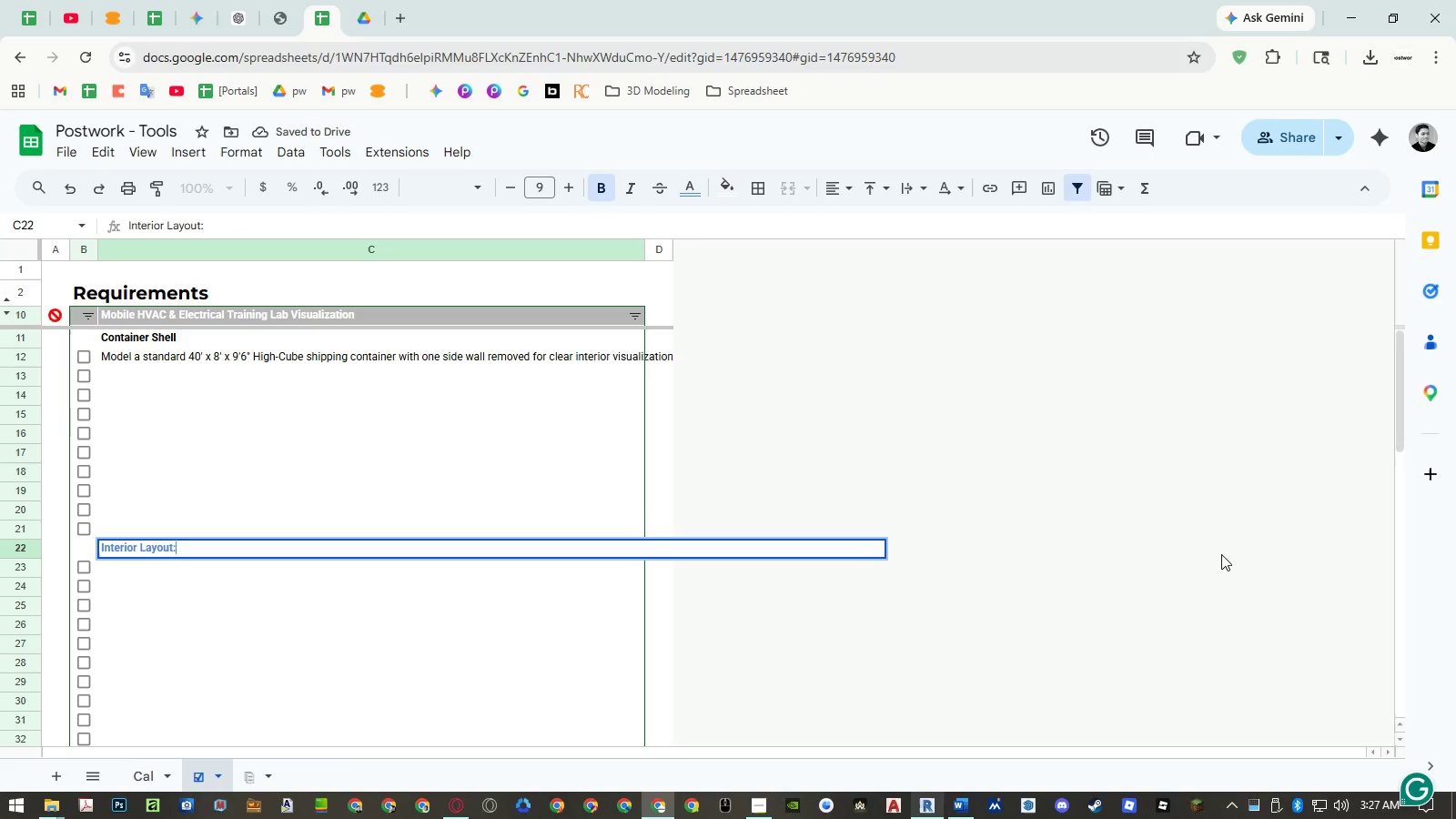 
key(Backspace)
 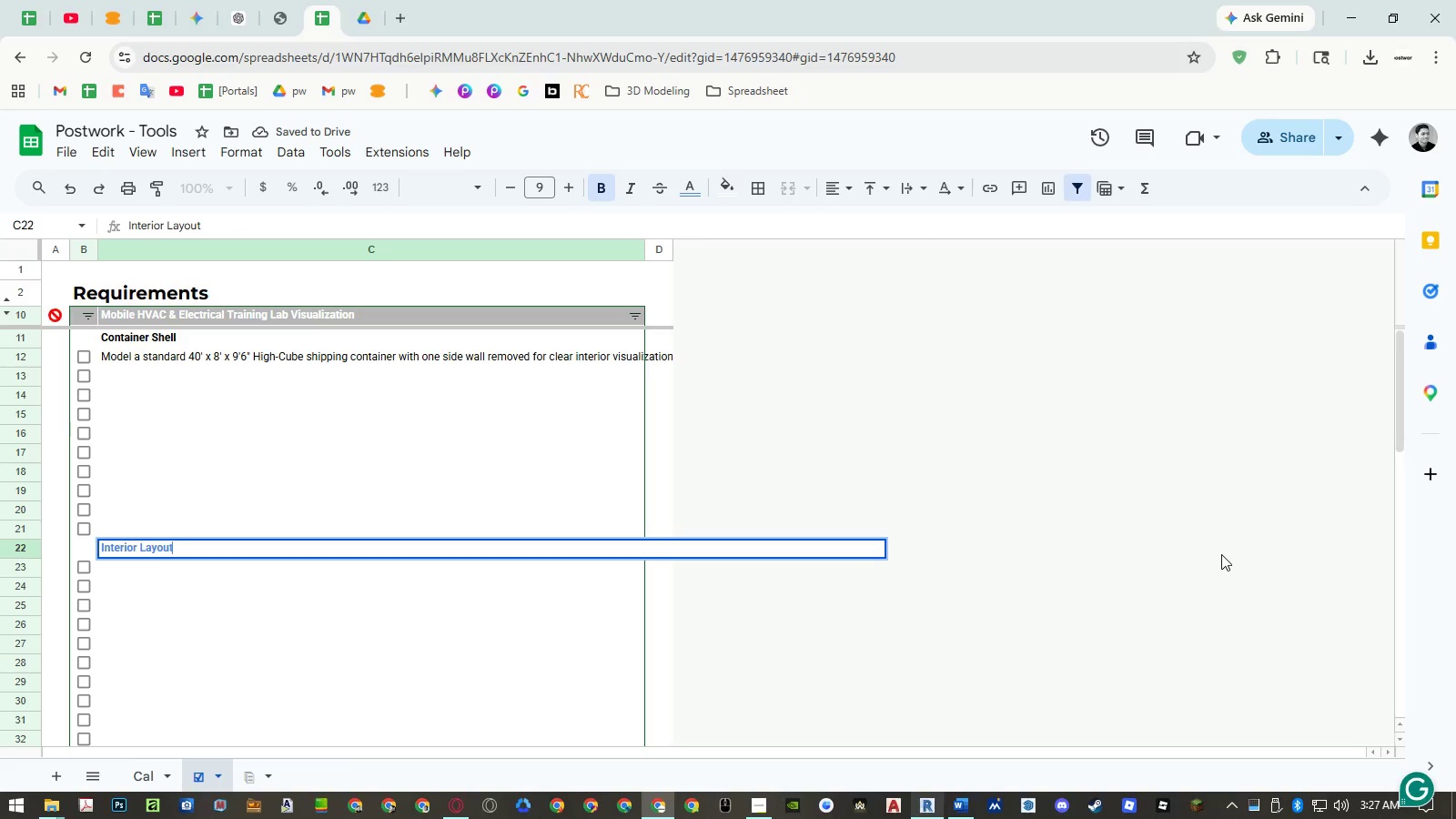 
key(Enter)
 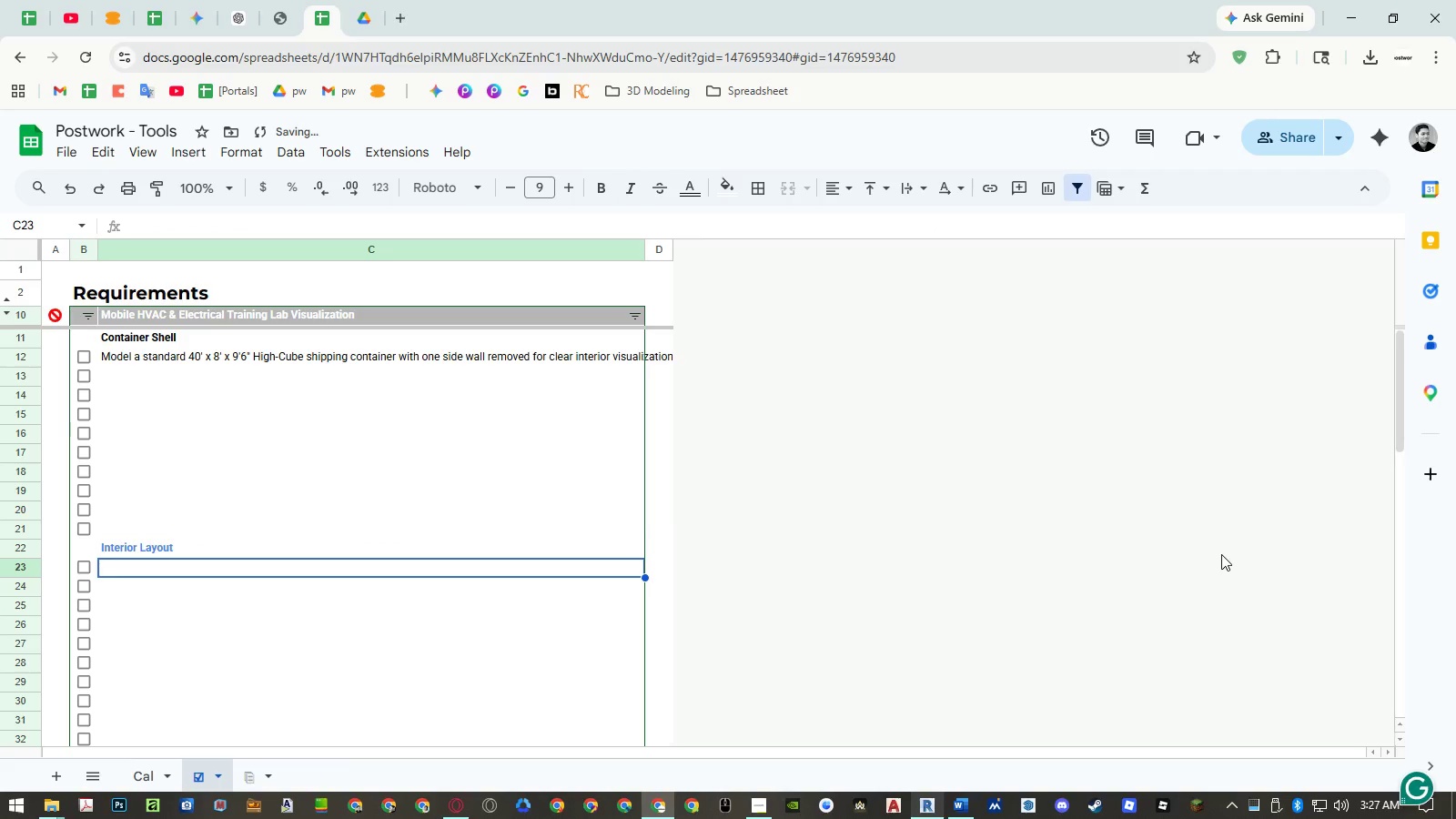 
key(Control+Shift+V)
 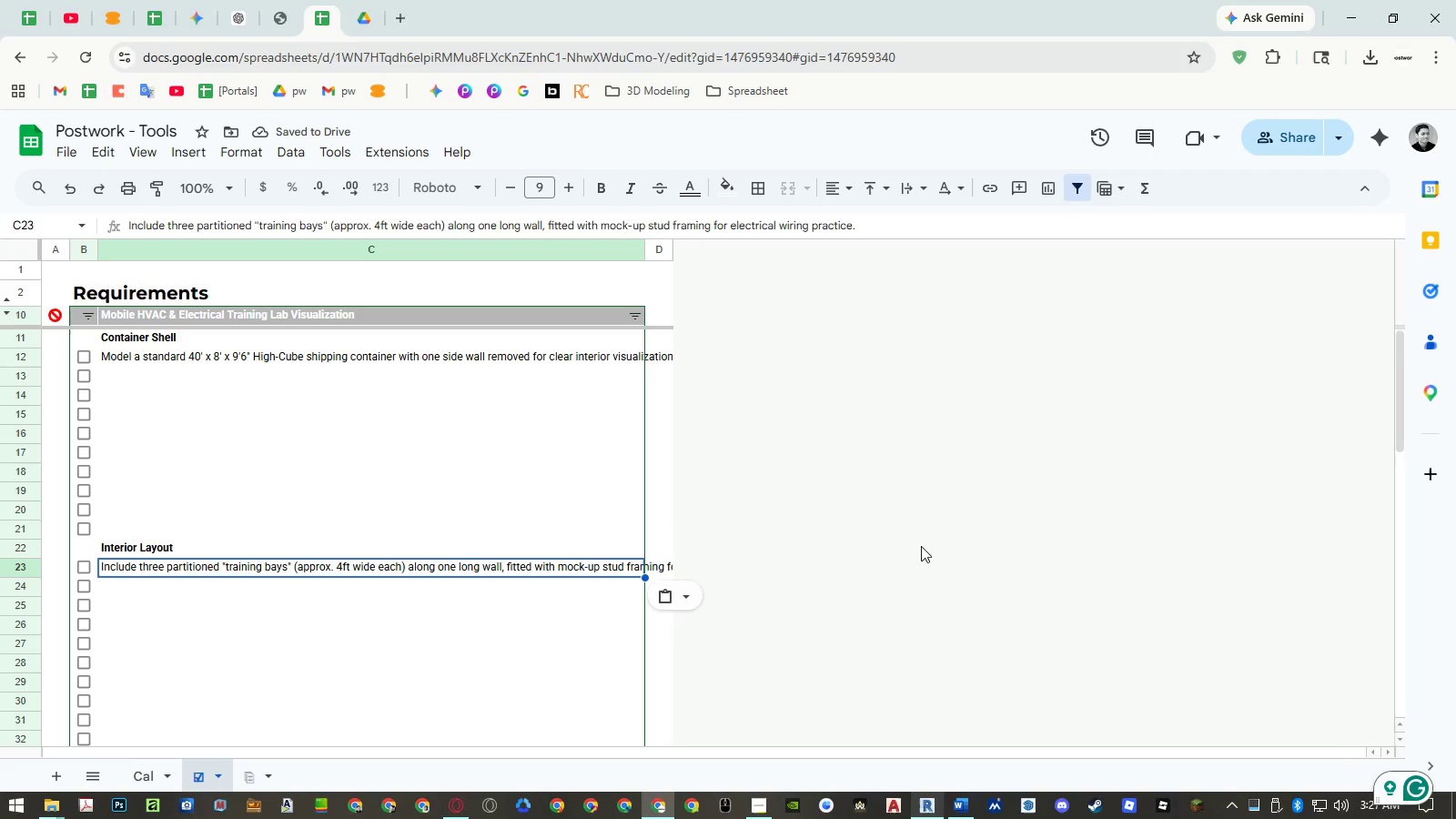 
wait(6.39)
 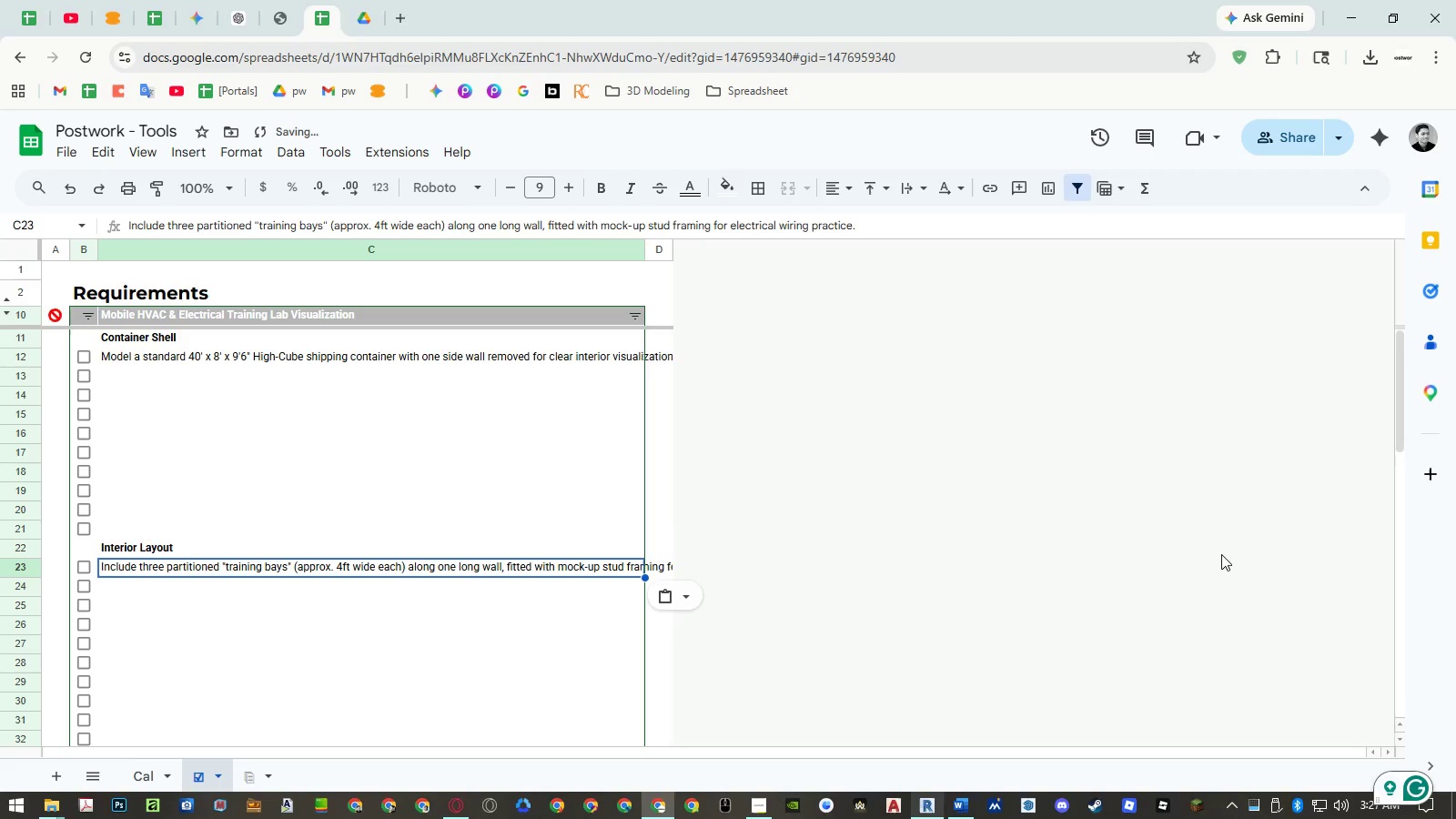 
double_click([443, 565])
 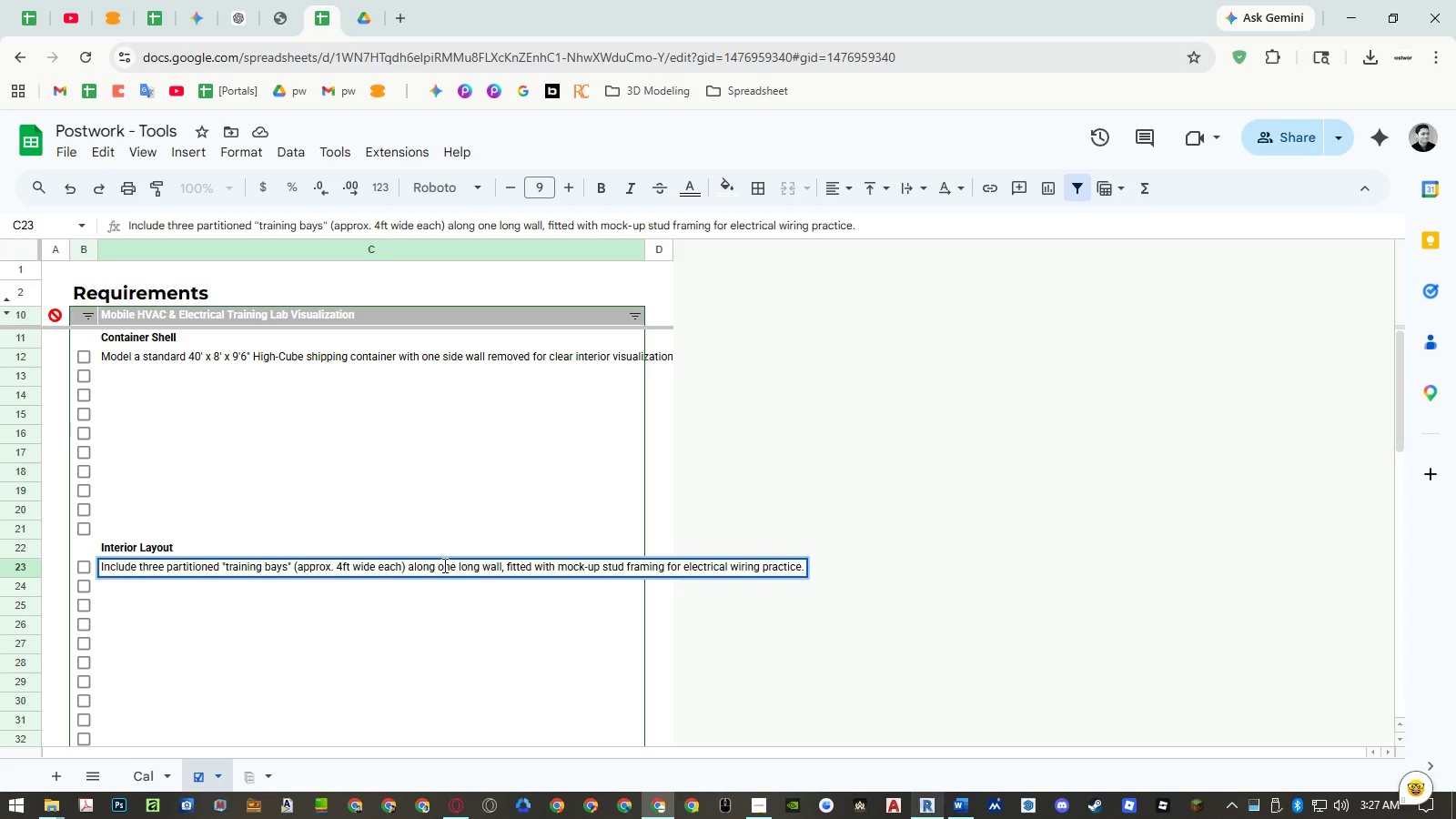 
wait(6.53)
 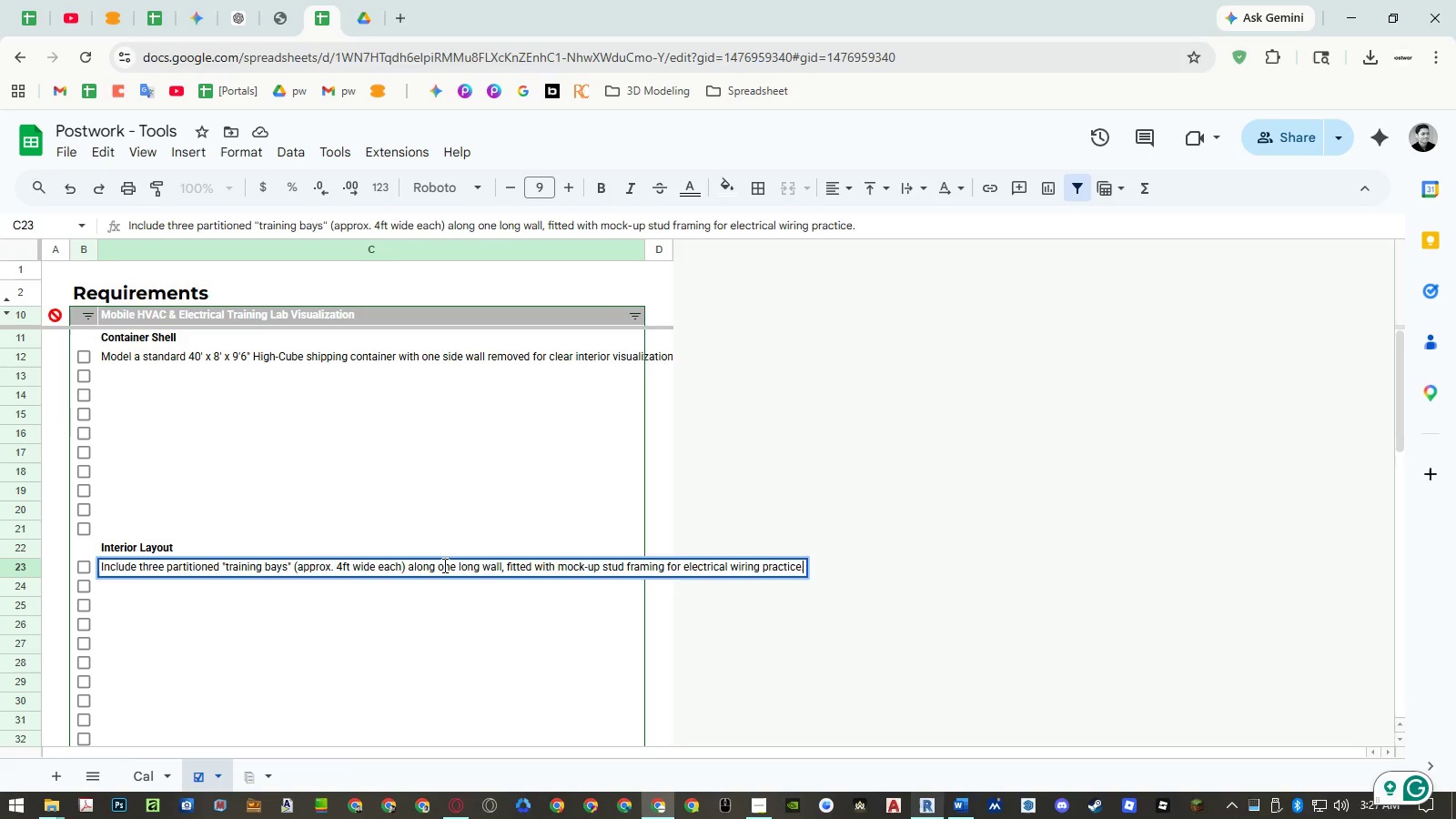 
left_click([380, 592])
 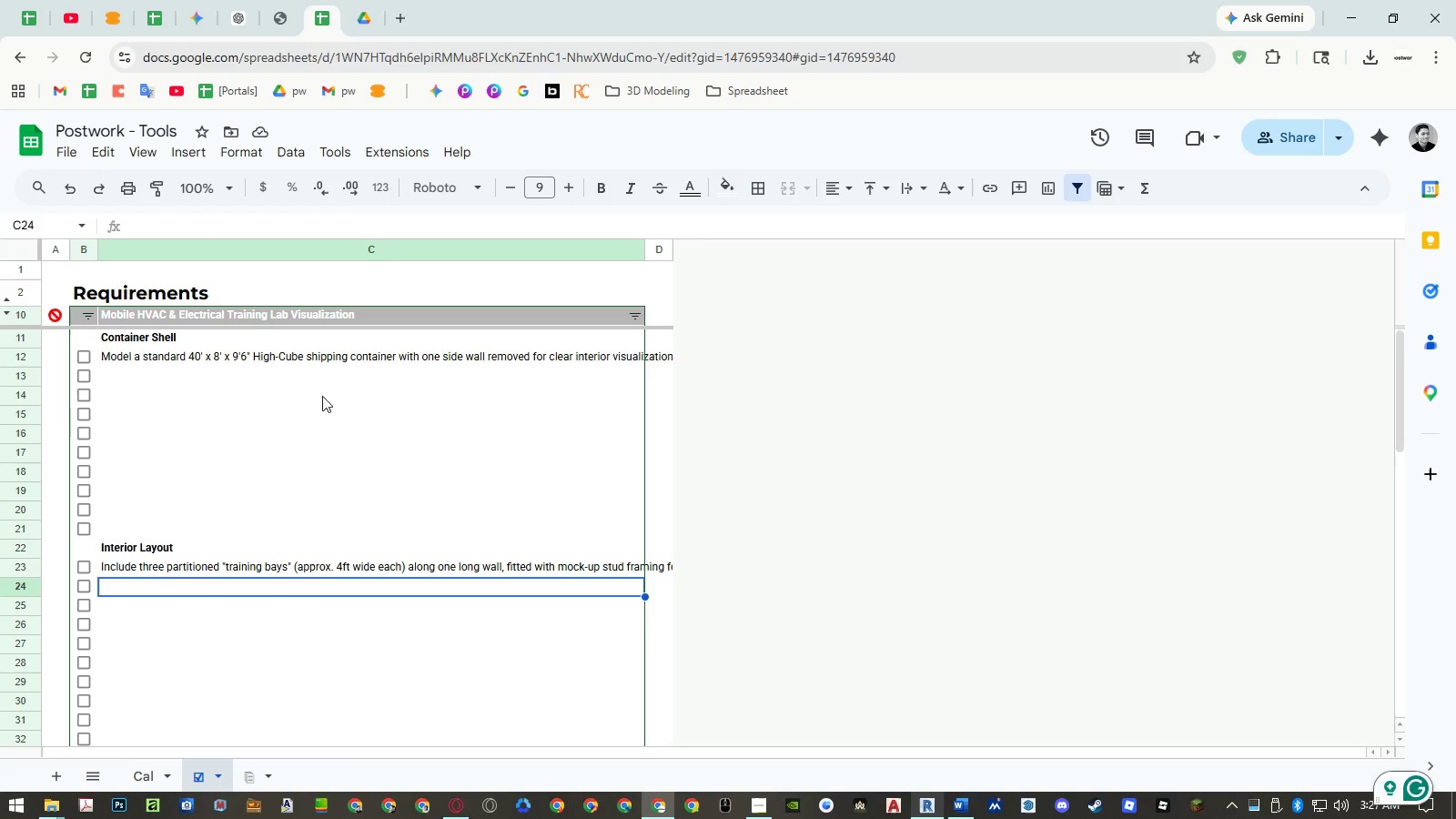 
double_click([137, 314])
 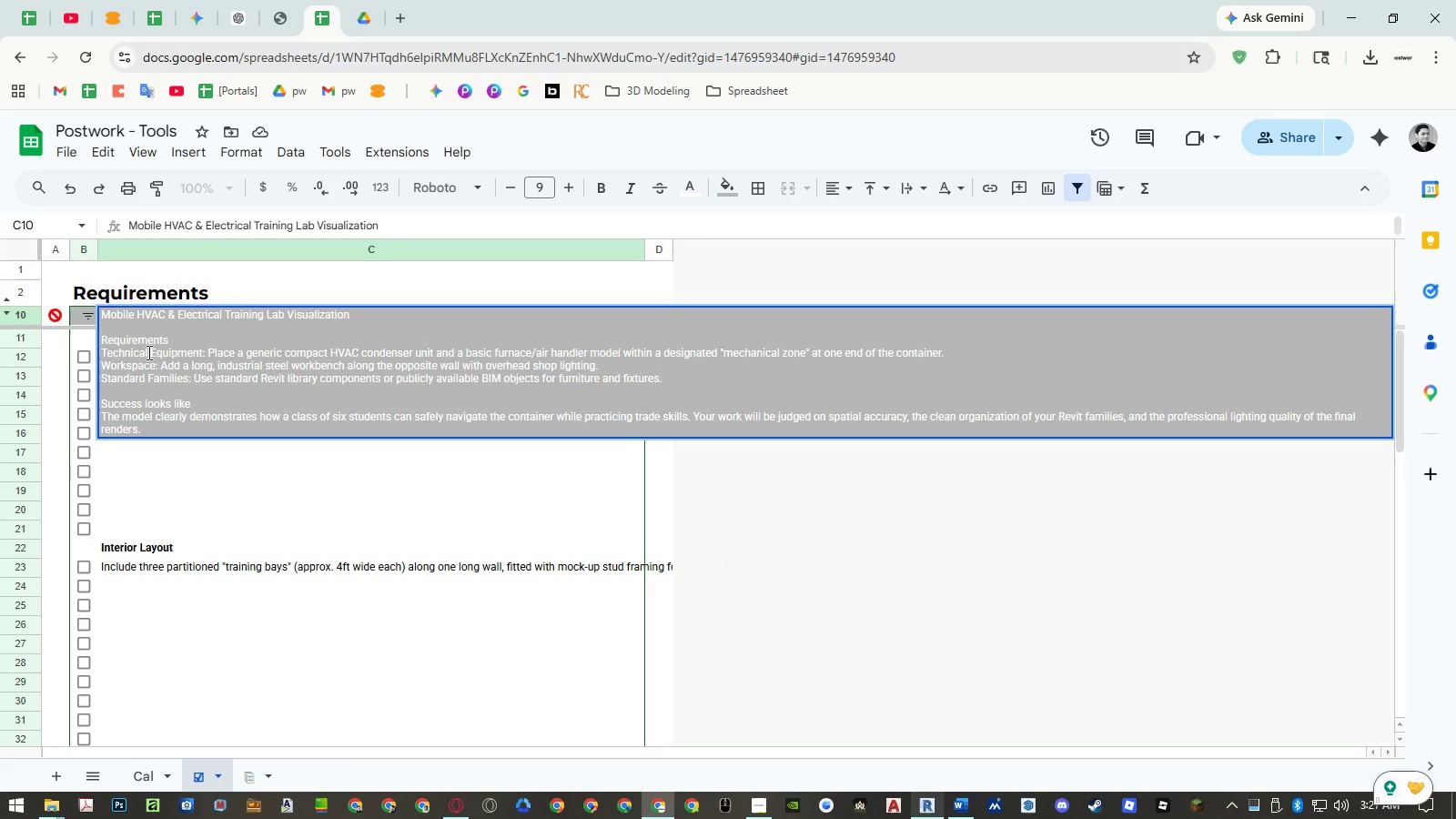 
double_click([147, 352])
 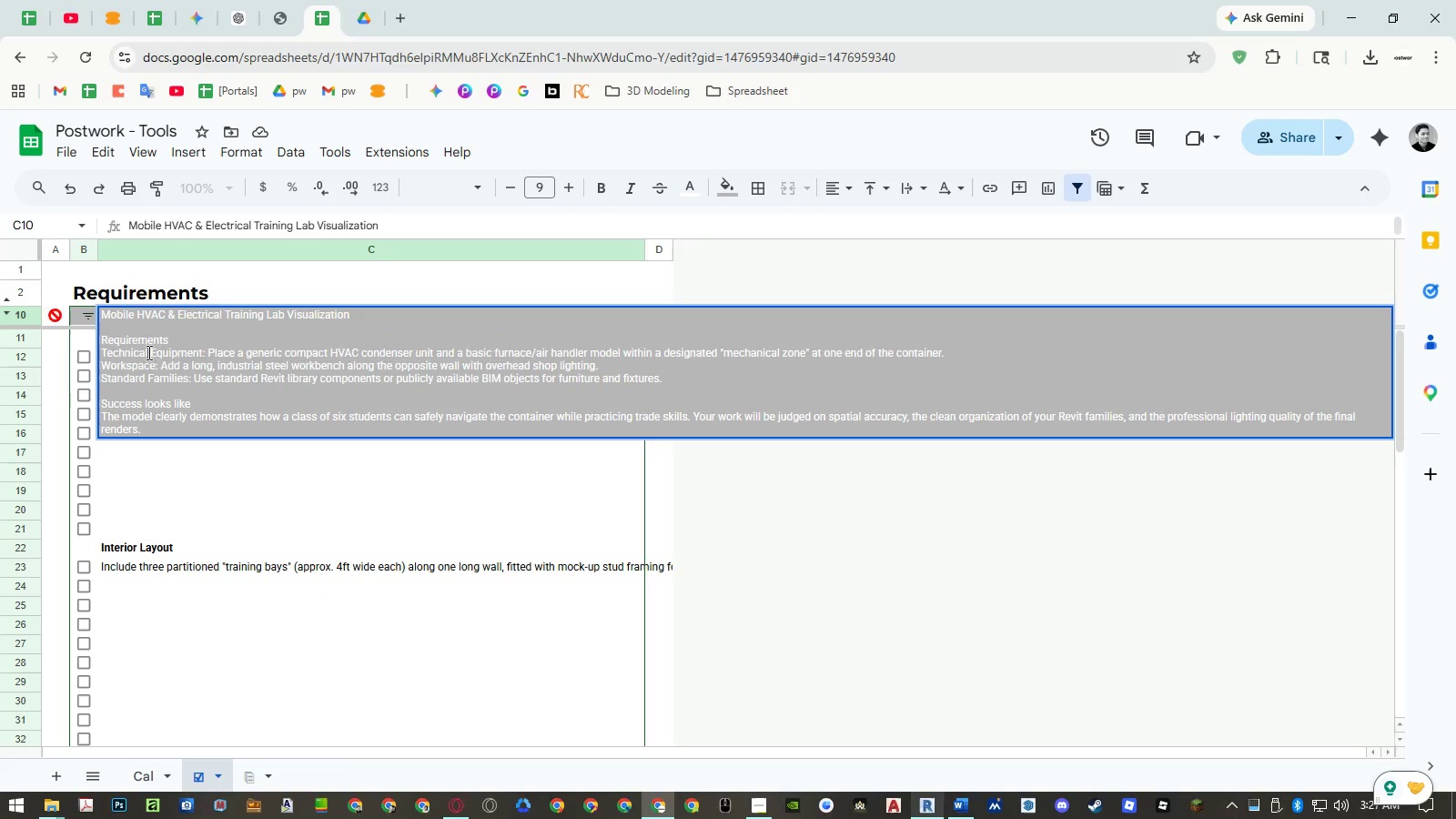 
triple_click([147, 352])
 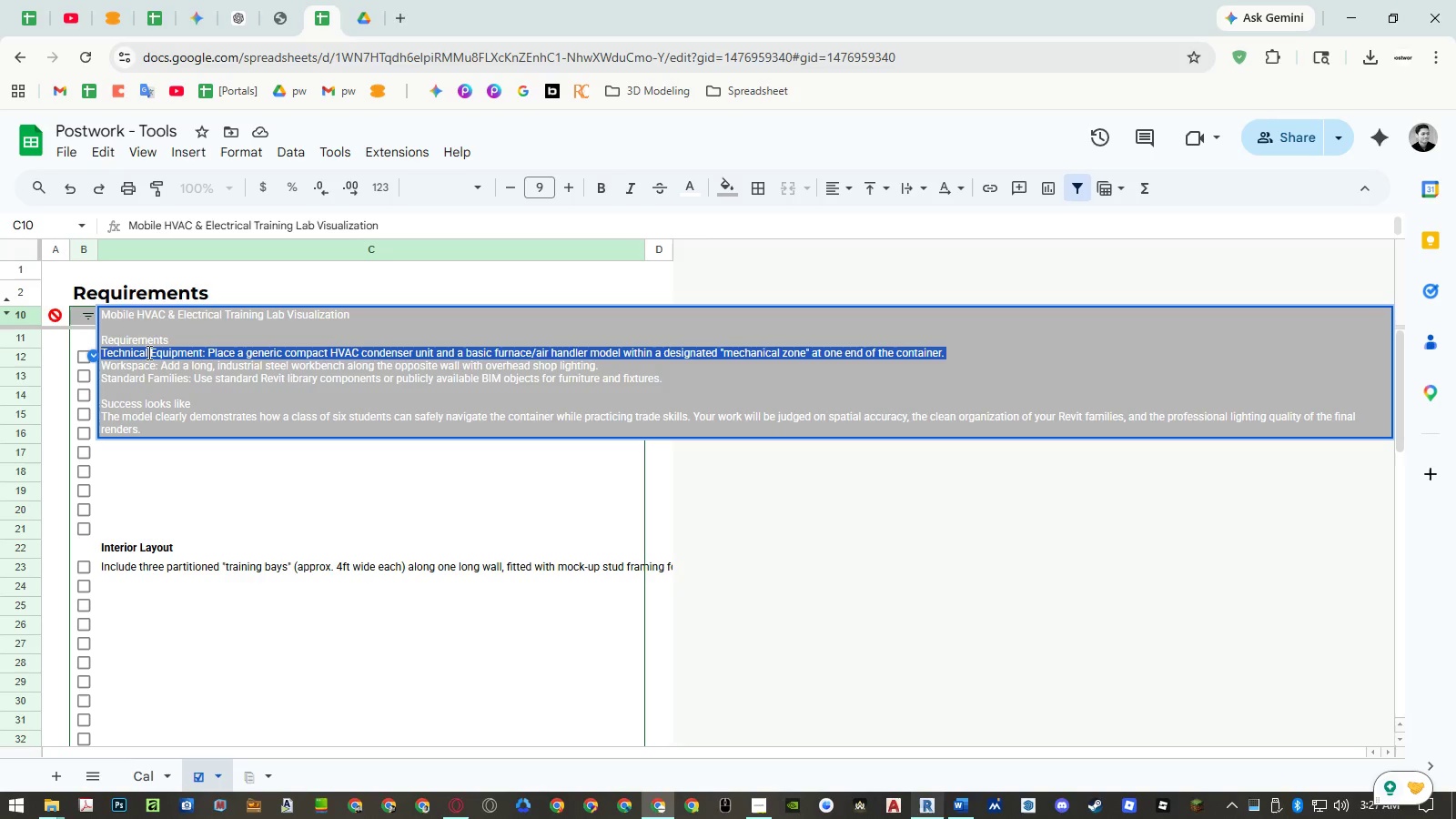 
key(Control+X)
 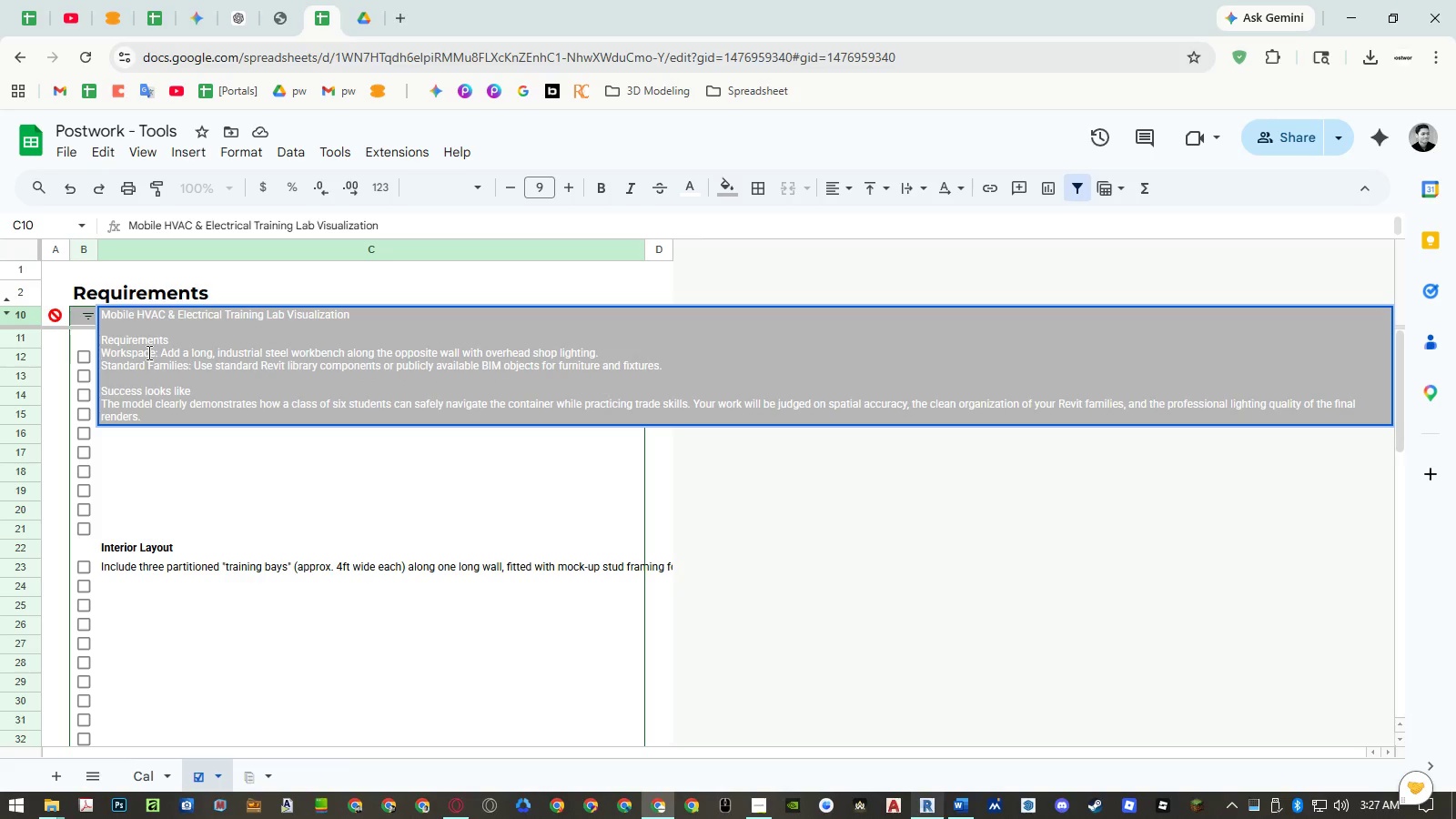 
key(Enter)
 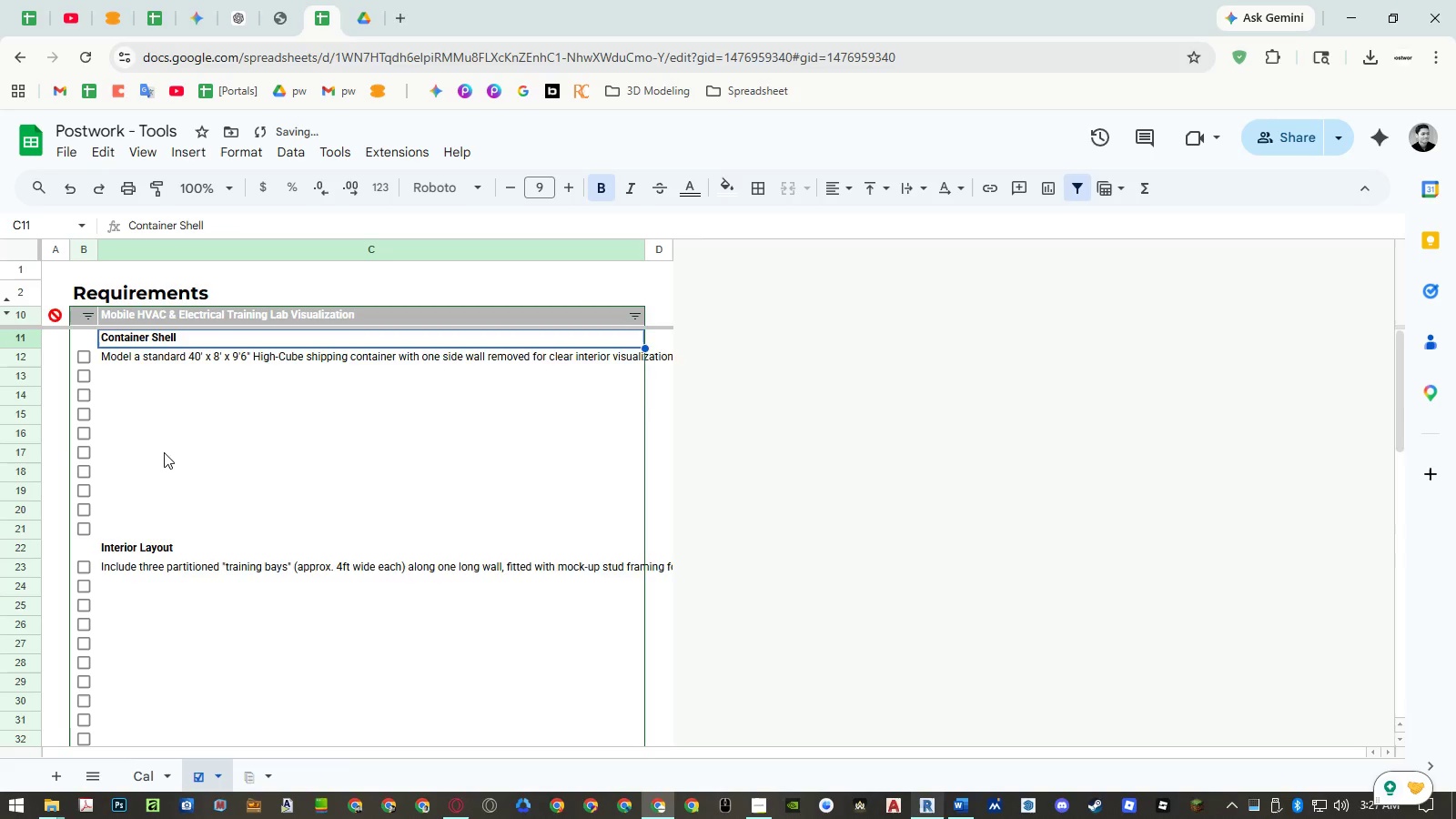 
scroll: coordinate [173, 453], scroll_direction: down, amount: 3.0
 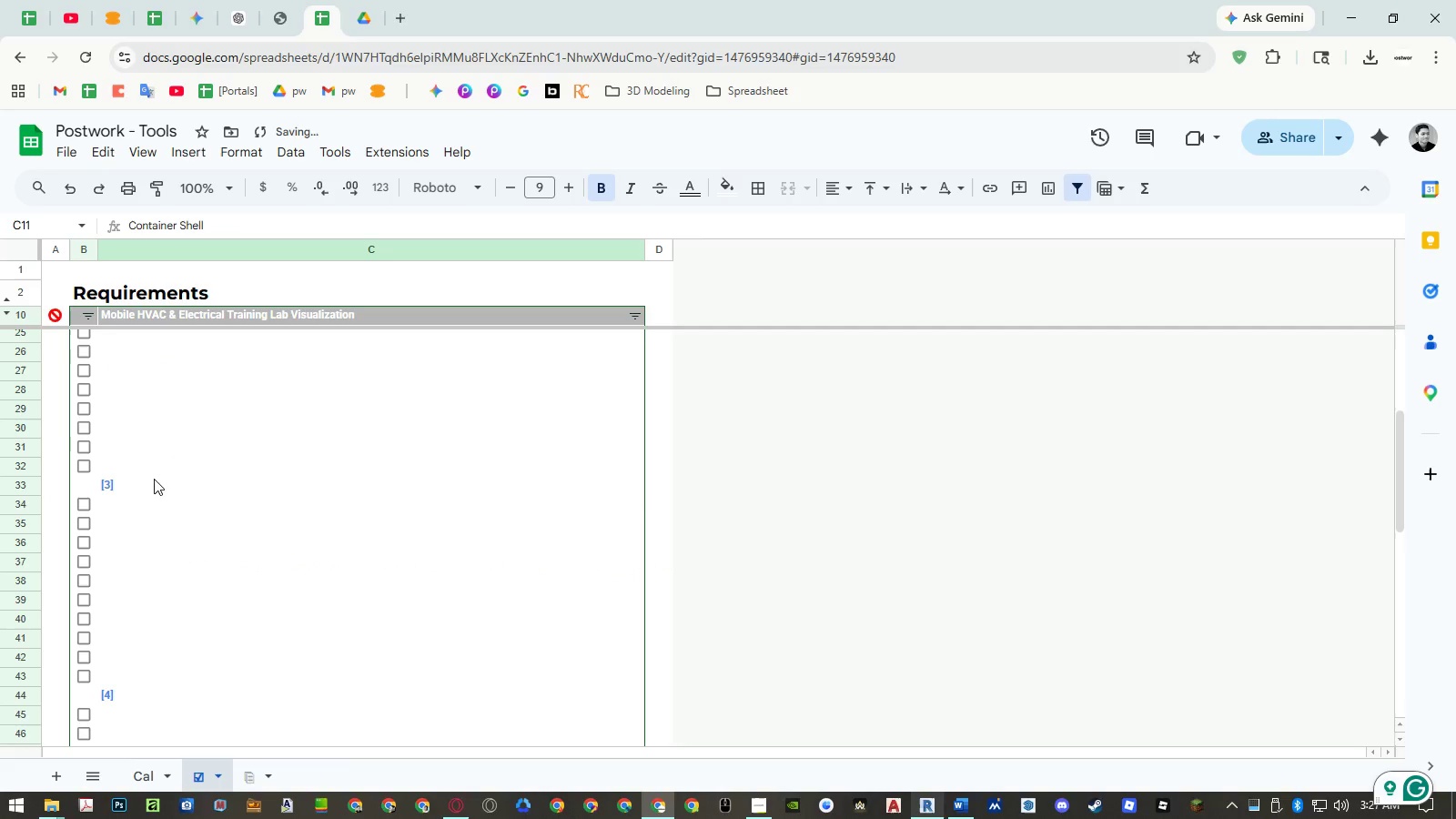 
left_click([154, 480])
 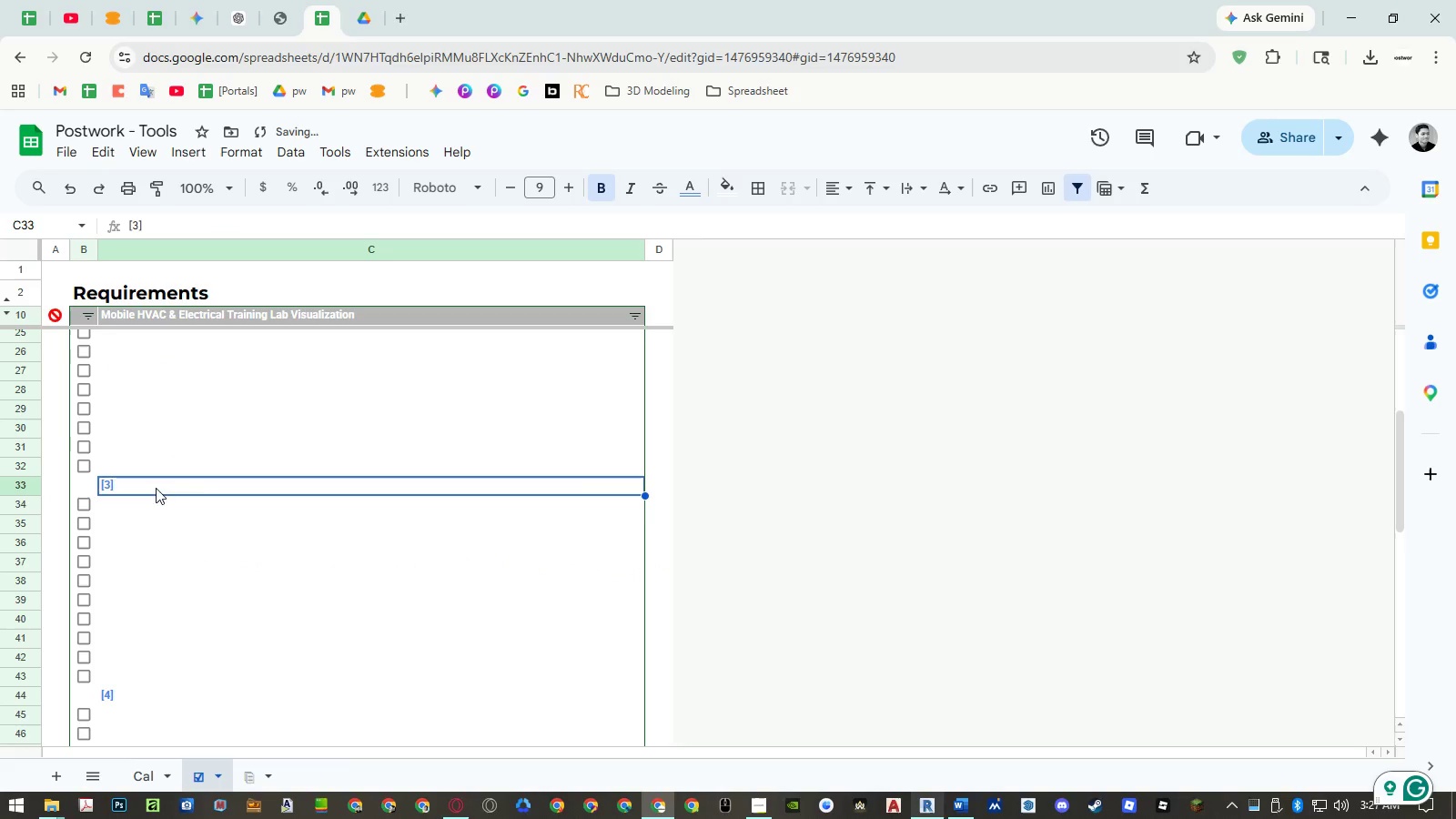 
key(Control+ControlLeft)
 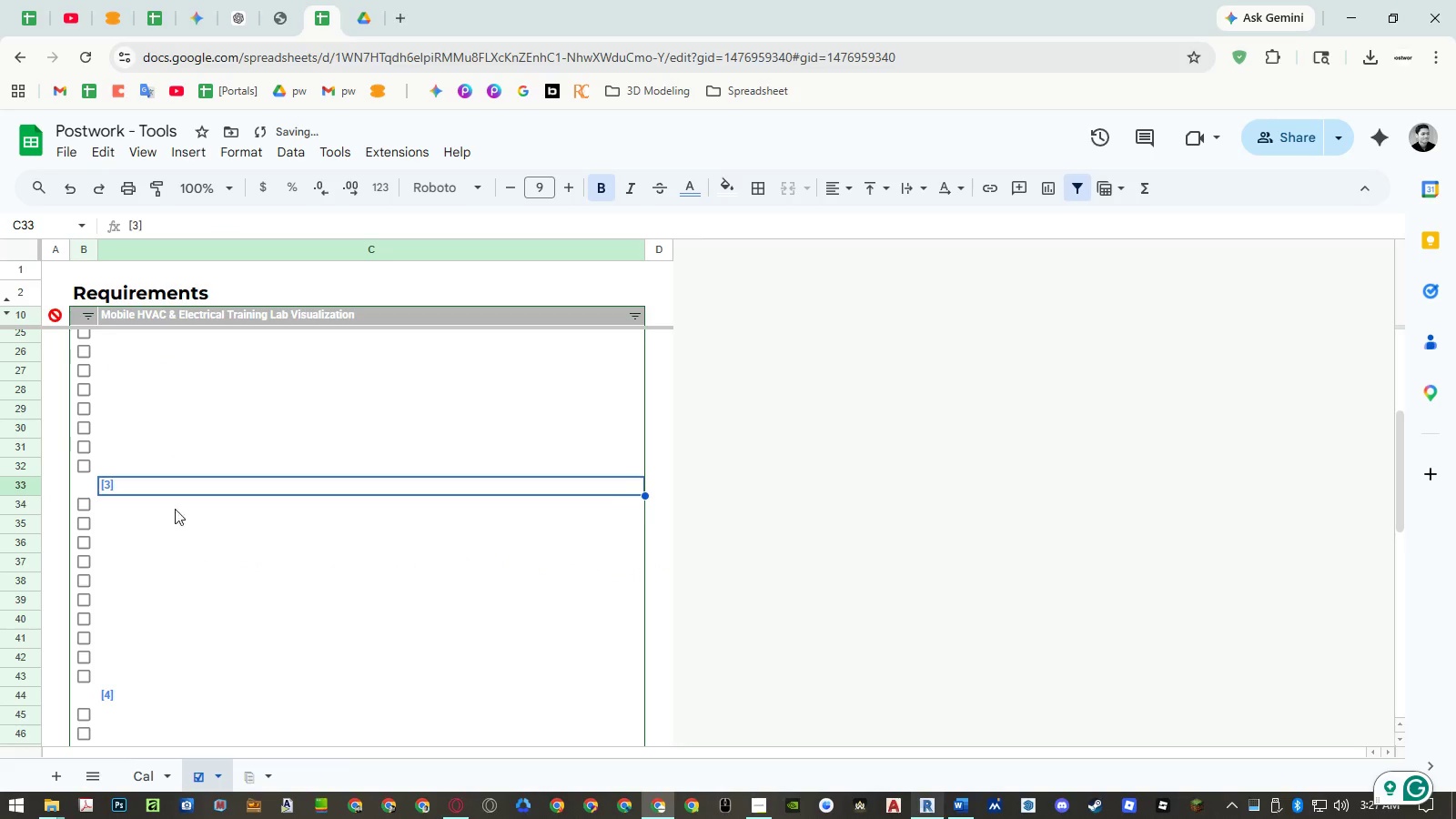 
key(Control+Shift+ShiftLeft)
 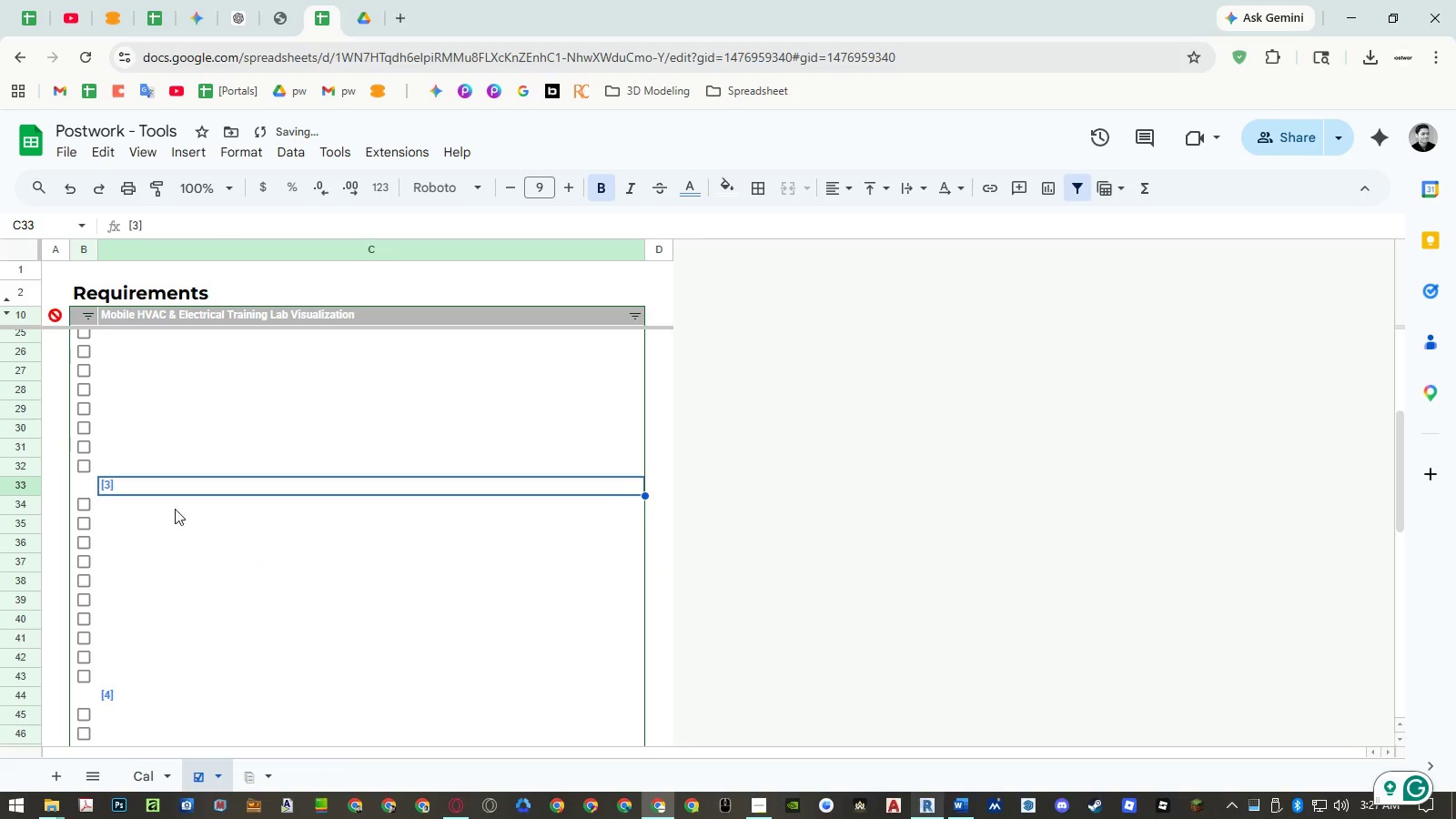 
key(Control+Shift+V)
 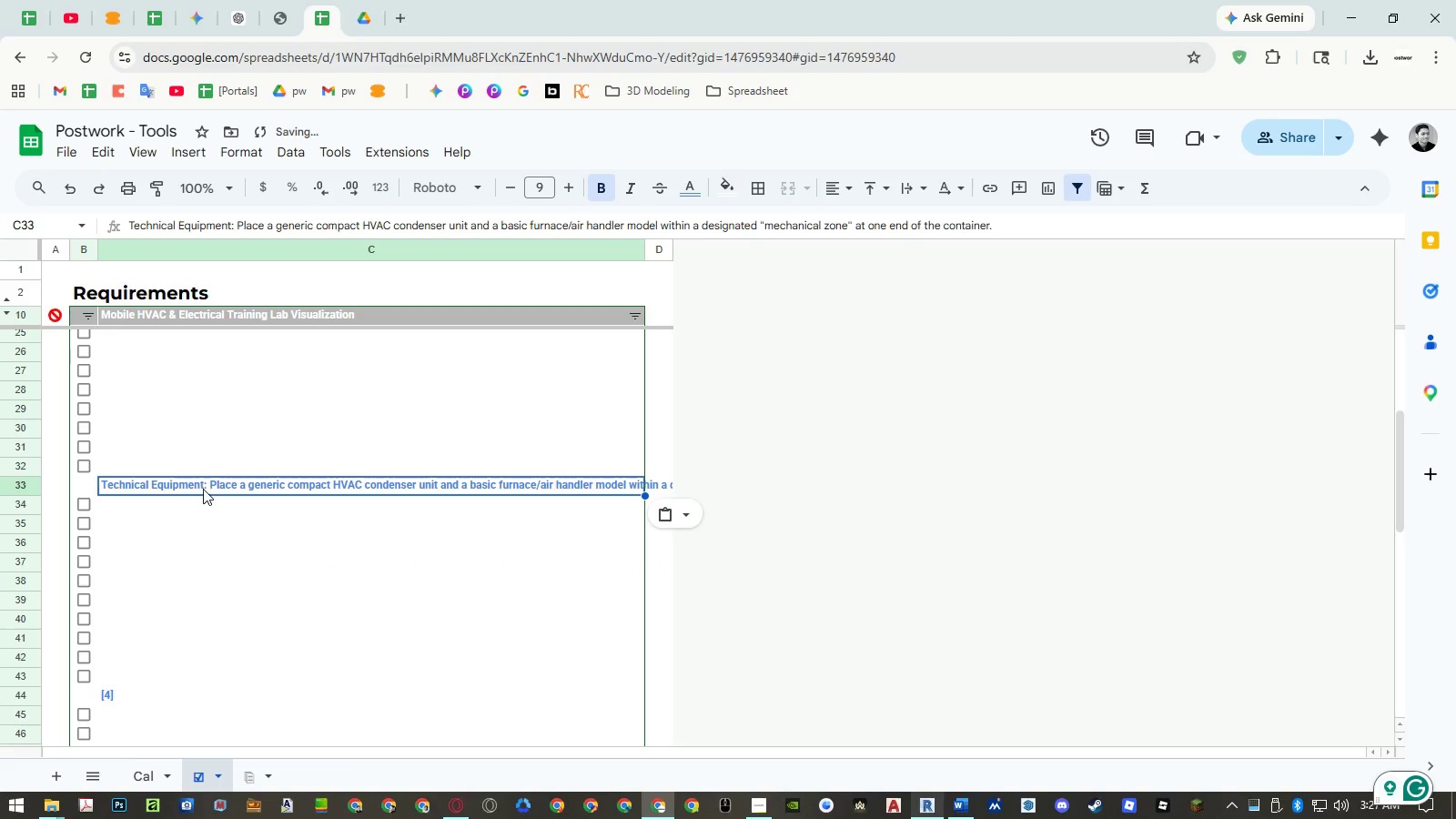 
double_click([203, 489])
 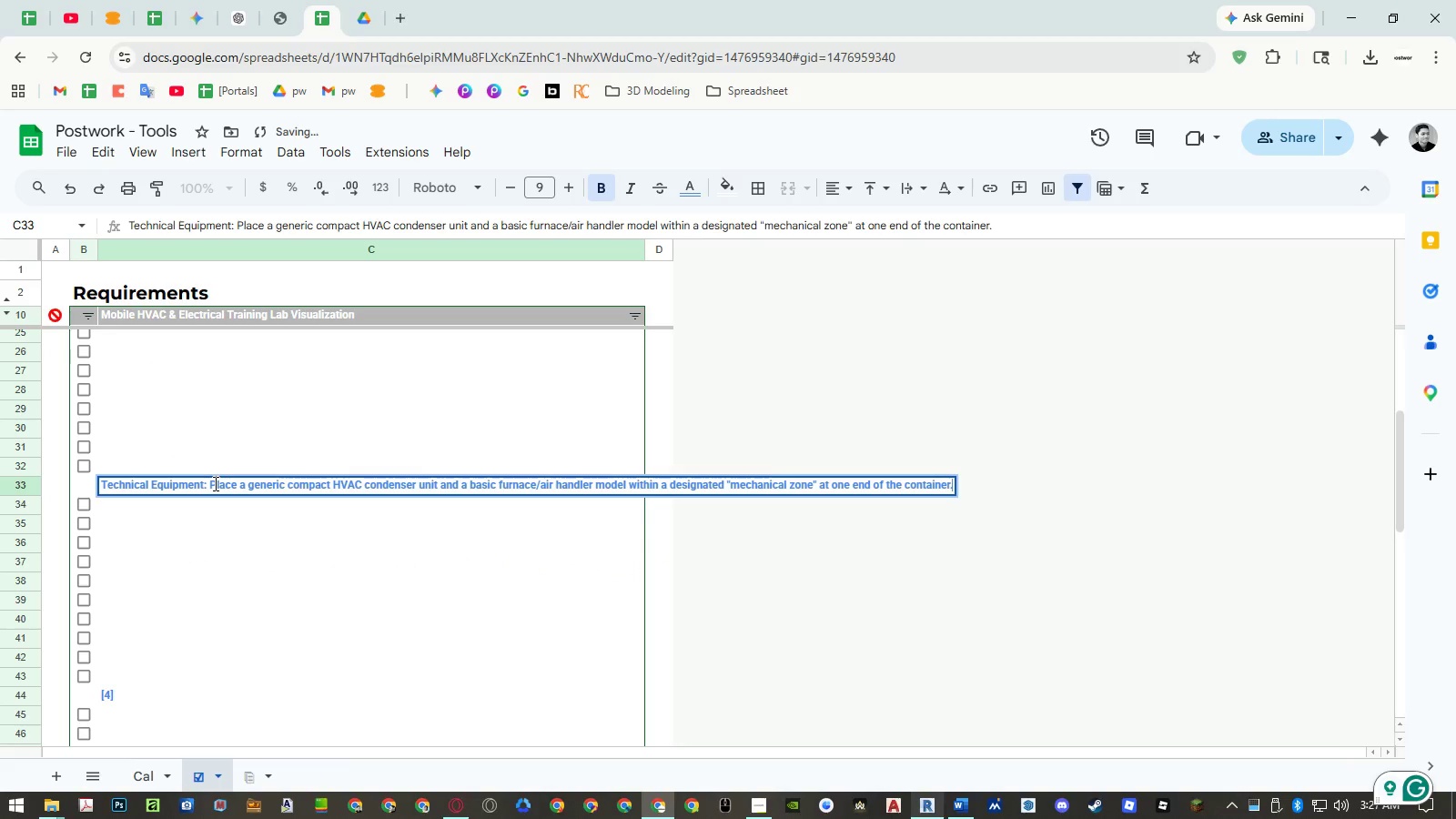 
left_click([214, 483])
 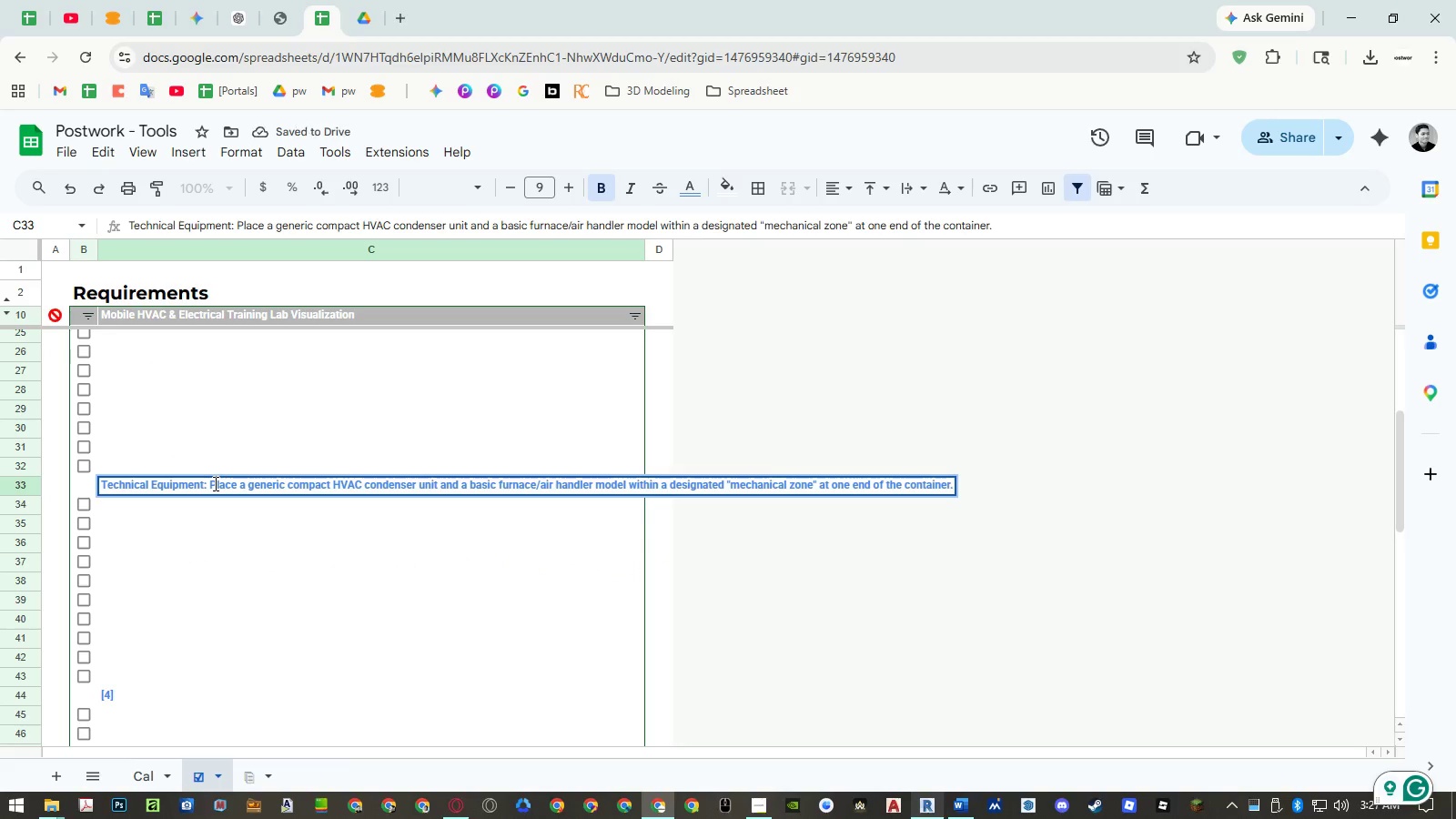 
left_click_drag(start_coordinate=[214, 483], to_coordinate=[1189, 540])
 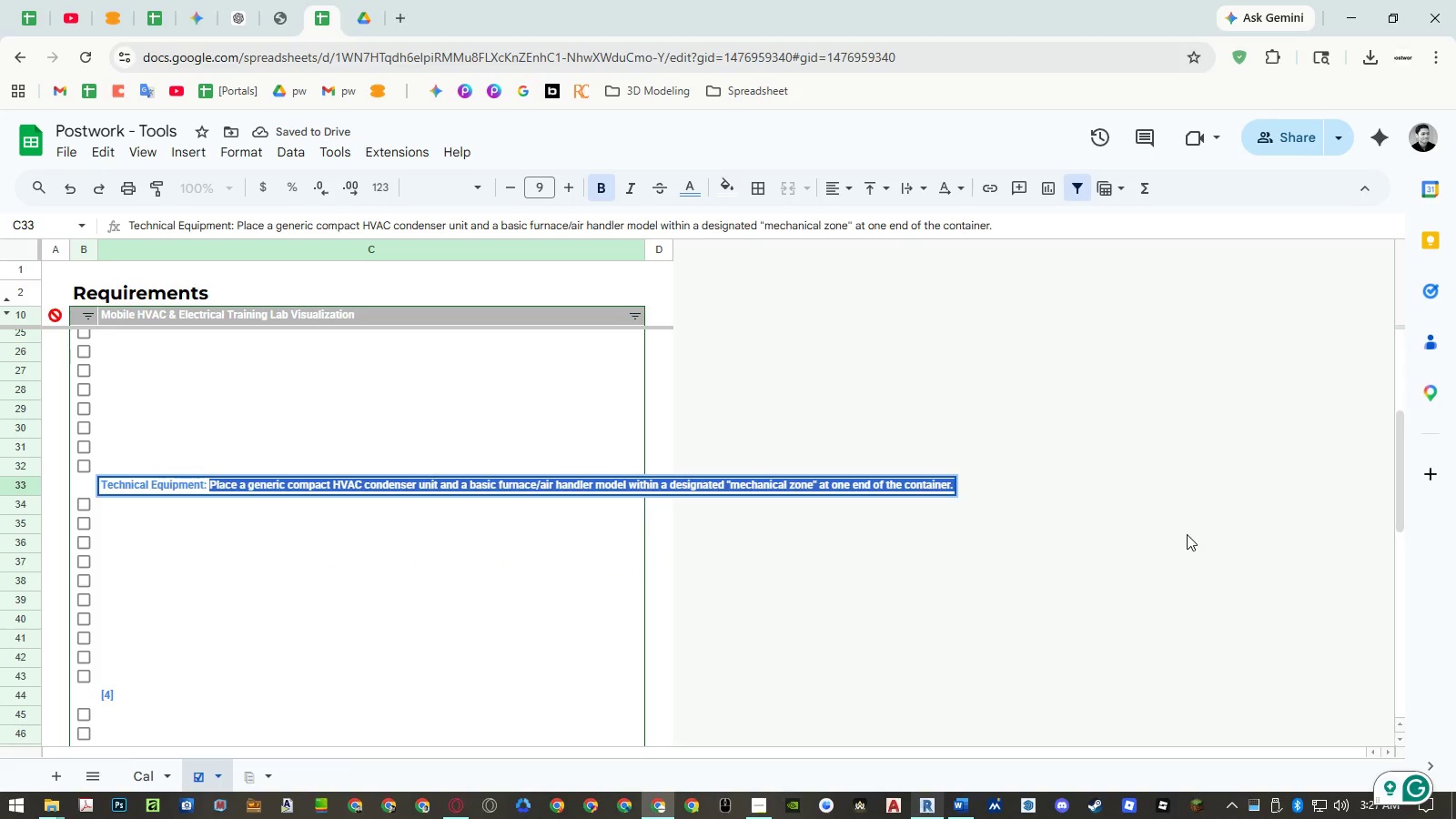 
key(Control+X)
 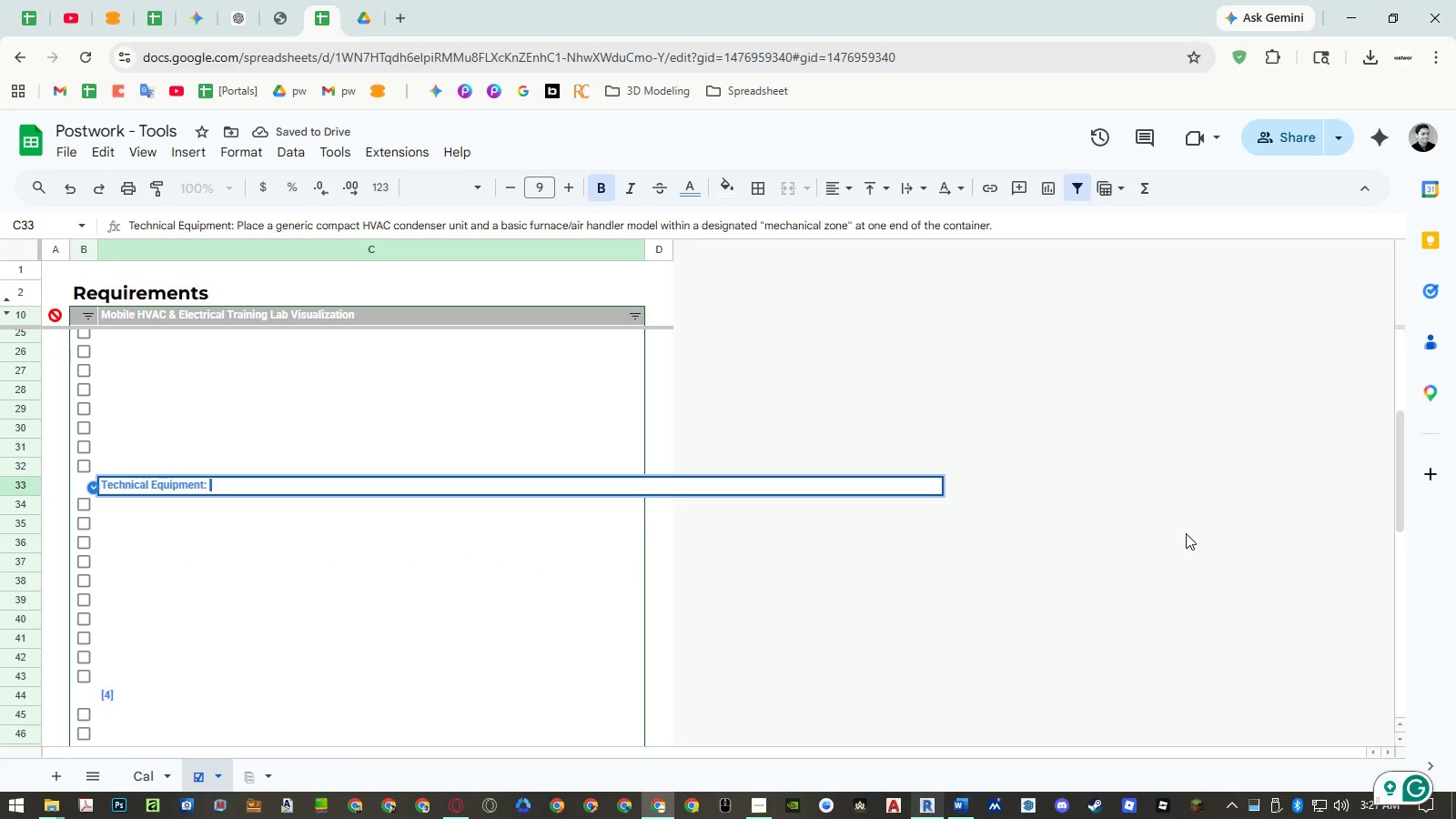 
key(Backspace)
 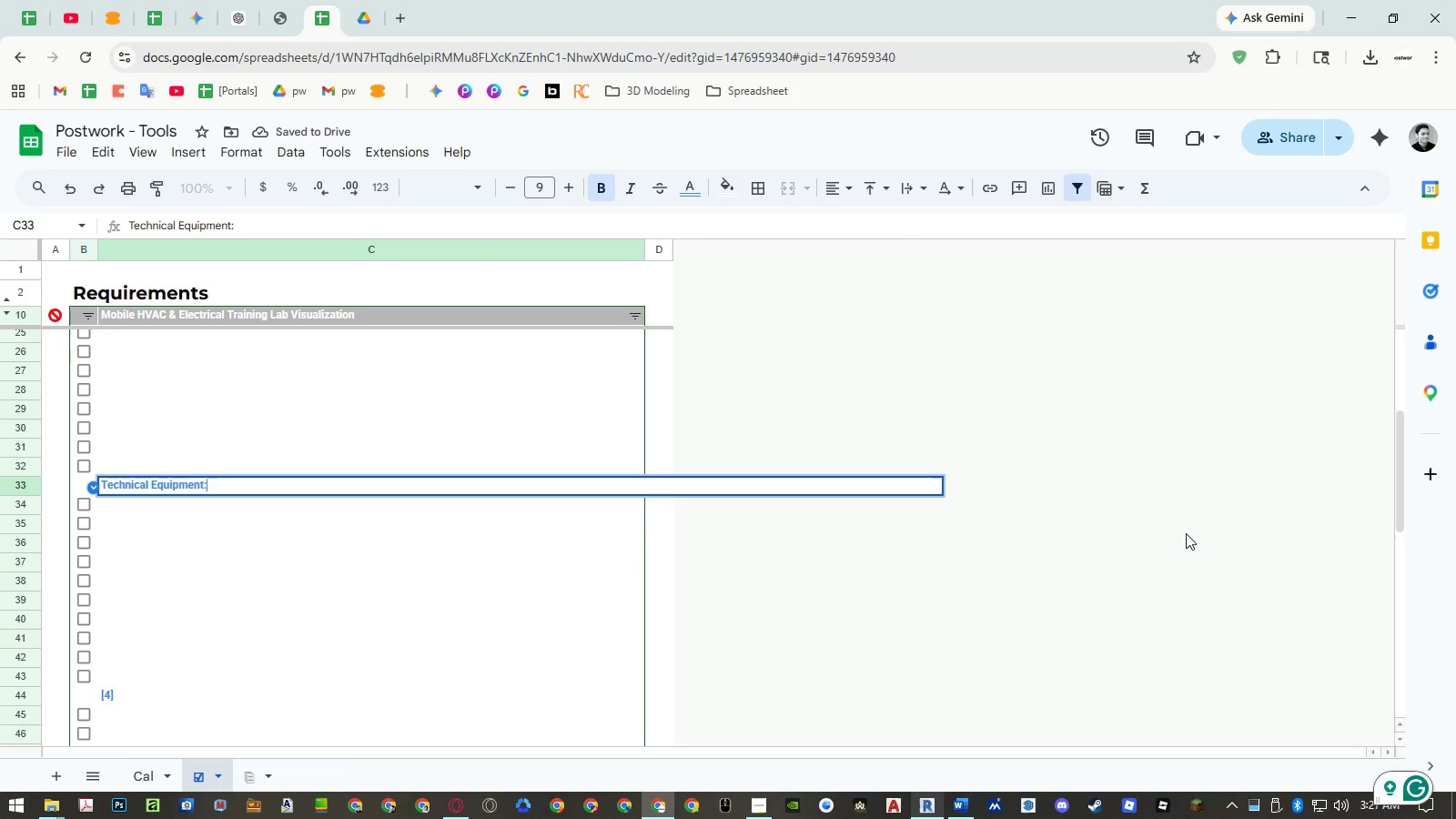 
key(Backspace)
 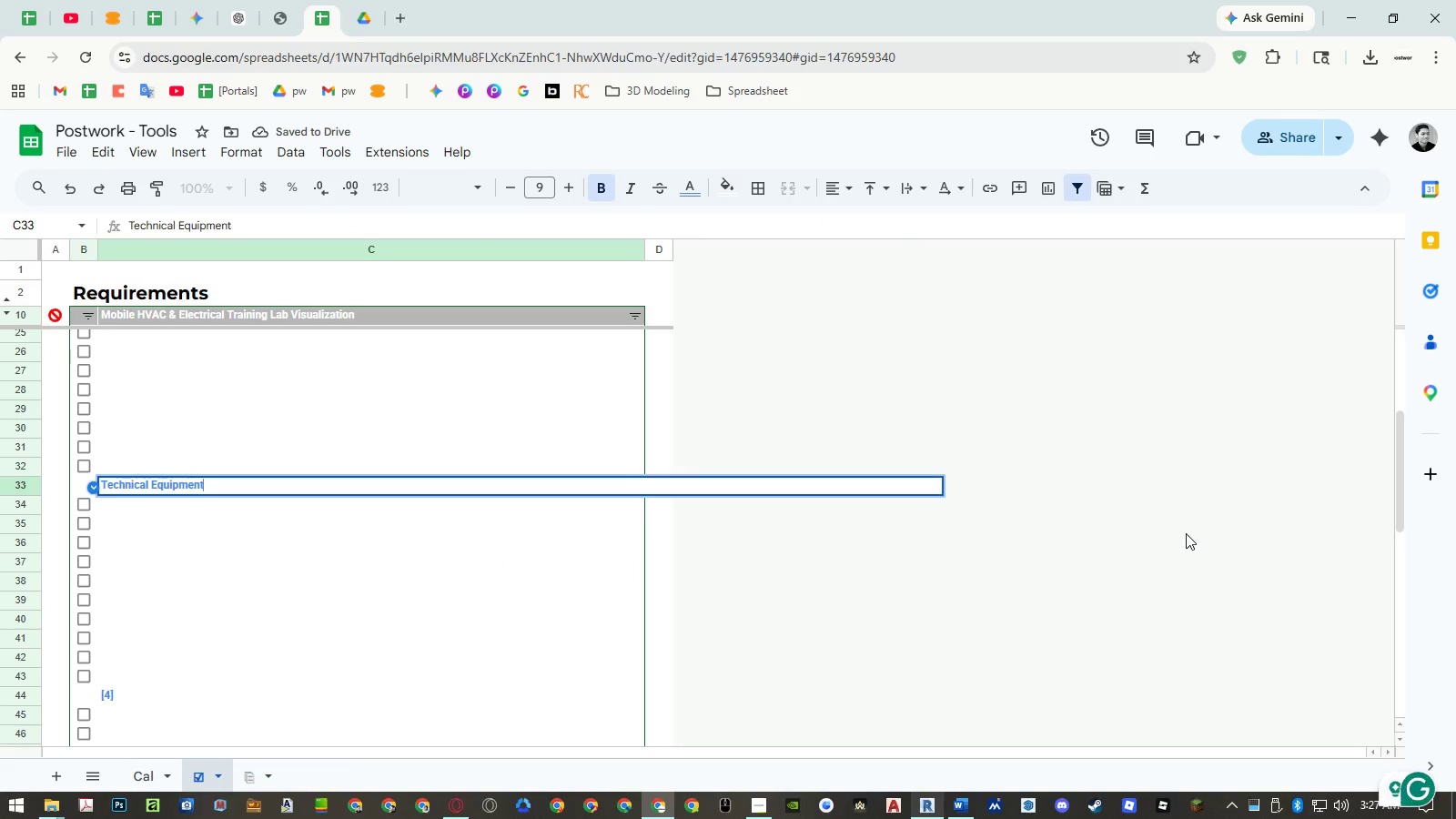 
key(Enter)
 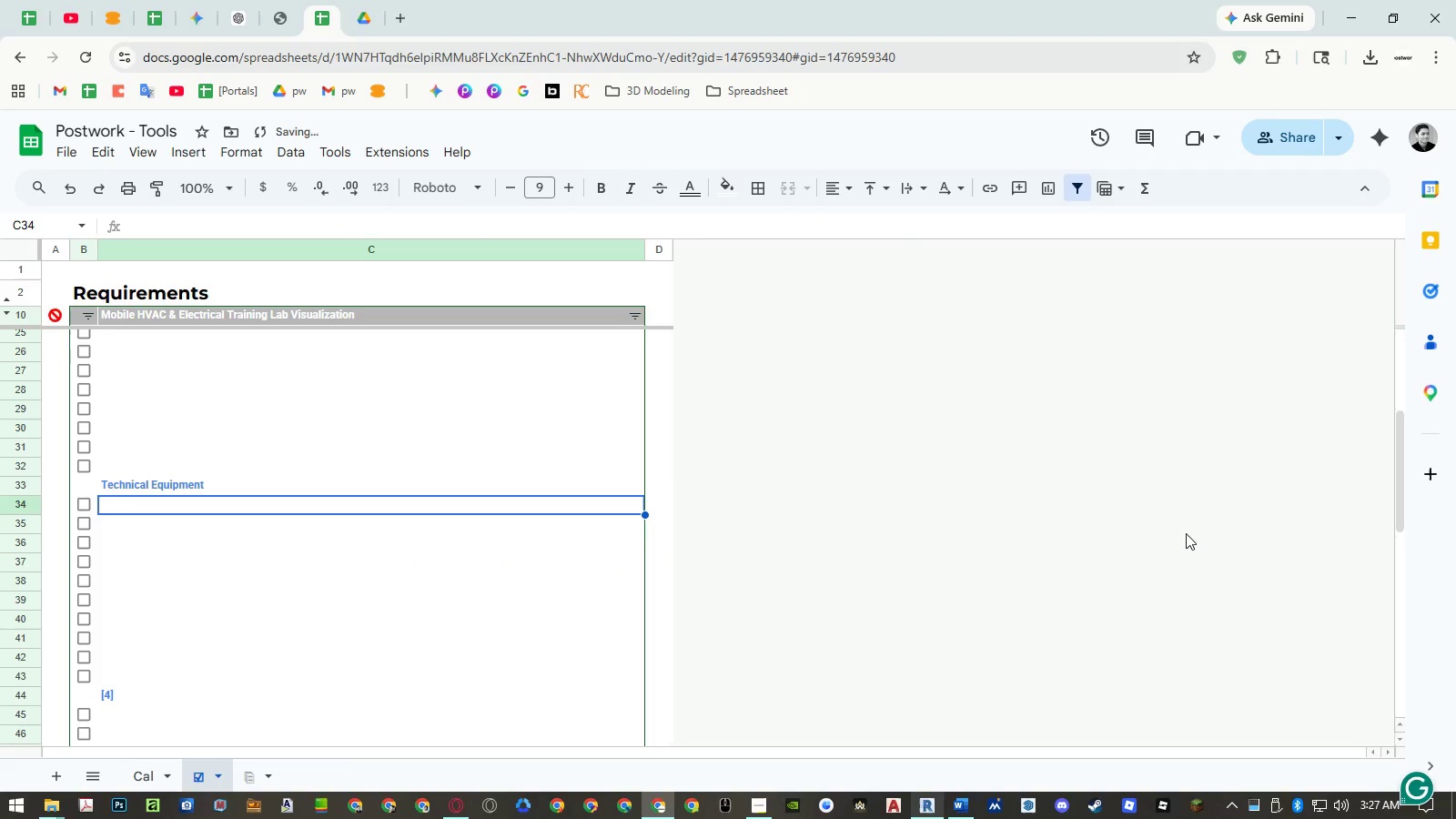 
key(Control+Shift+V)
 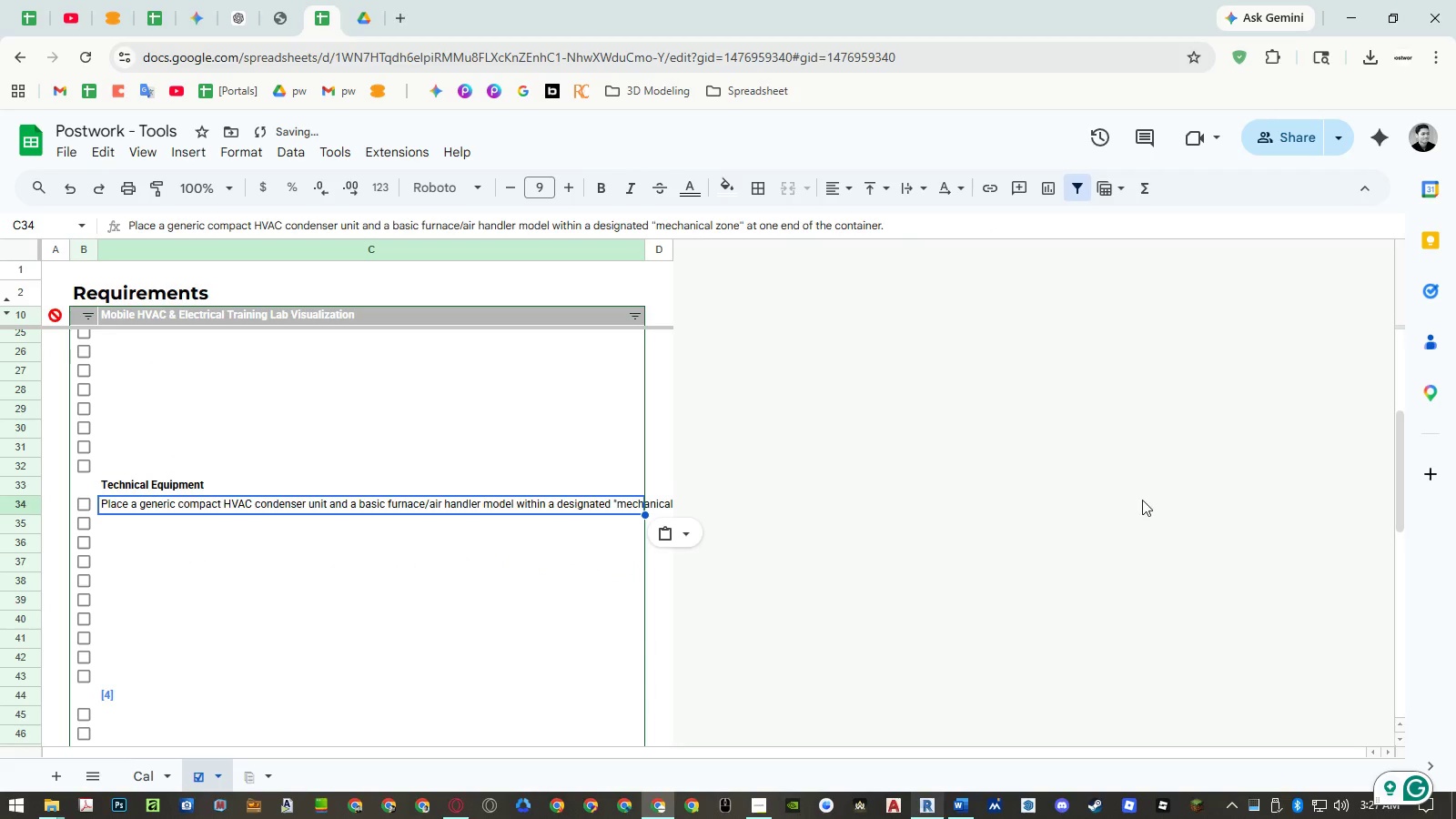 
scroll: coordinate [611, 496], scroll_direction: up, amount: 6.0
 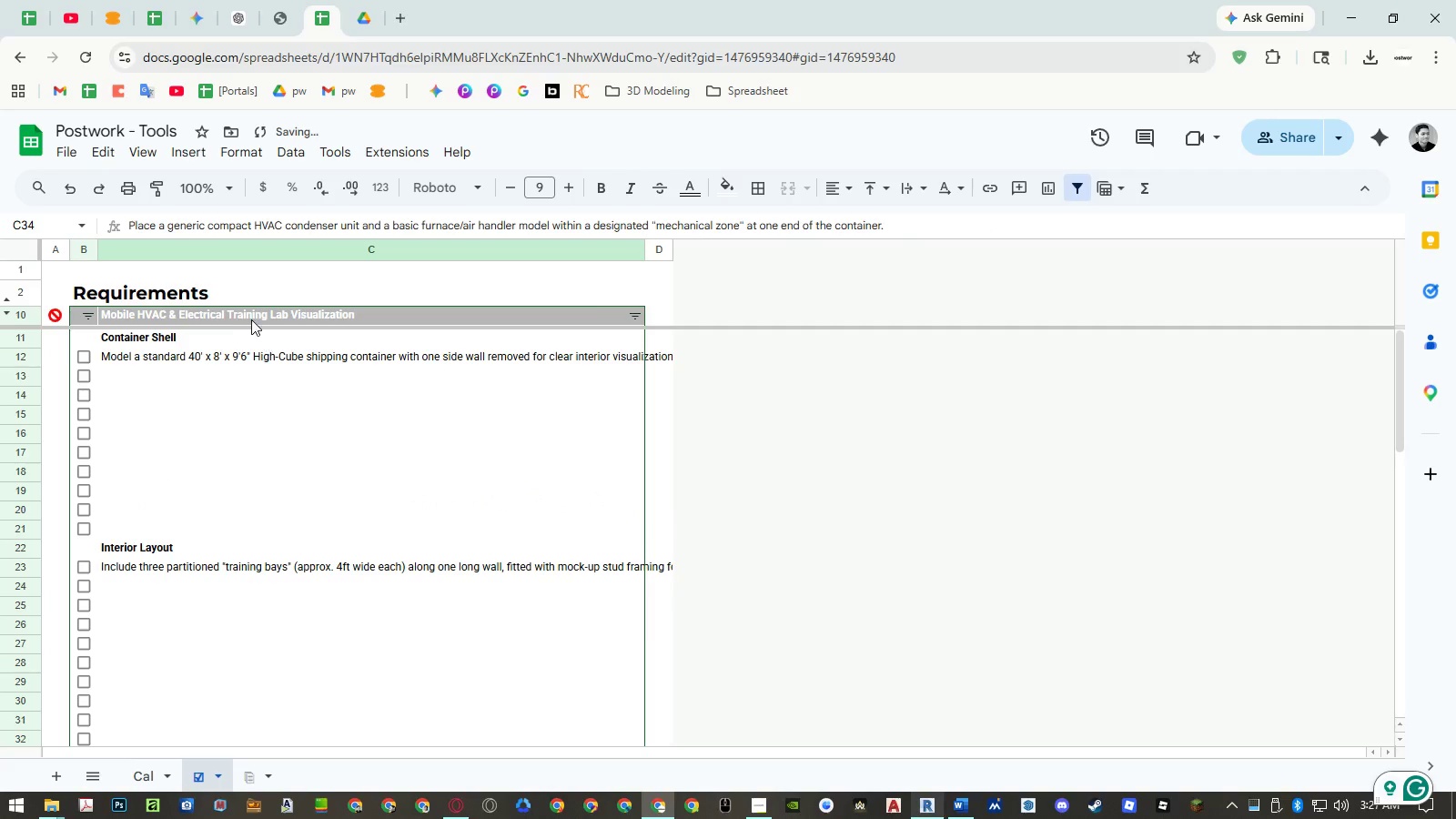 
double_click([245, 312])
 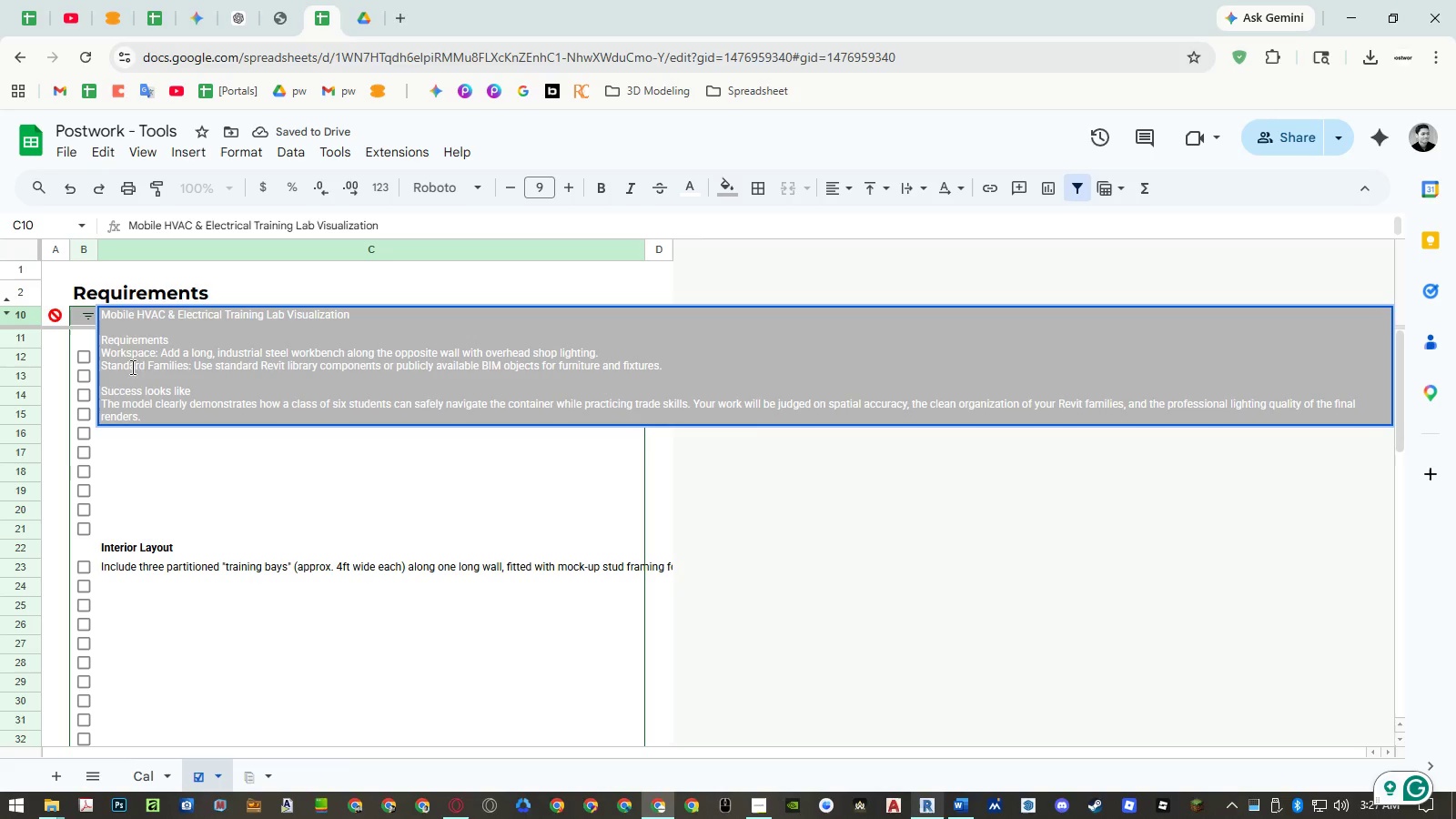 
double_click([128, 355])
 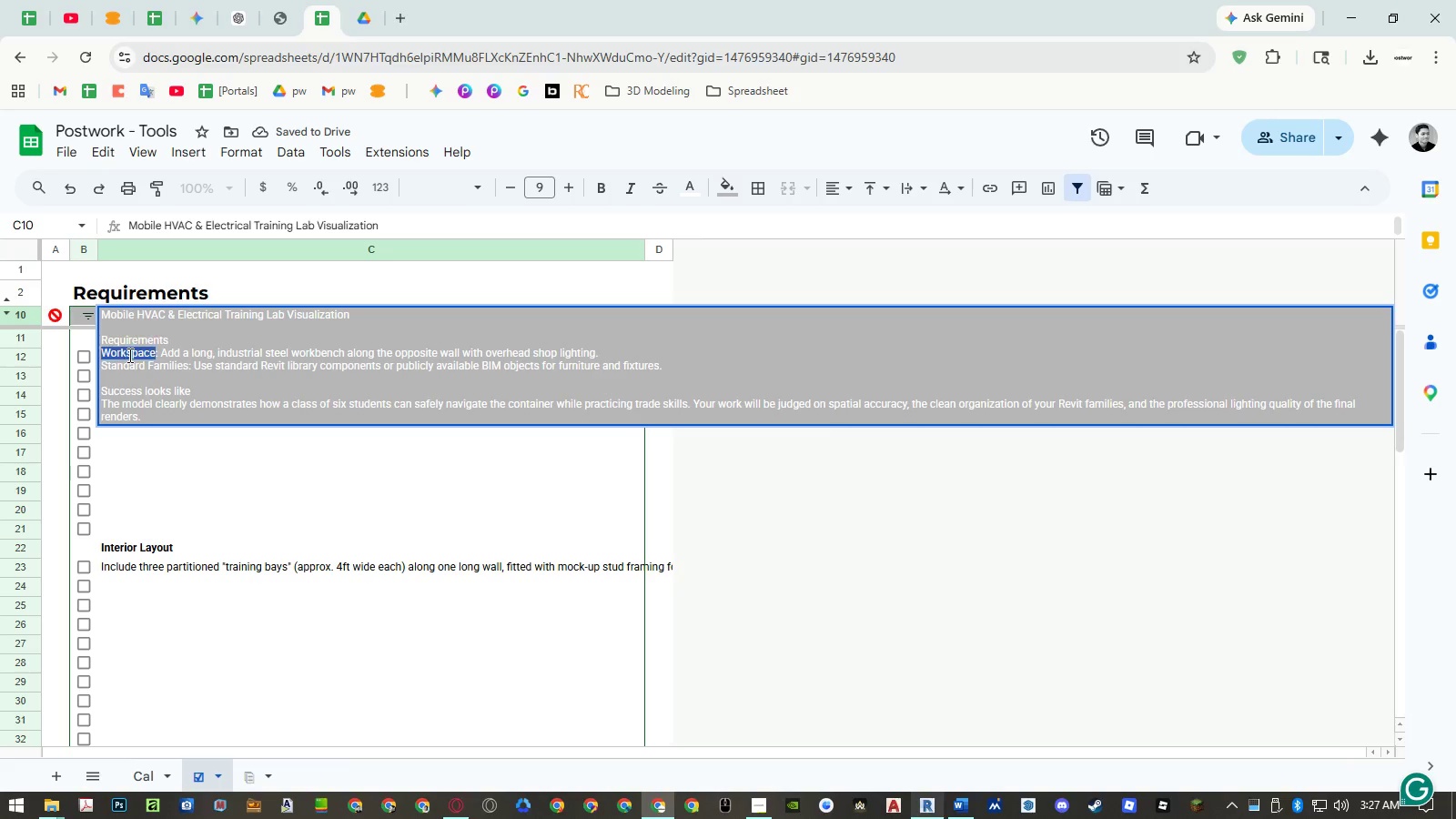 
triple_click([128, 355])
 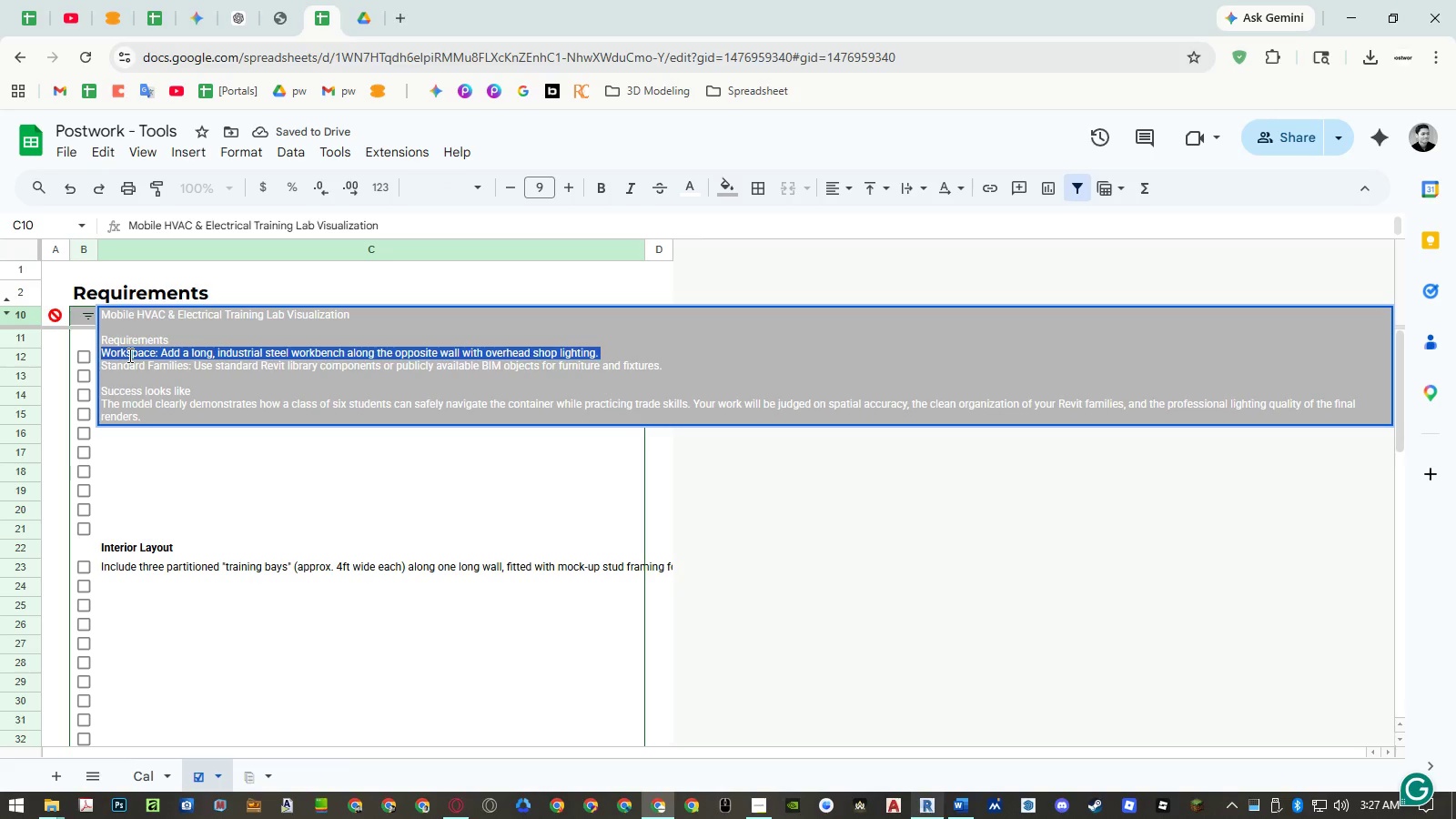 
key(Control+X)
 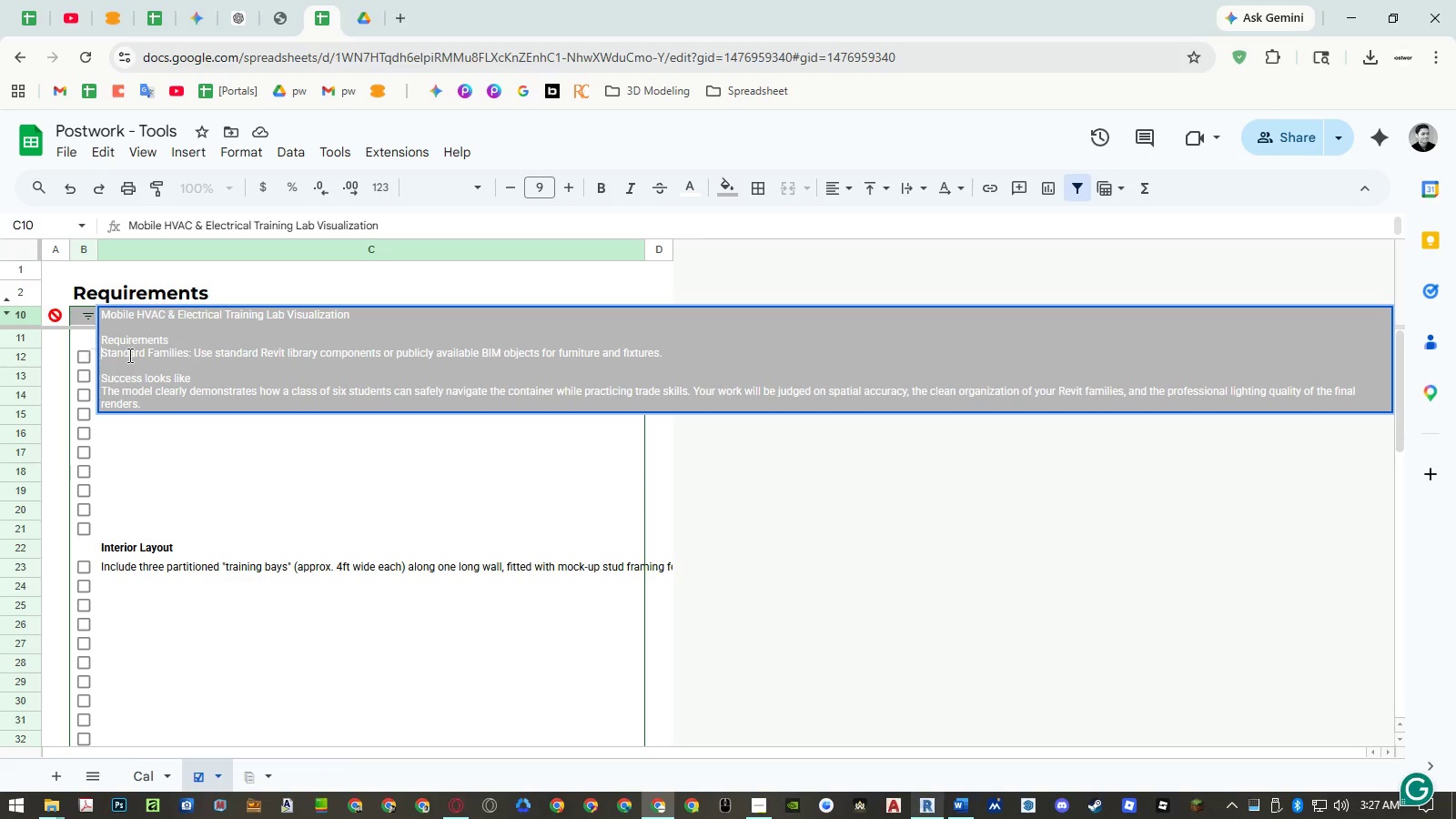 
key(Enter)
 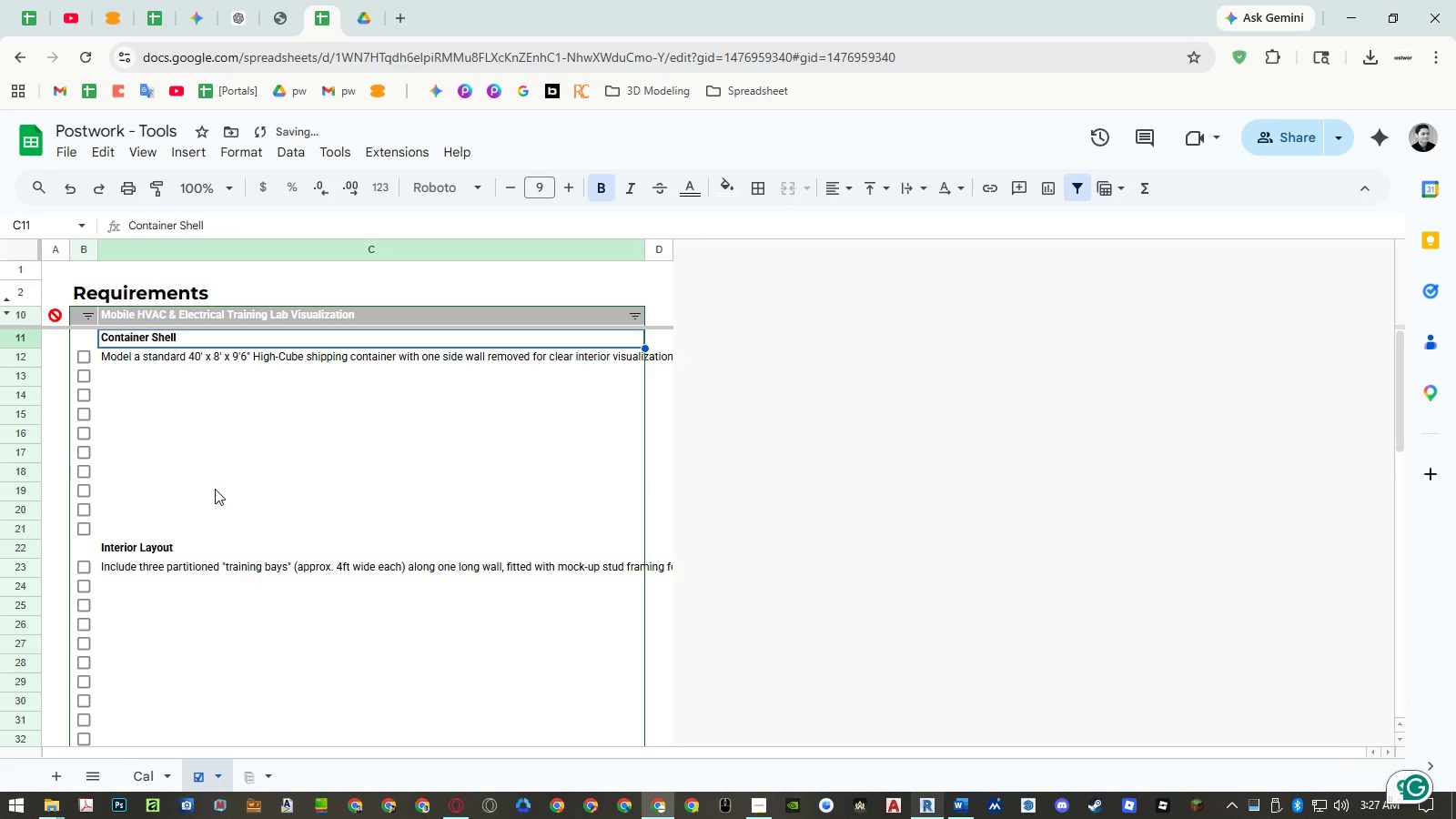 
scroll: coordinate [222, 507], scroll_direction: down, amount: 4.0
 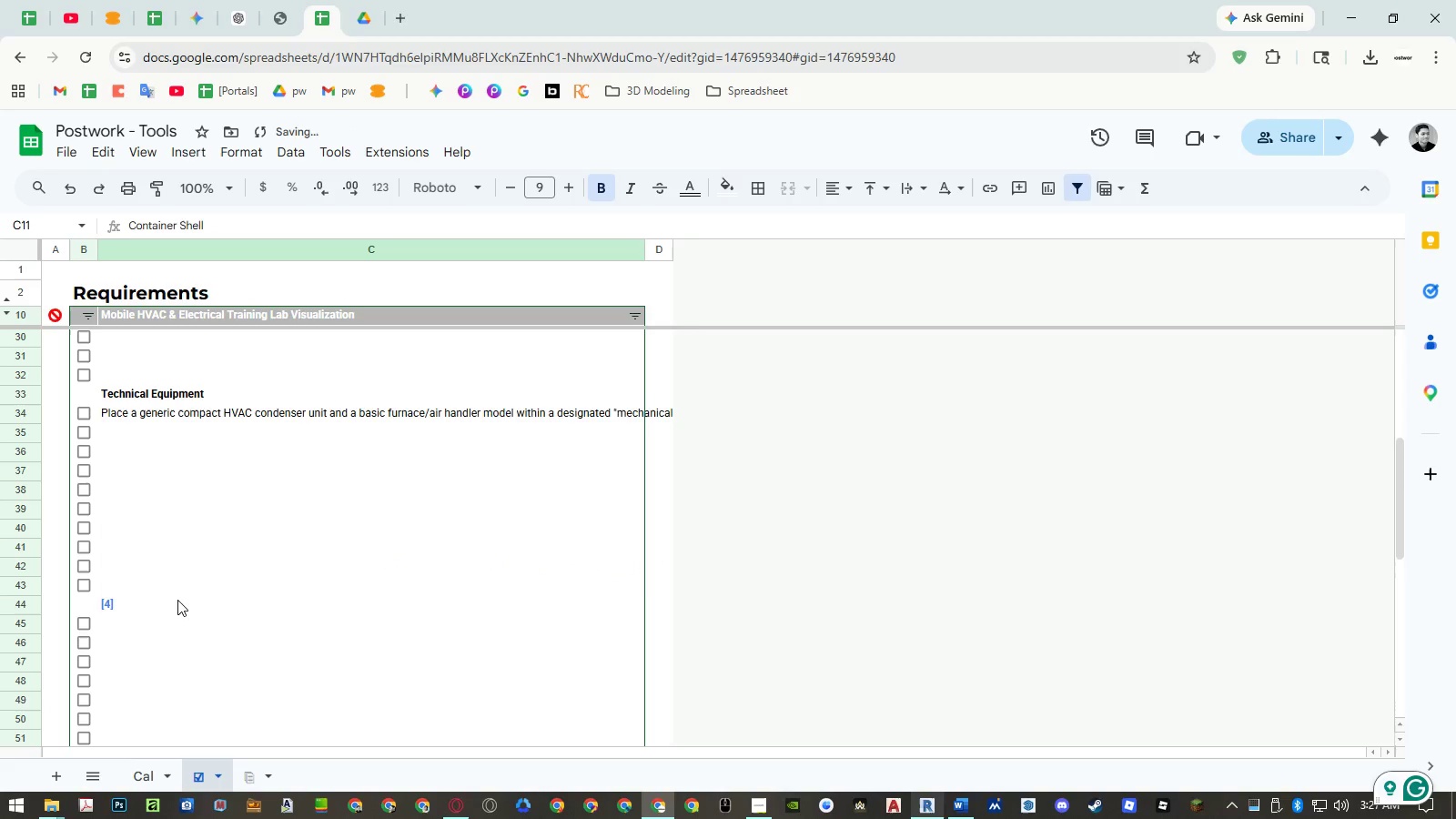 
left_click([177, 603])
 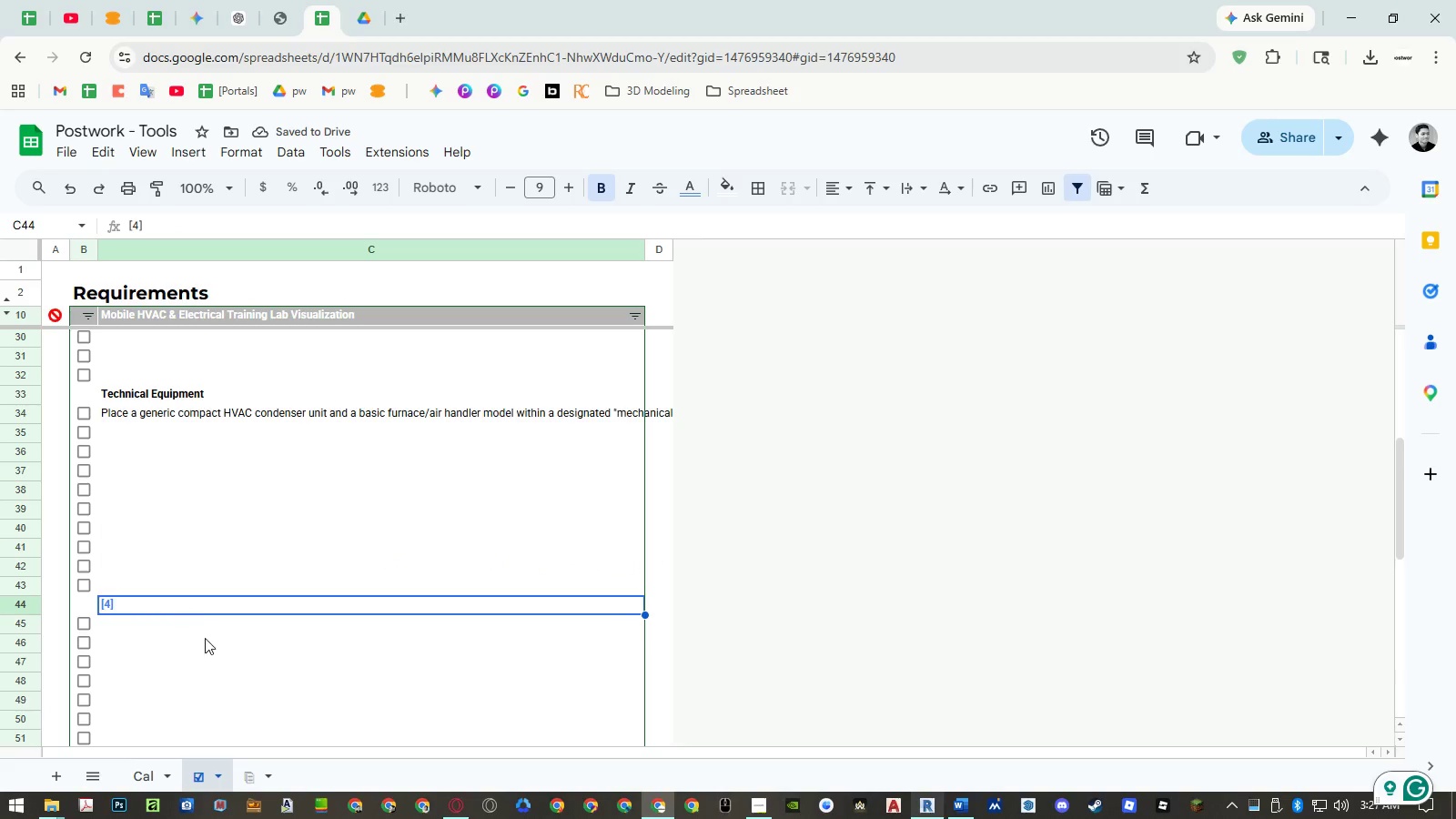 
key(Control+ControlLeft)
 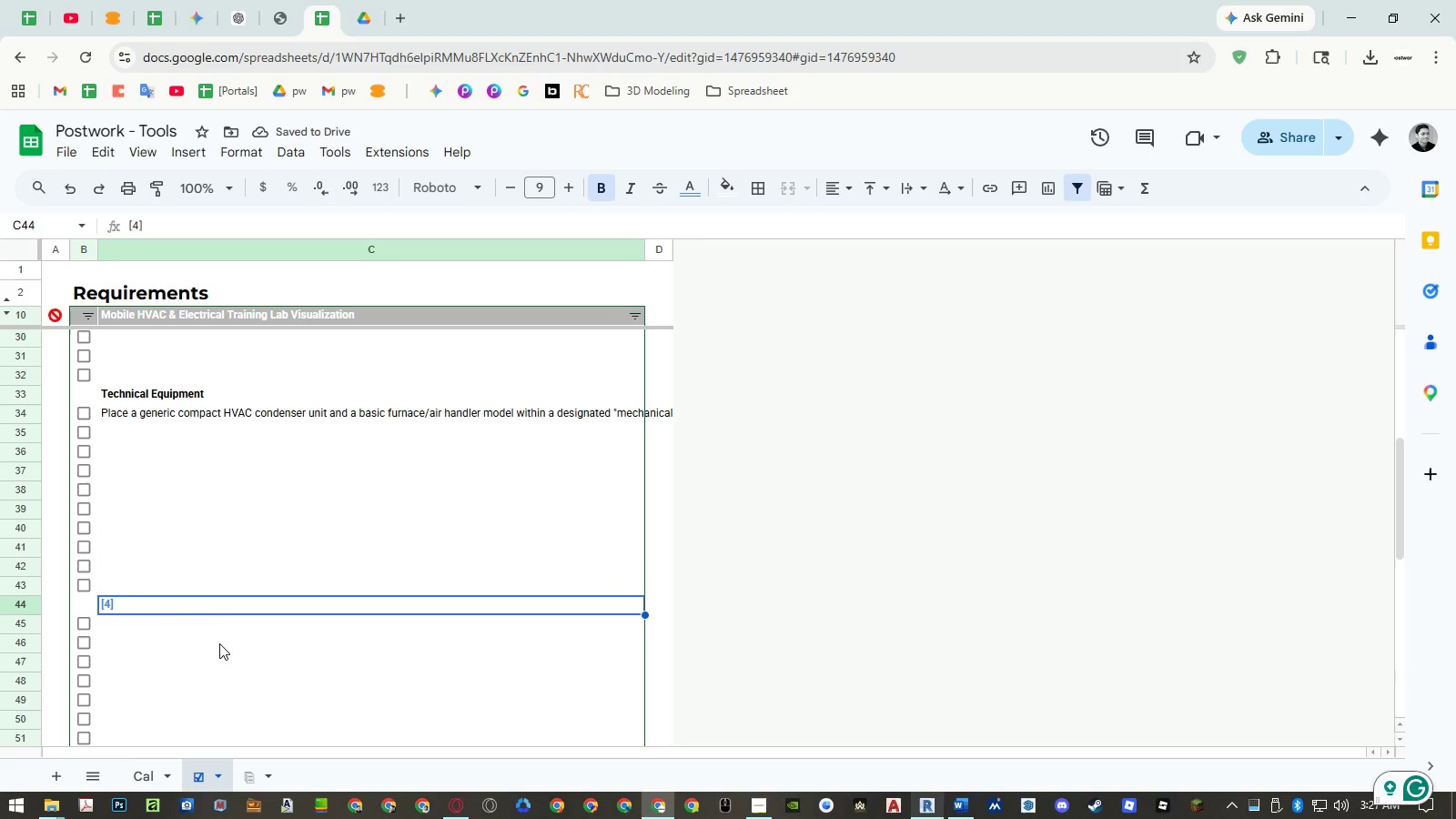 
key(Control+Shift+ShiftLeft)
 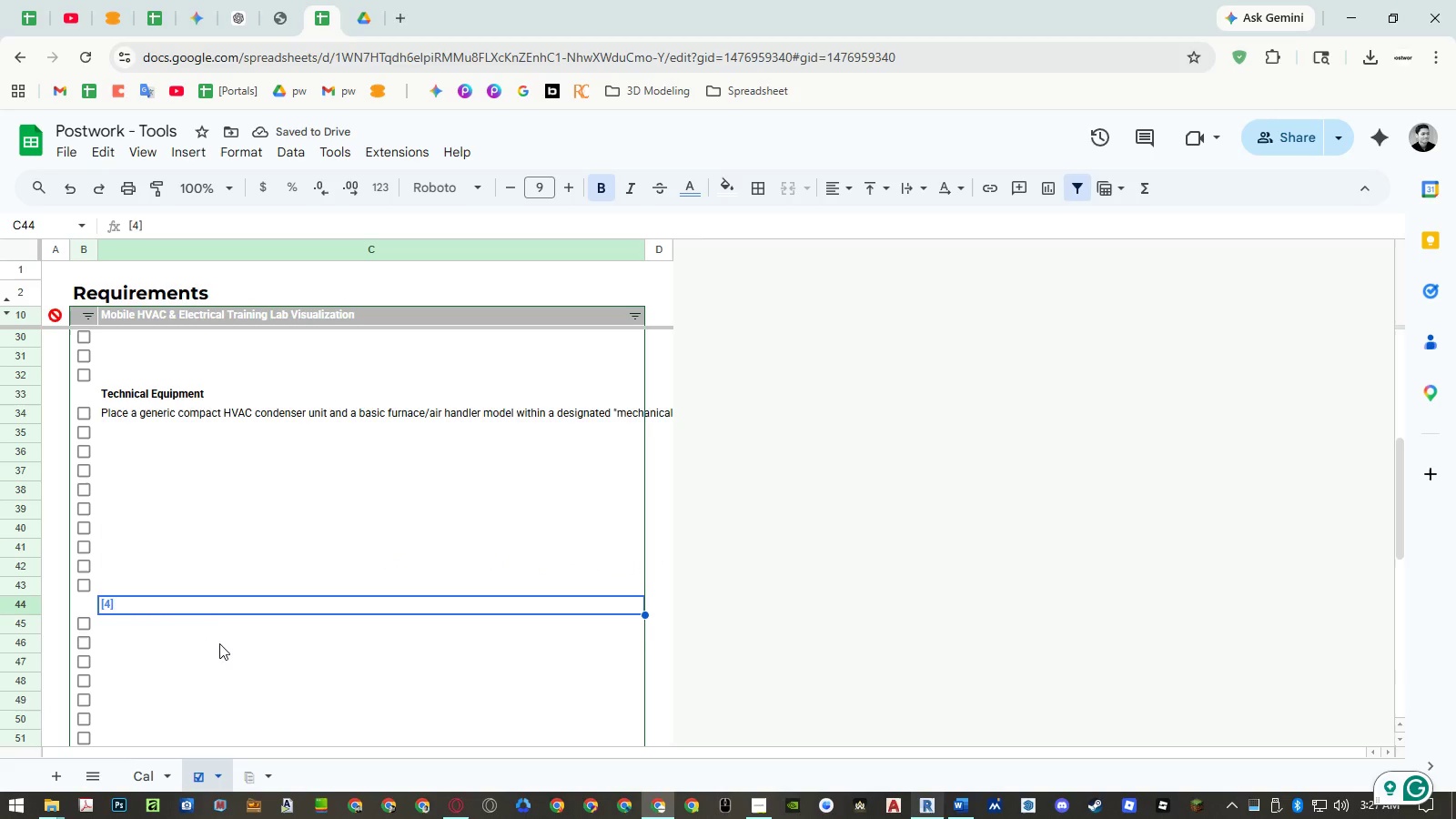 
key(Control+Shift+V)
 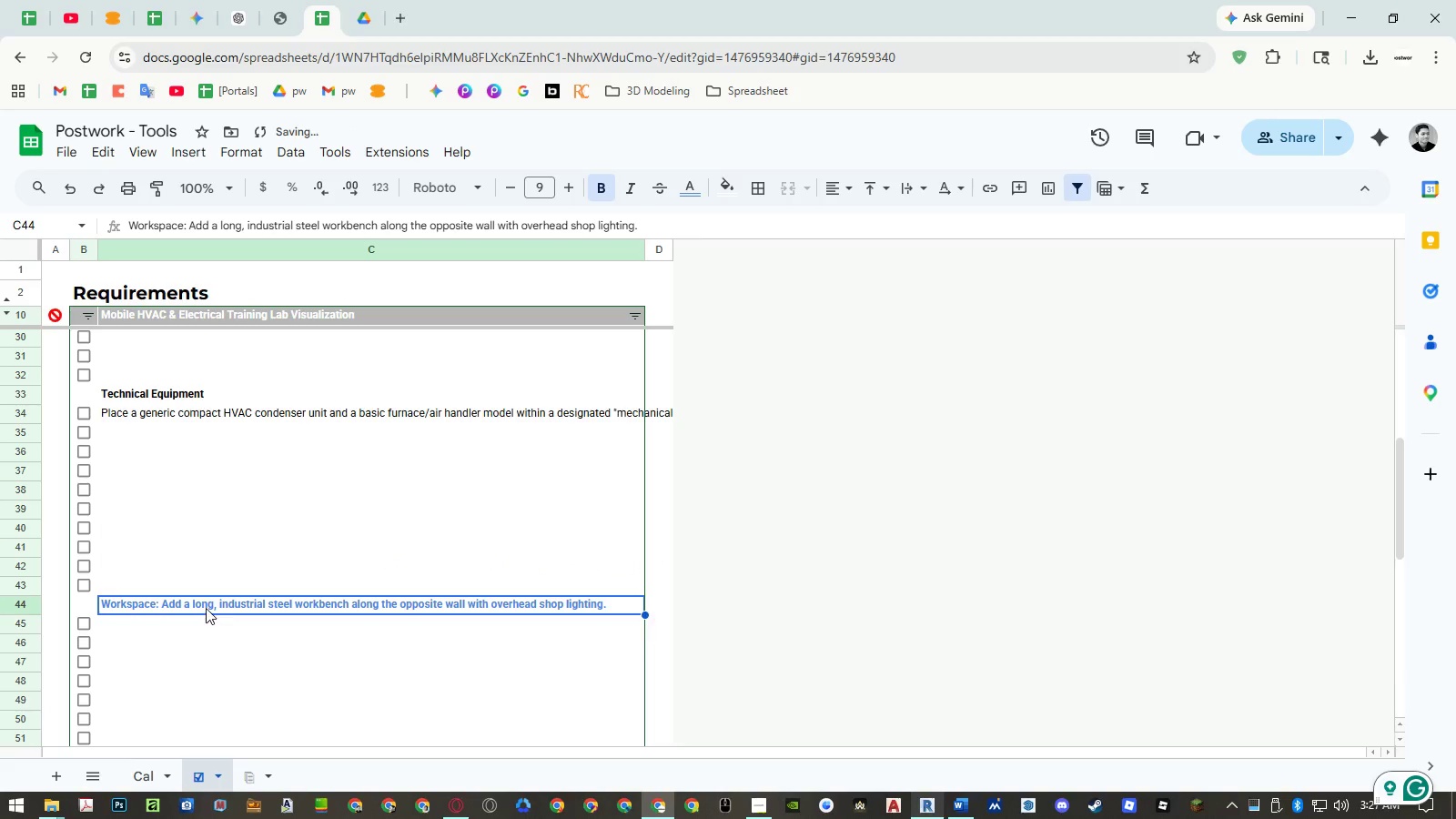 
double_click([206, 608])
 